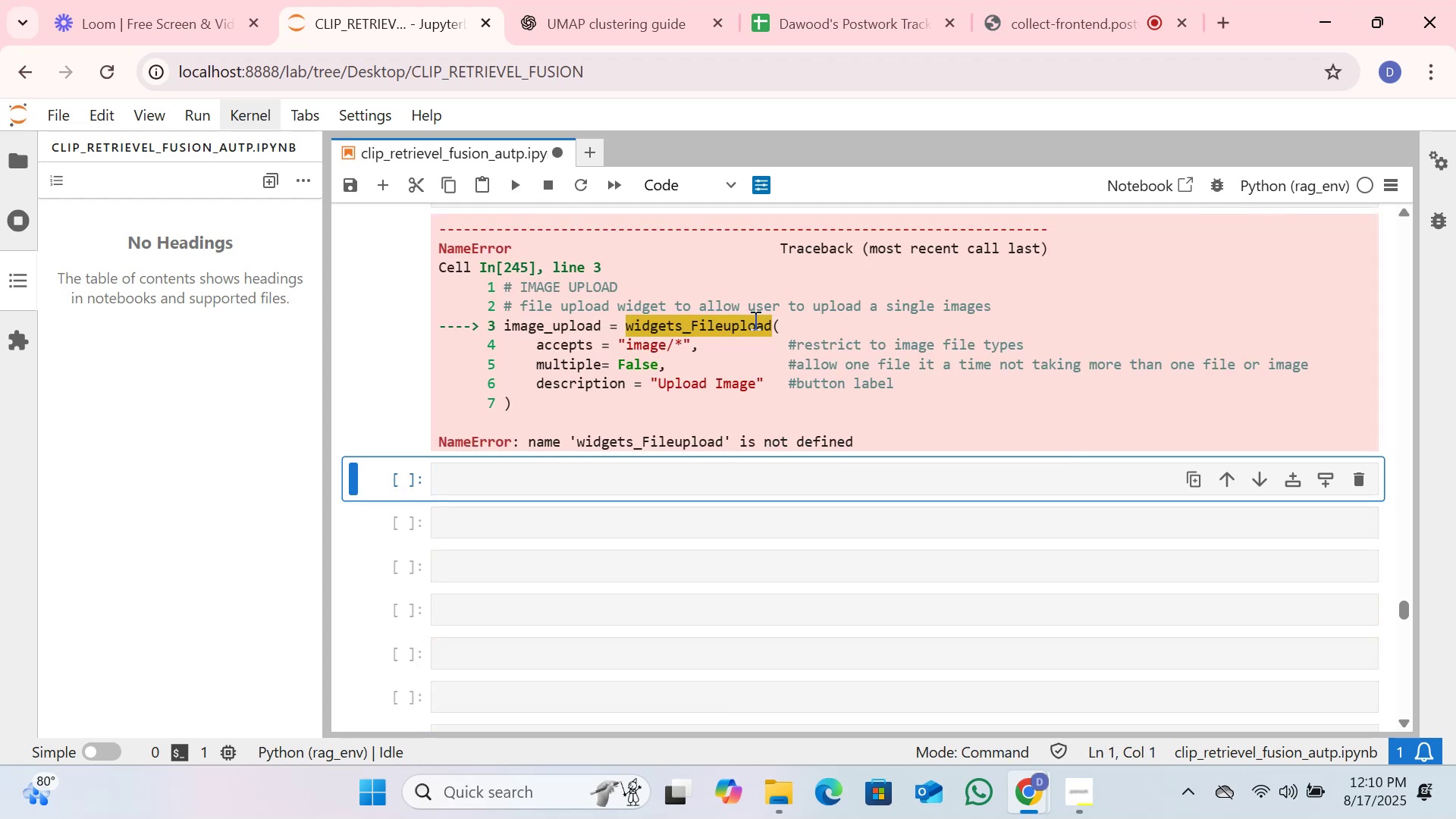 
scroll: coordinate [755, 323], scroll_direction: up, amount: 3.0
 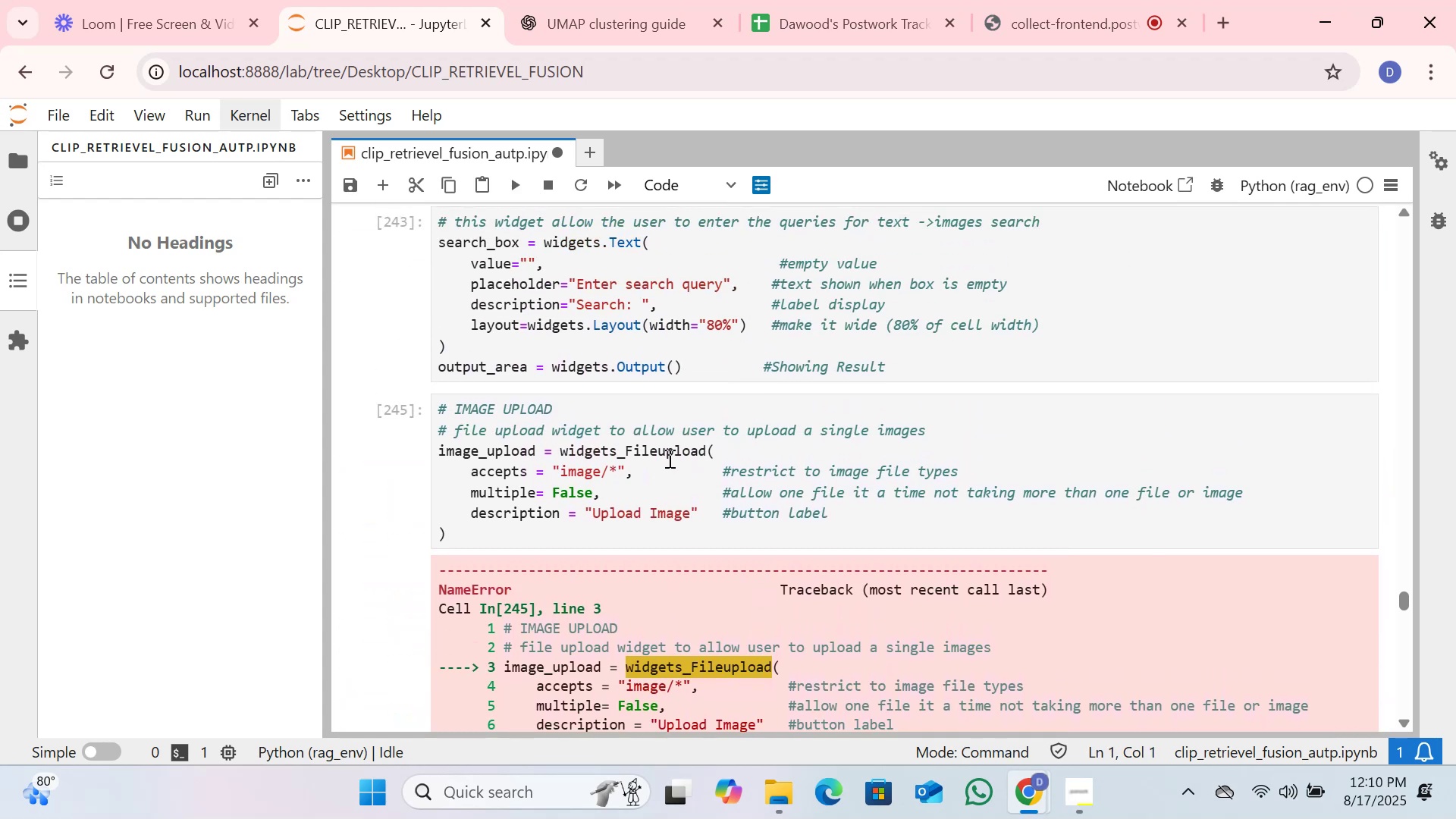 
left_click([673, 451])
 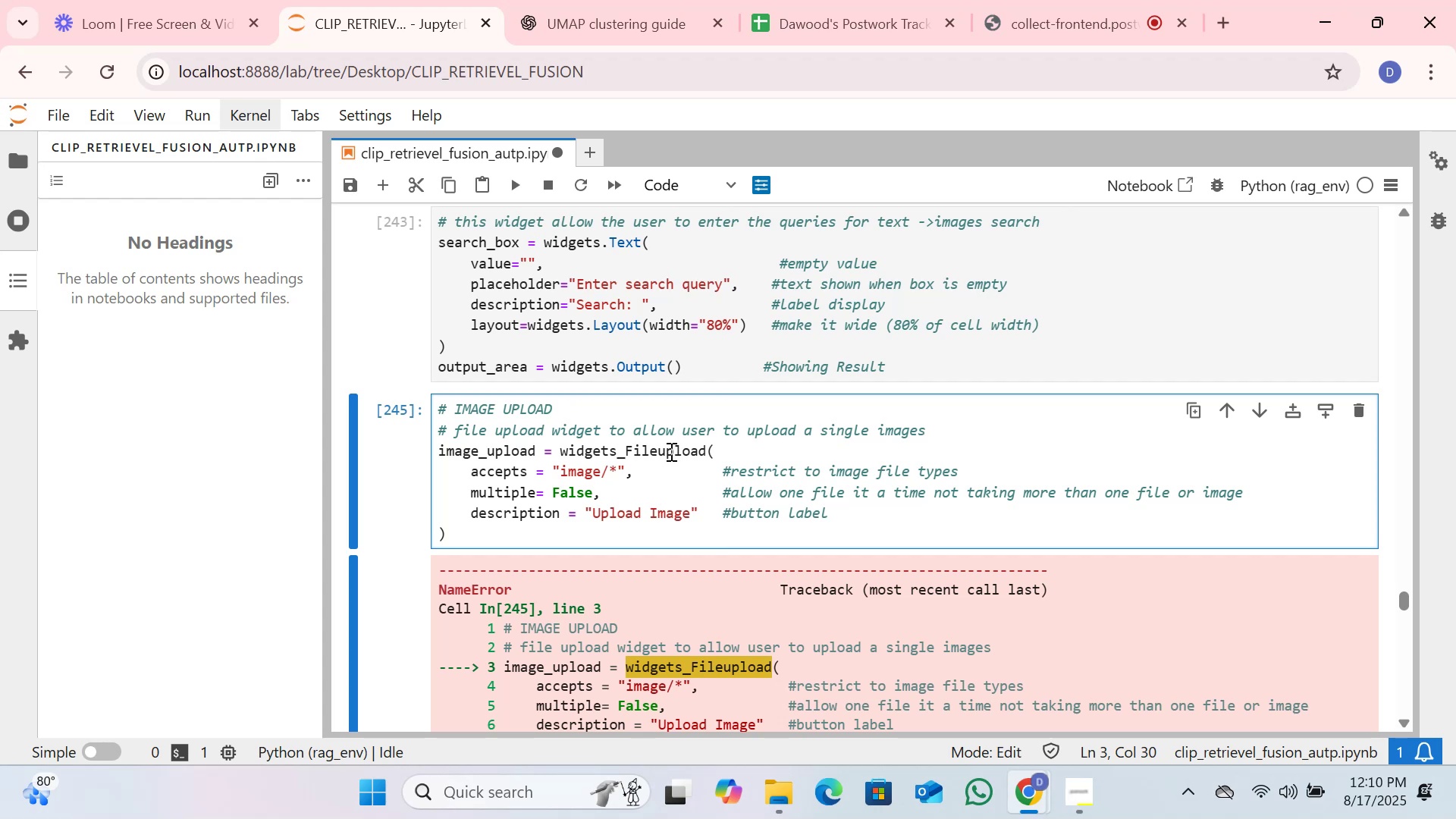 
wait(5.47)
 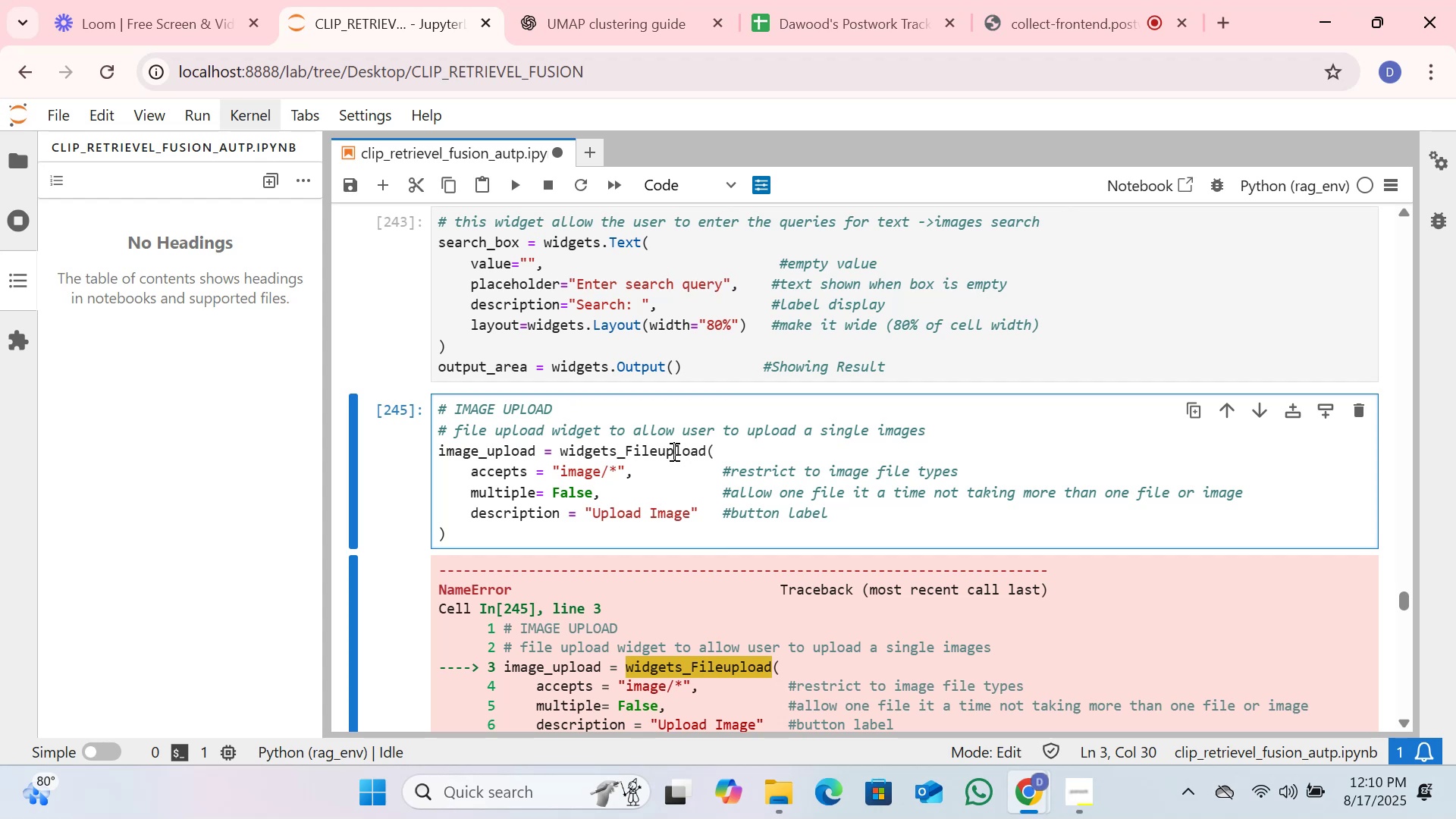 
key(Backspace)
 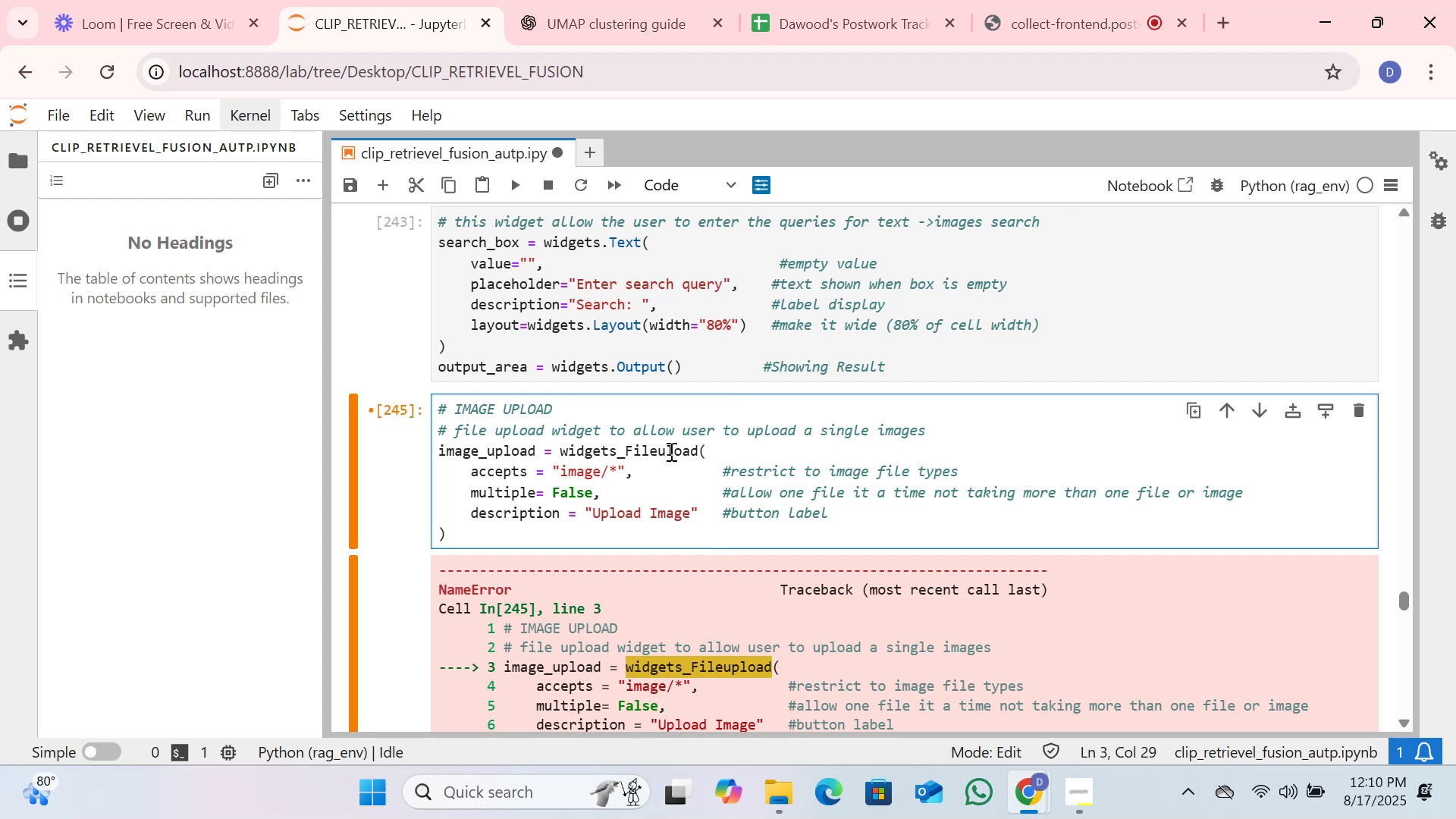 
key(Control+Z)
 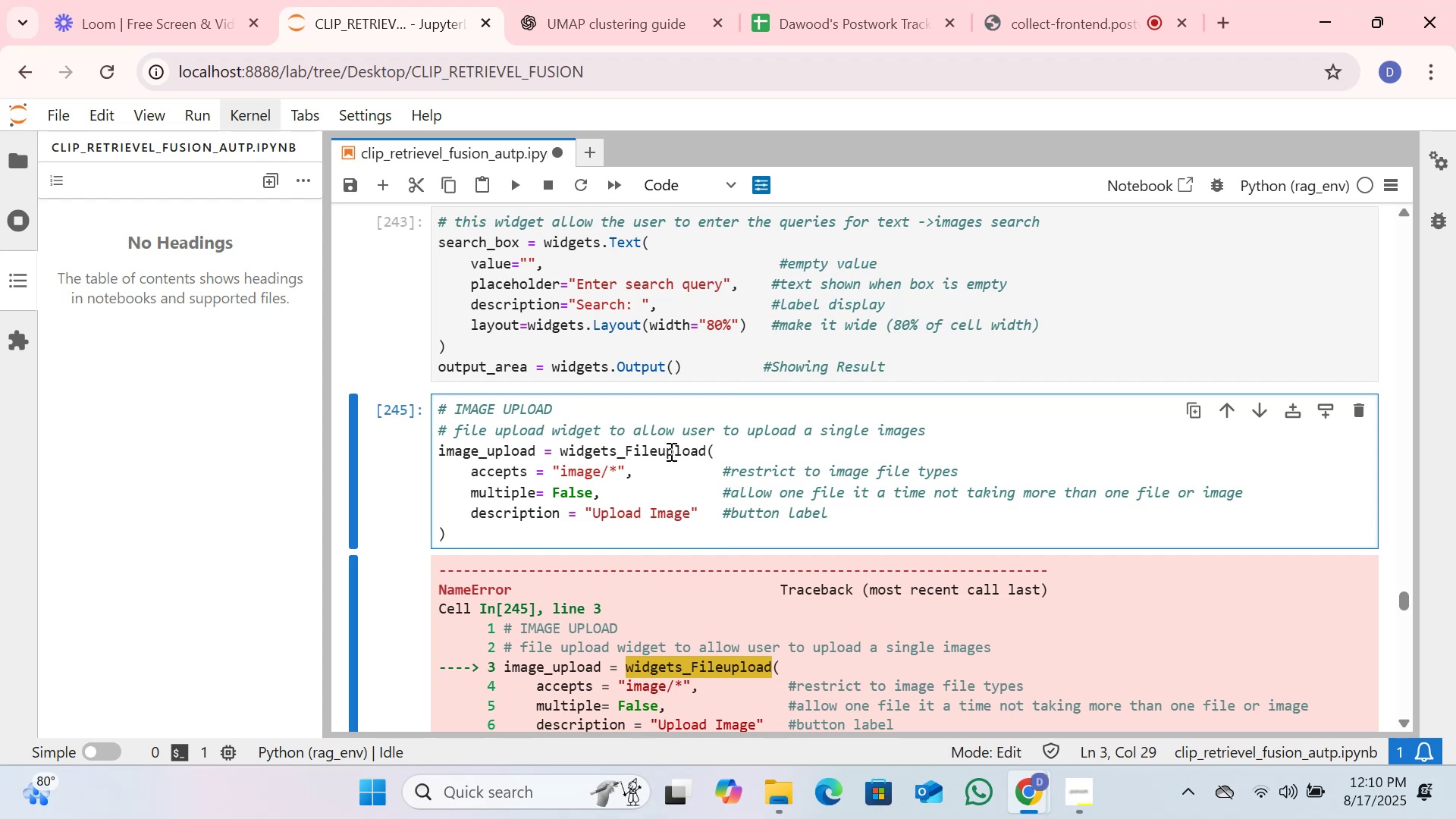 
key(Backspace)
 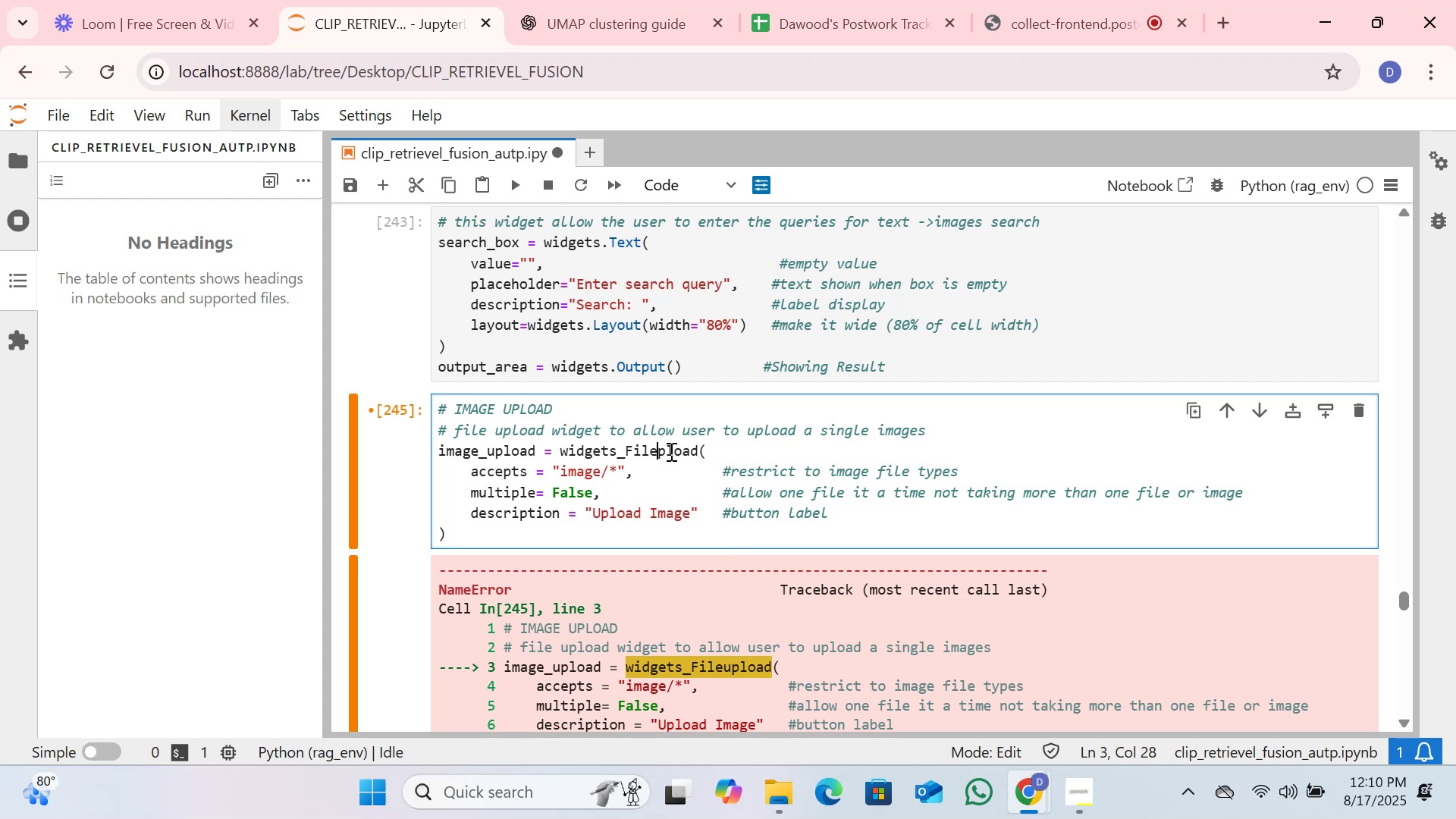 
key(Shift+Break)
 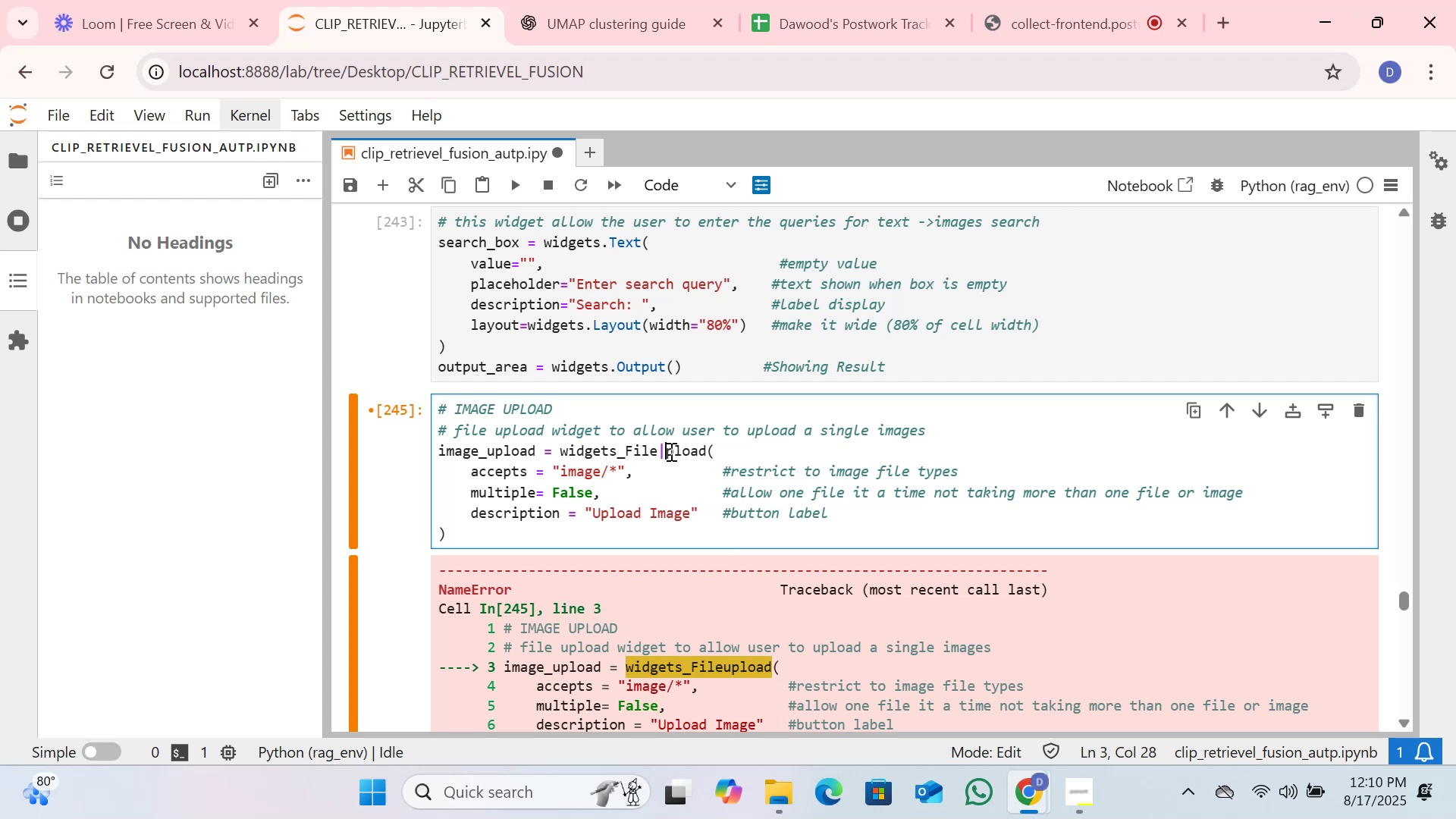 
key(Shift+ShiftLeft)
 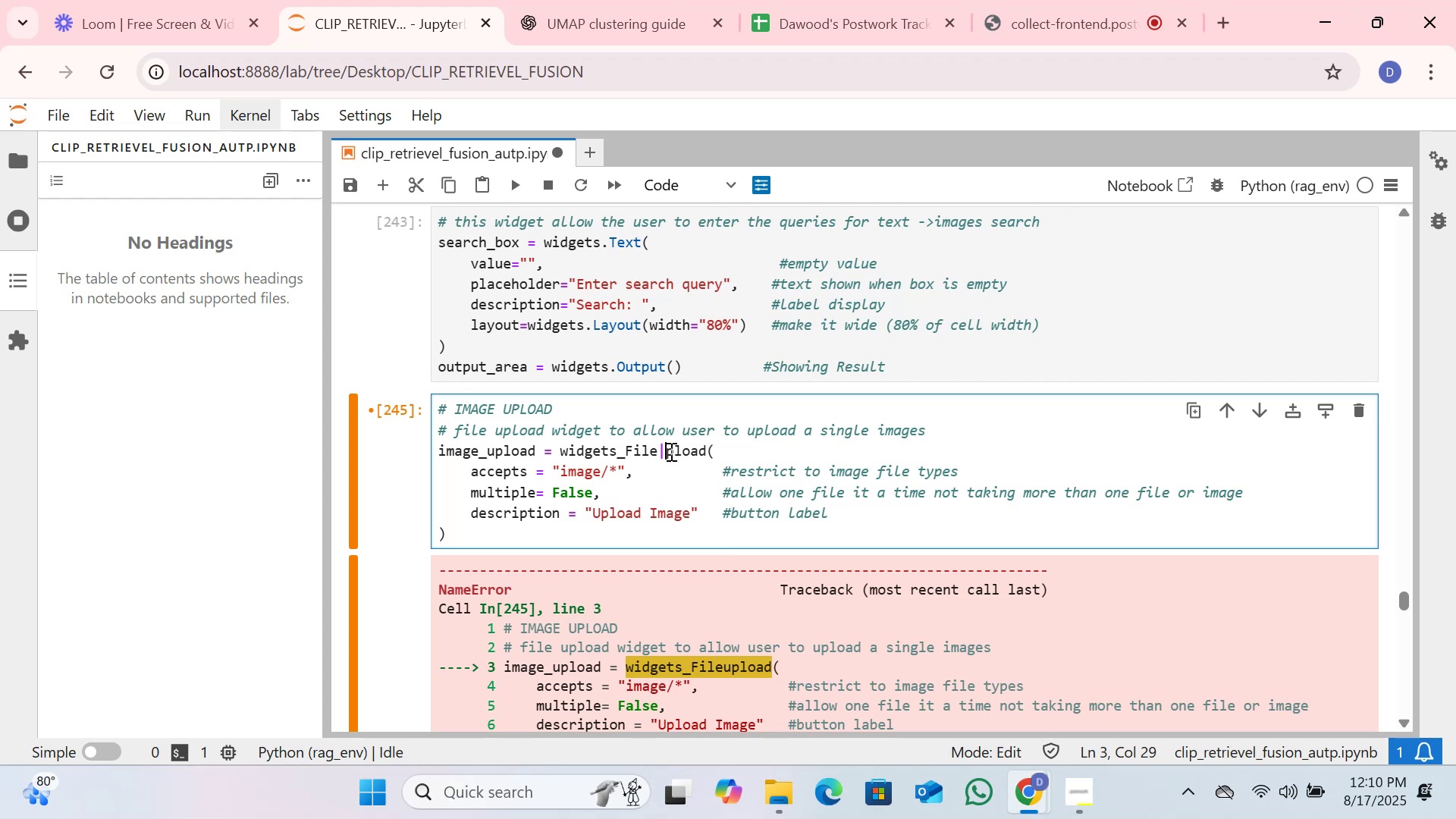 
key(Shift+U)
 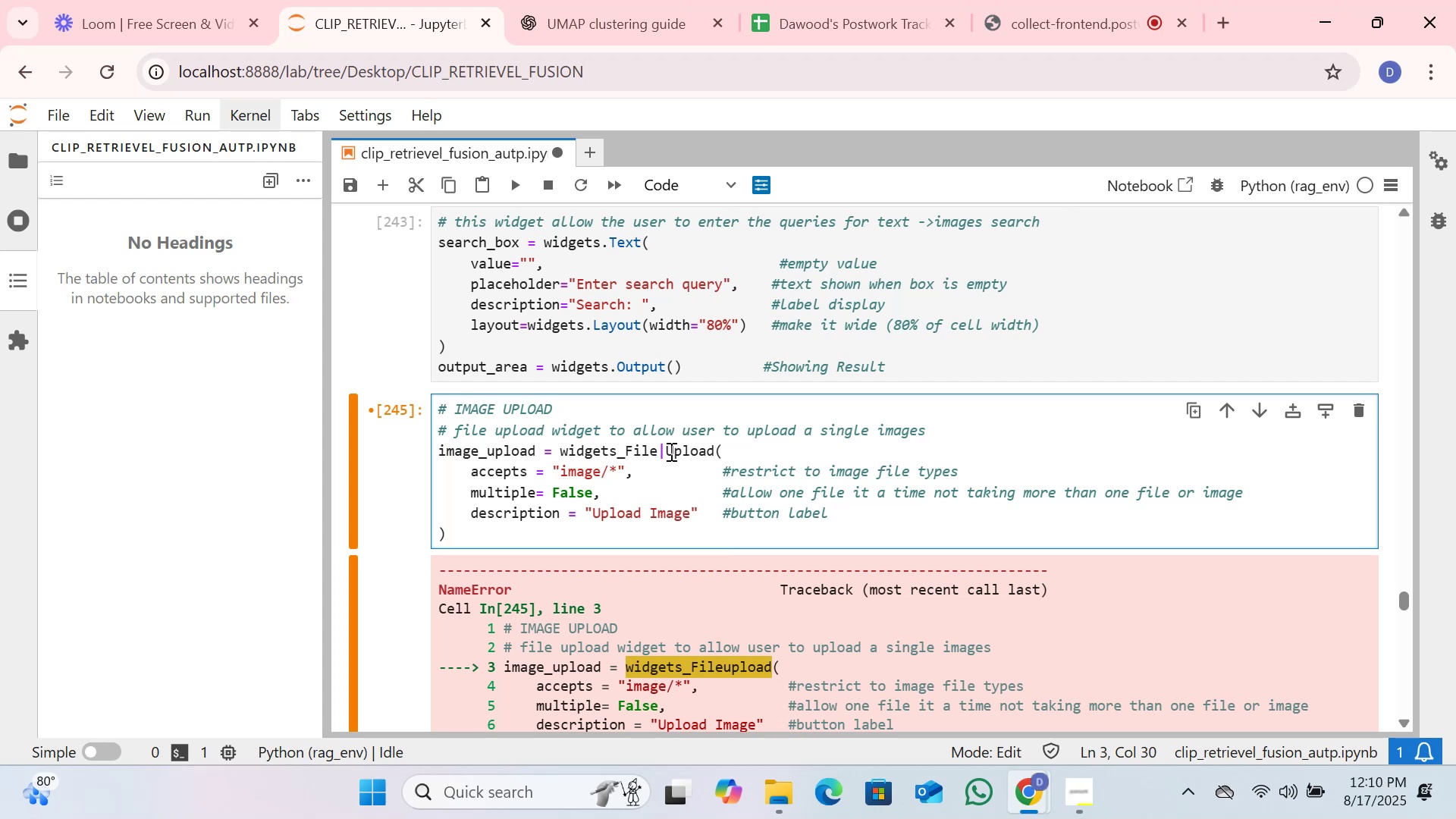 
key(Backspace)
 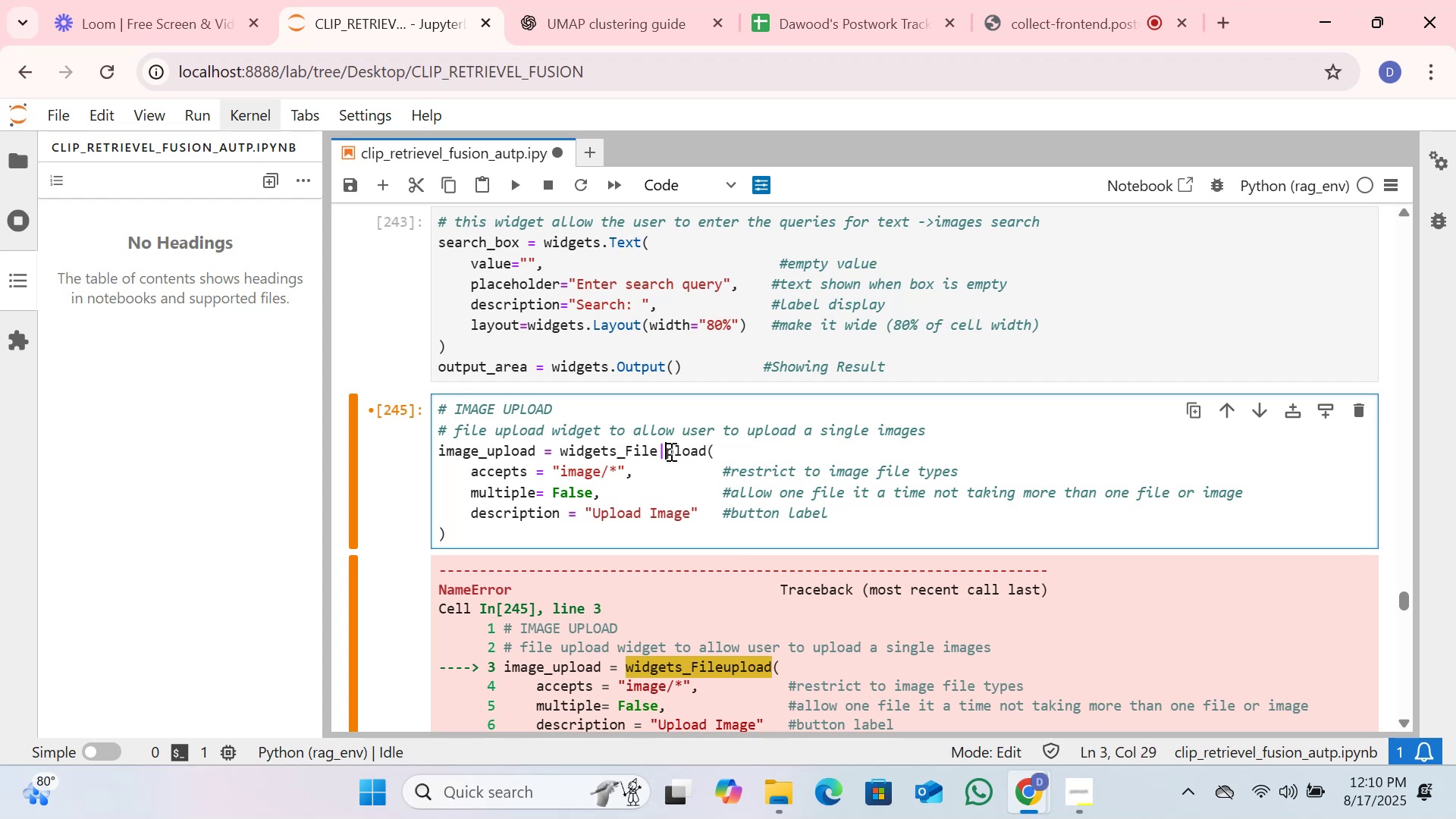 
key(Backspace)
 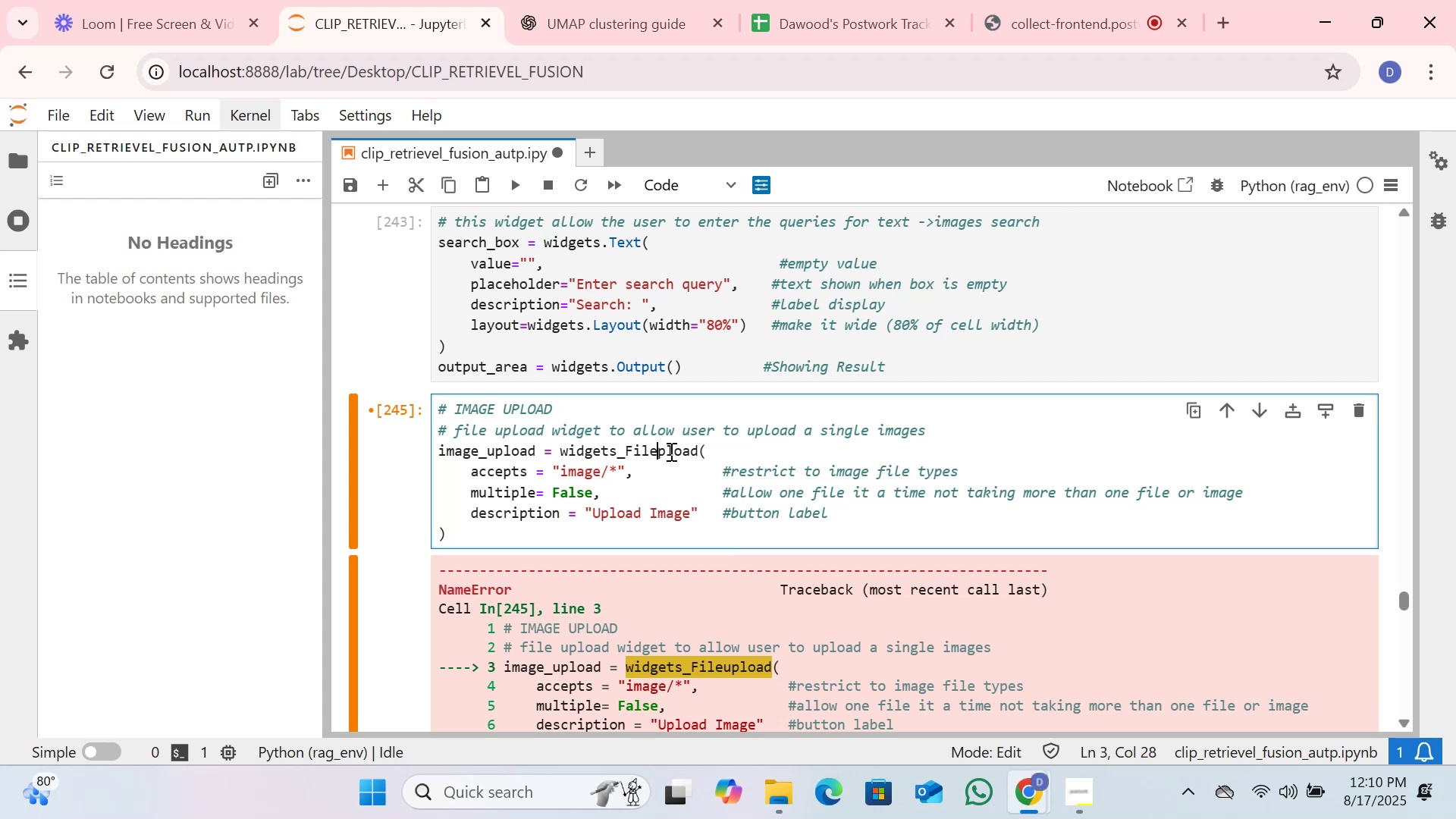 
key(Shift+U)
 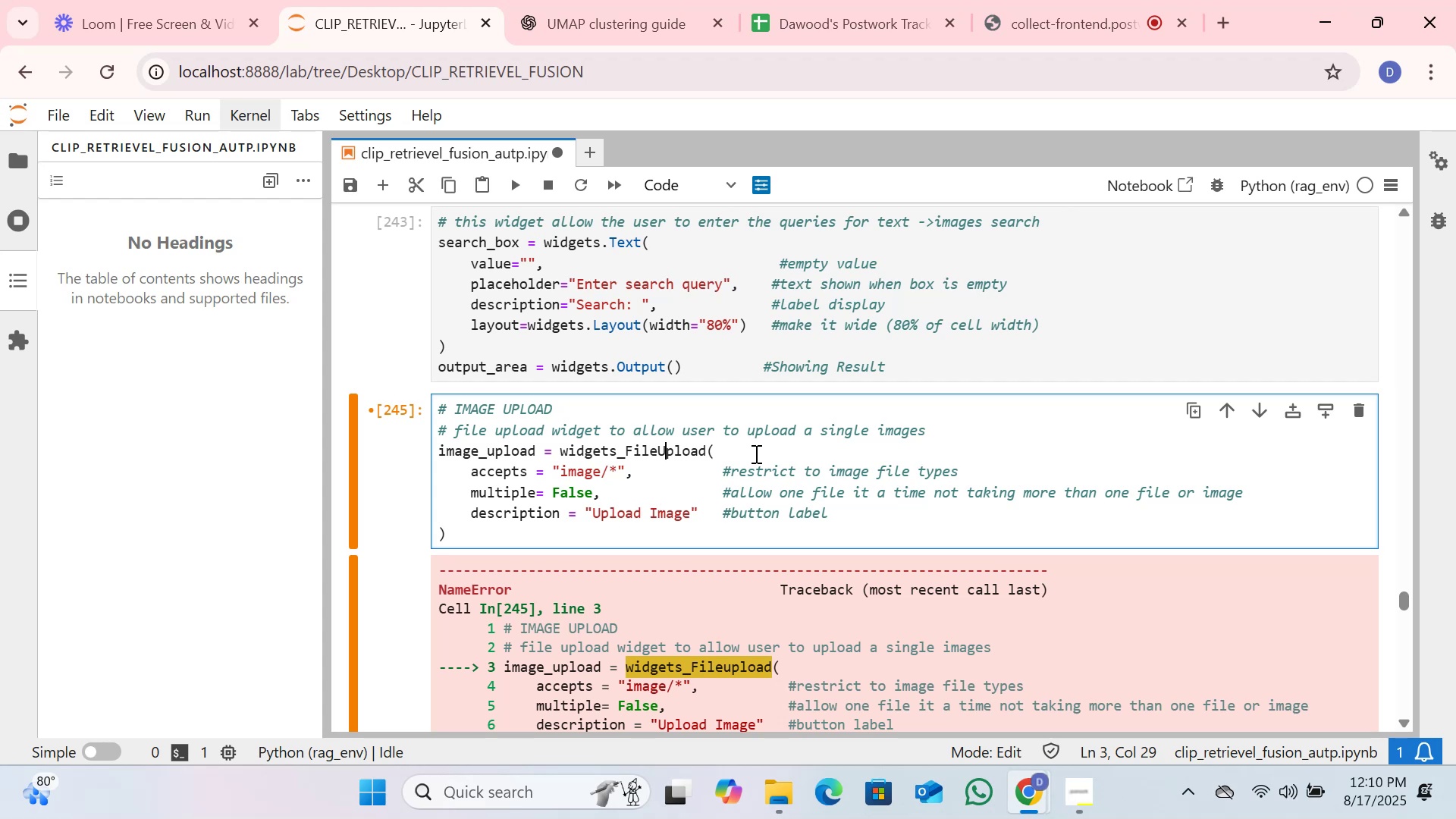 
left_click([754, 453])
 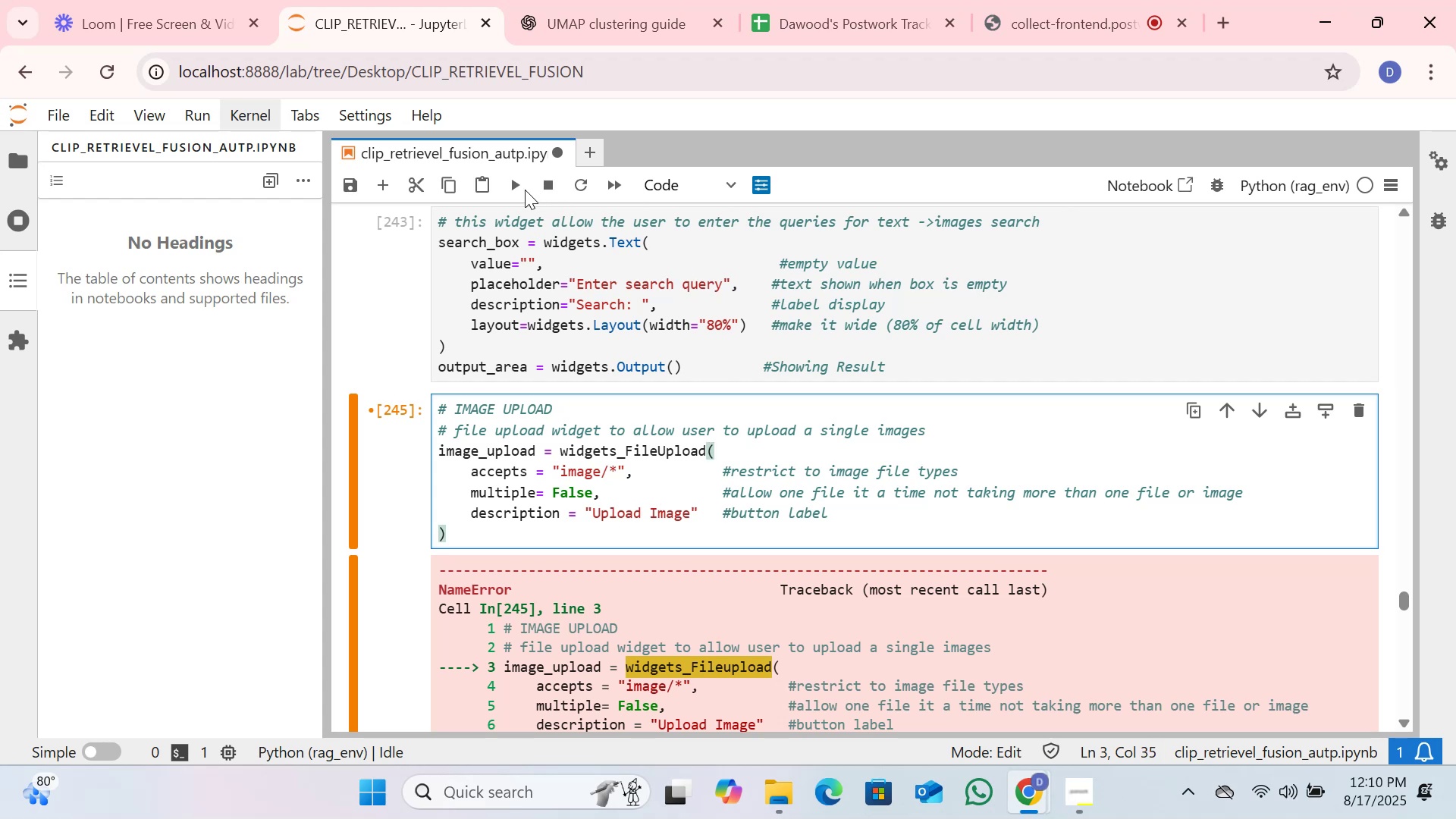 
left_click([507, 189])
 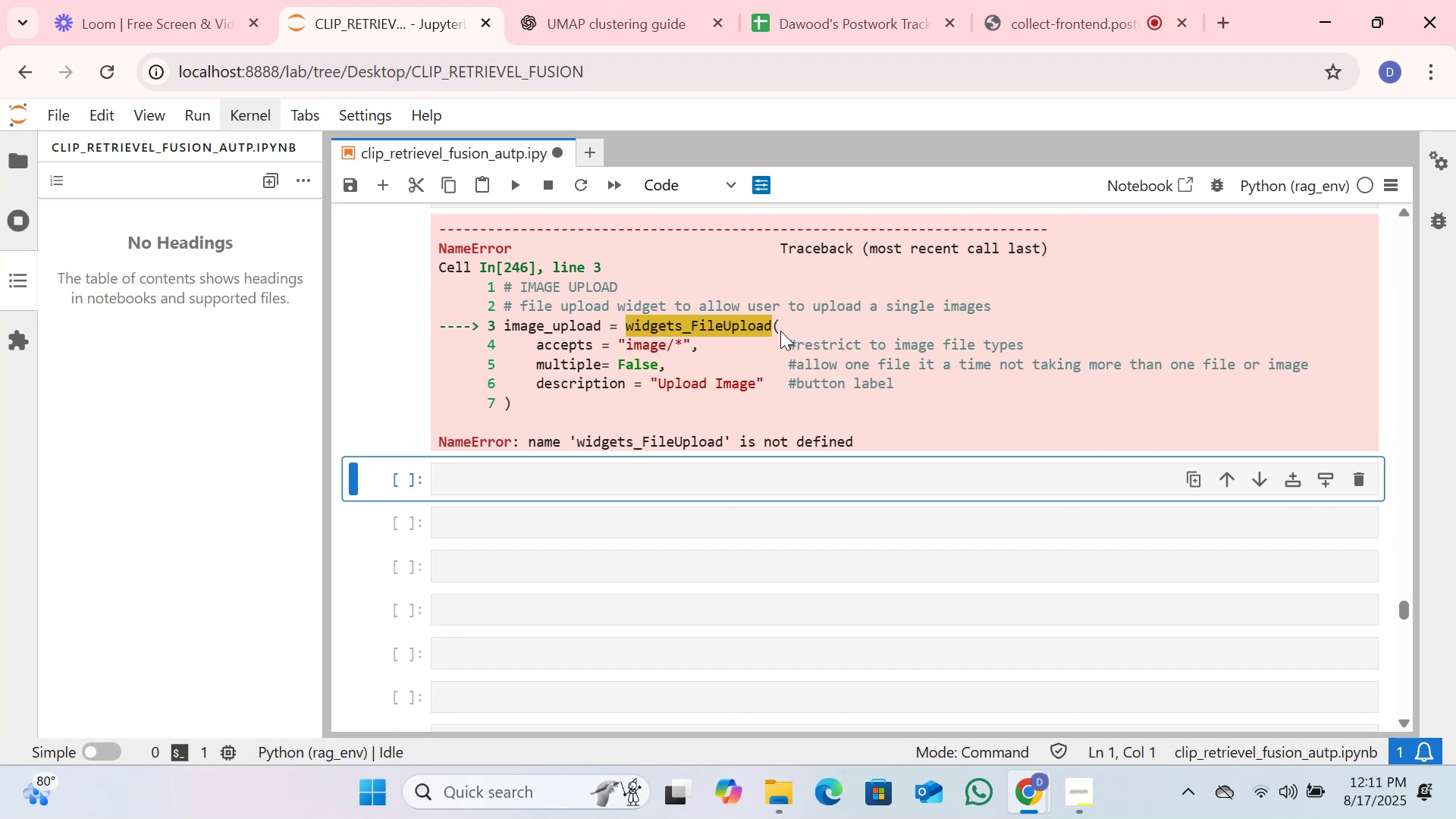 
wait(16.31)
 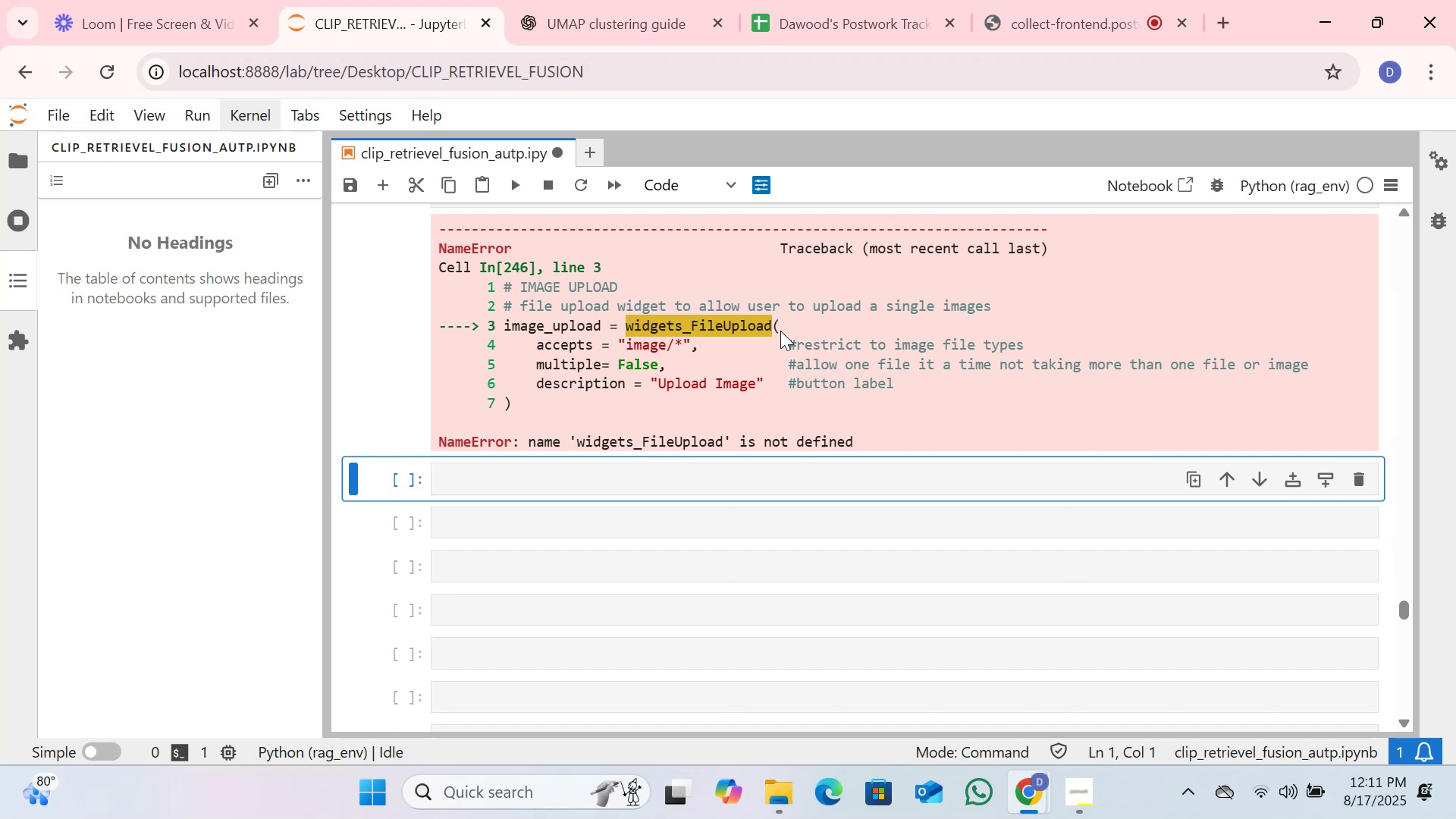 
left_click([660, 17])
 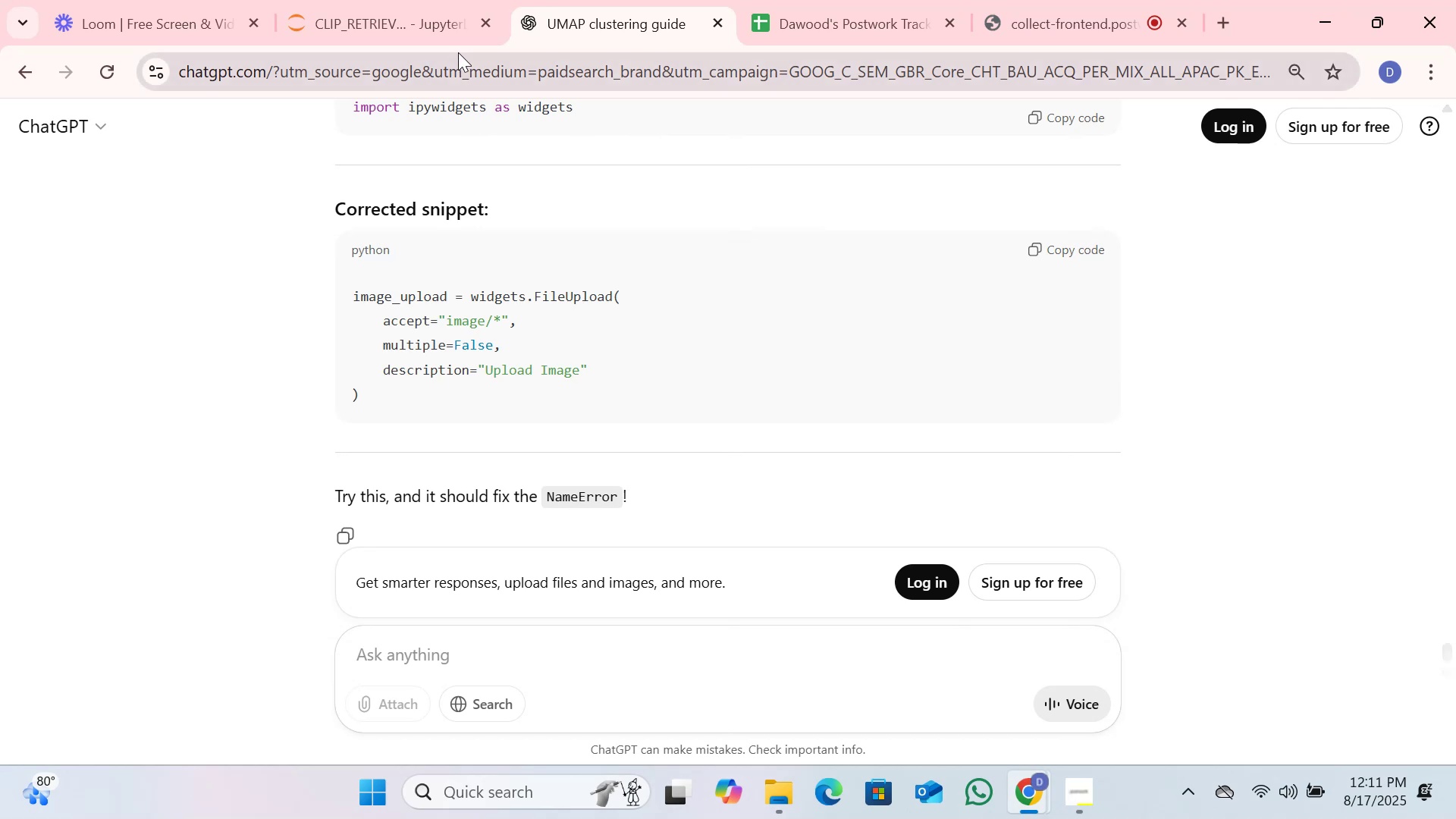 
left_click([471, 21])
 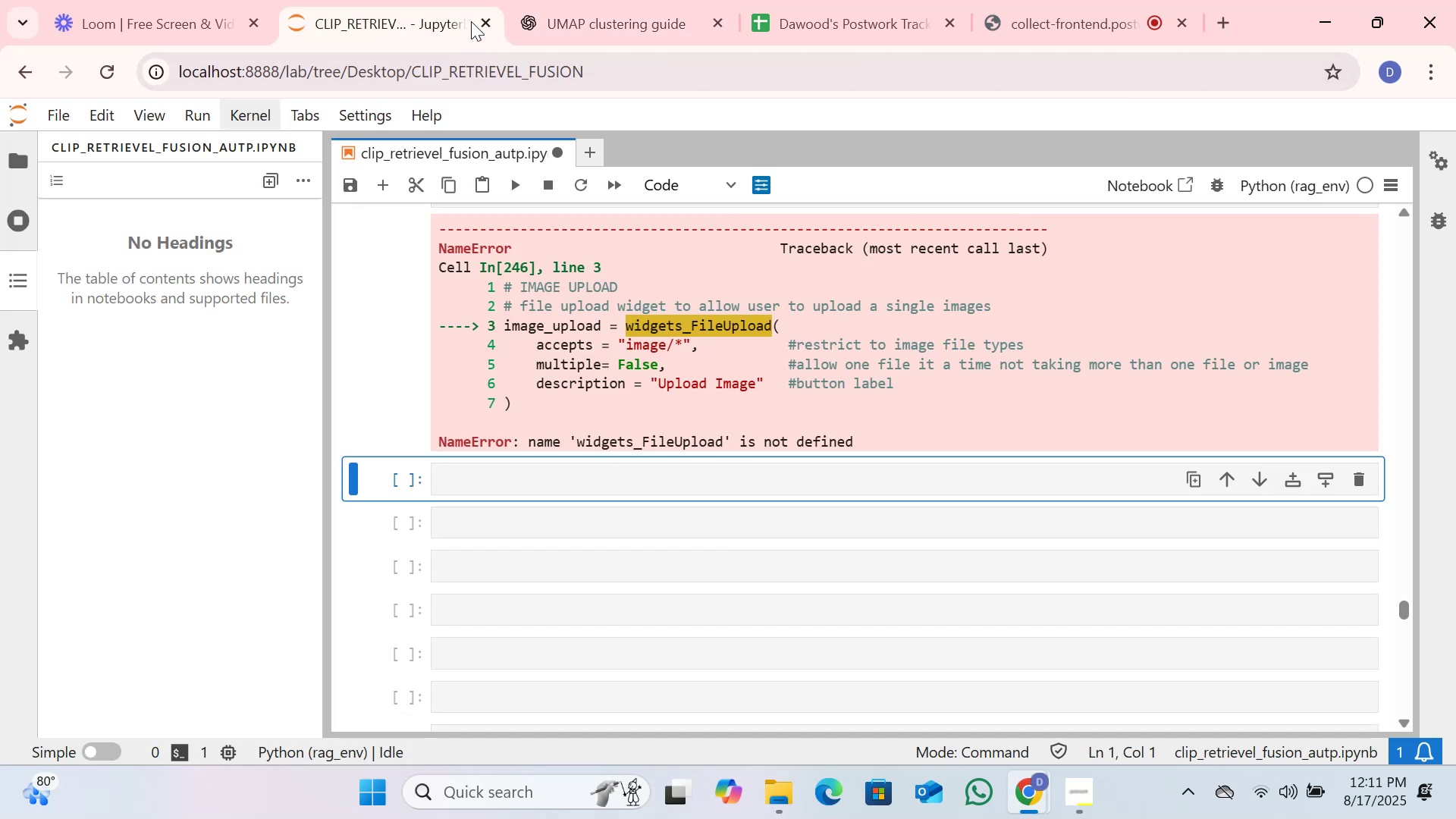 
wait(9.16)
 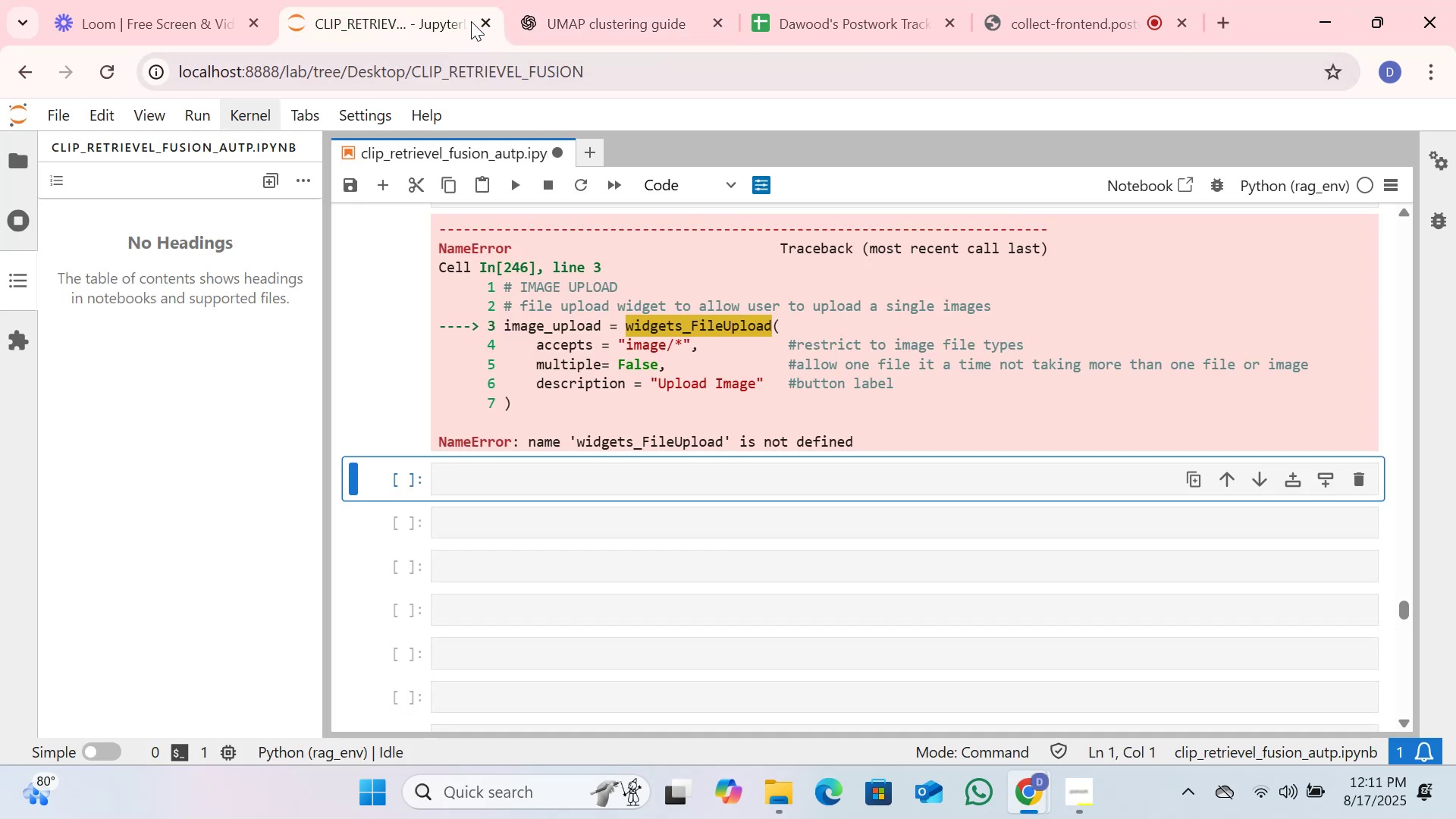 
left_click_drag(start_coordinate=[874, 444], to_coordinate=[434, 285])
 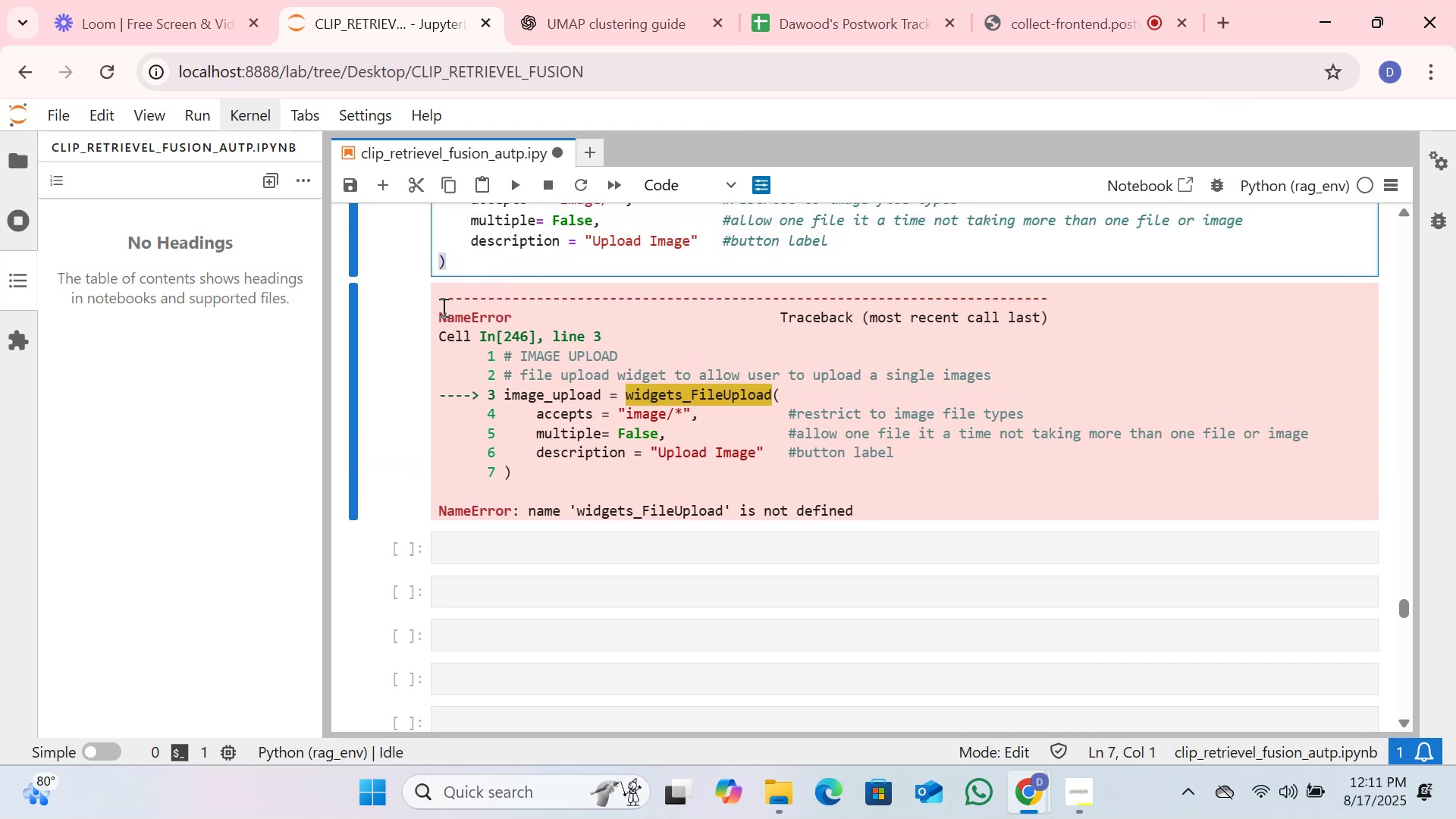 
left_click_drag(start_coordinate=[435, 295], to_coordinate=[869, 516])
 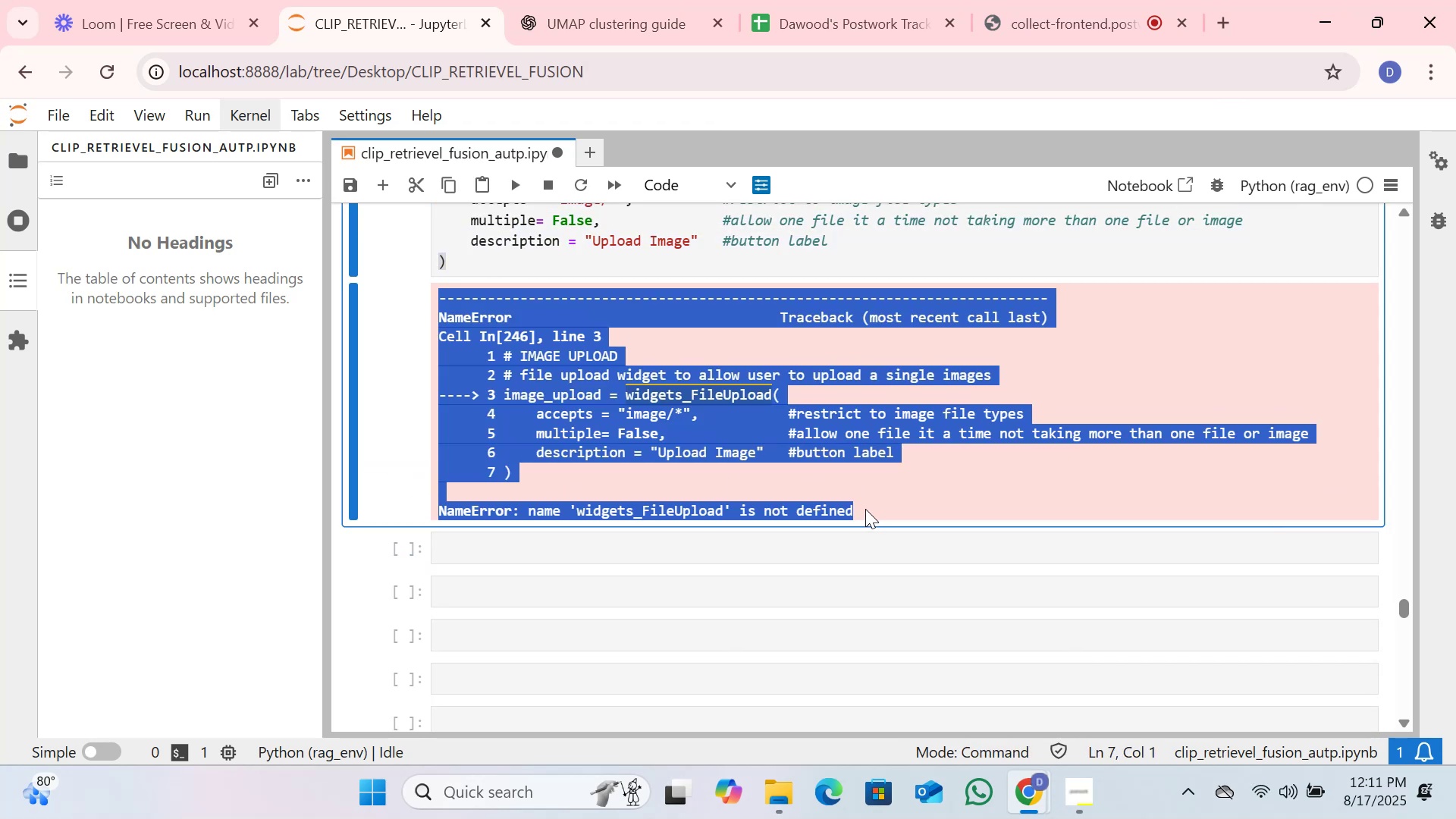 
key(Control+C)
 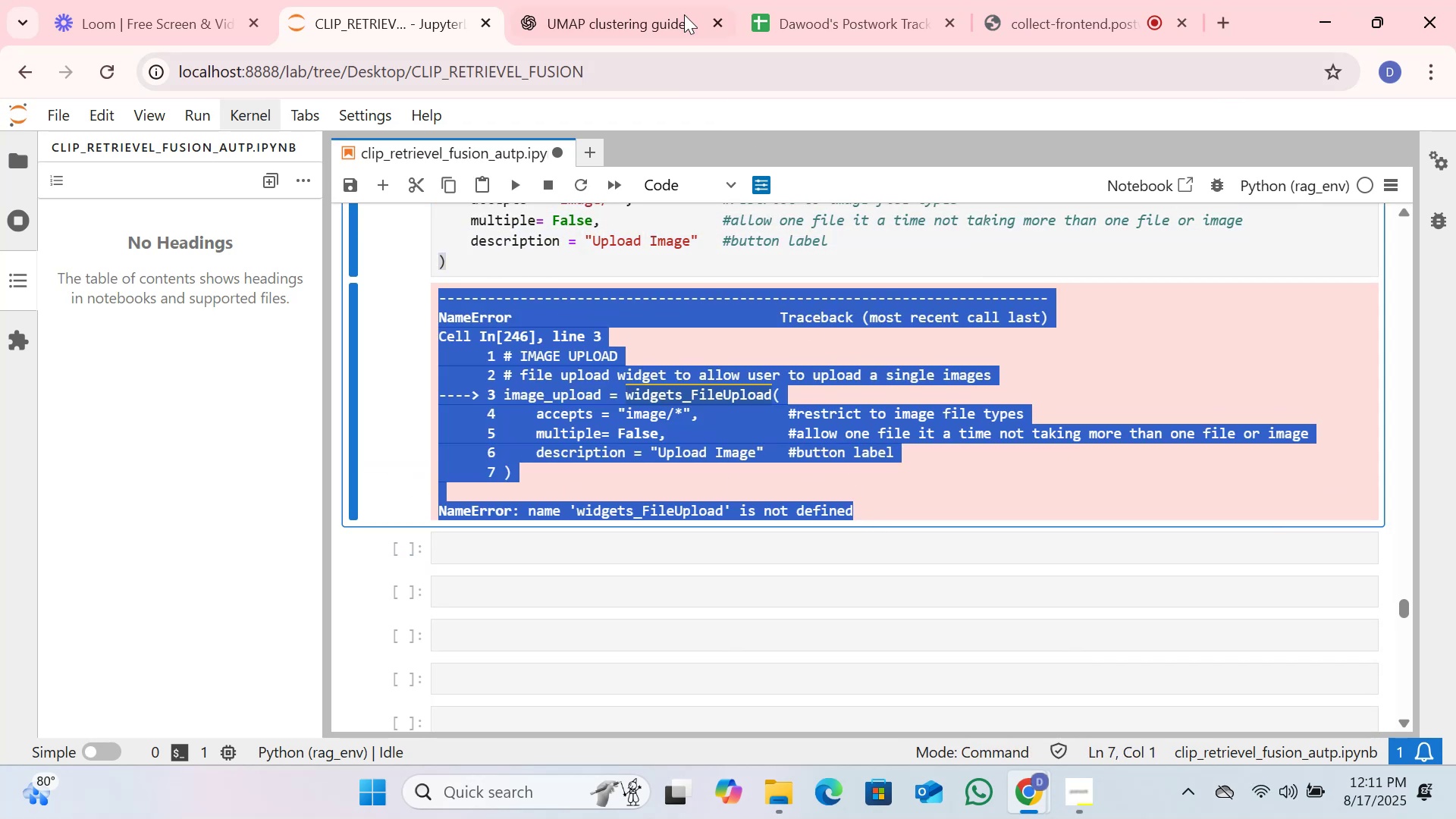 
left_click([673, 0])
 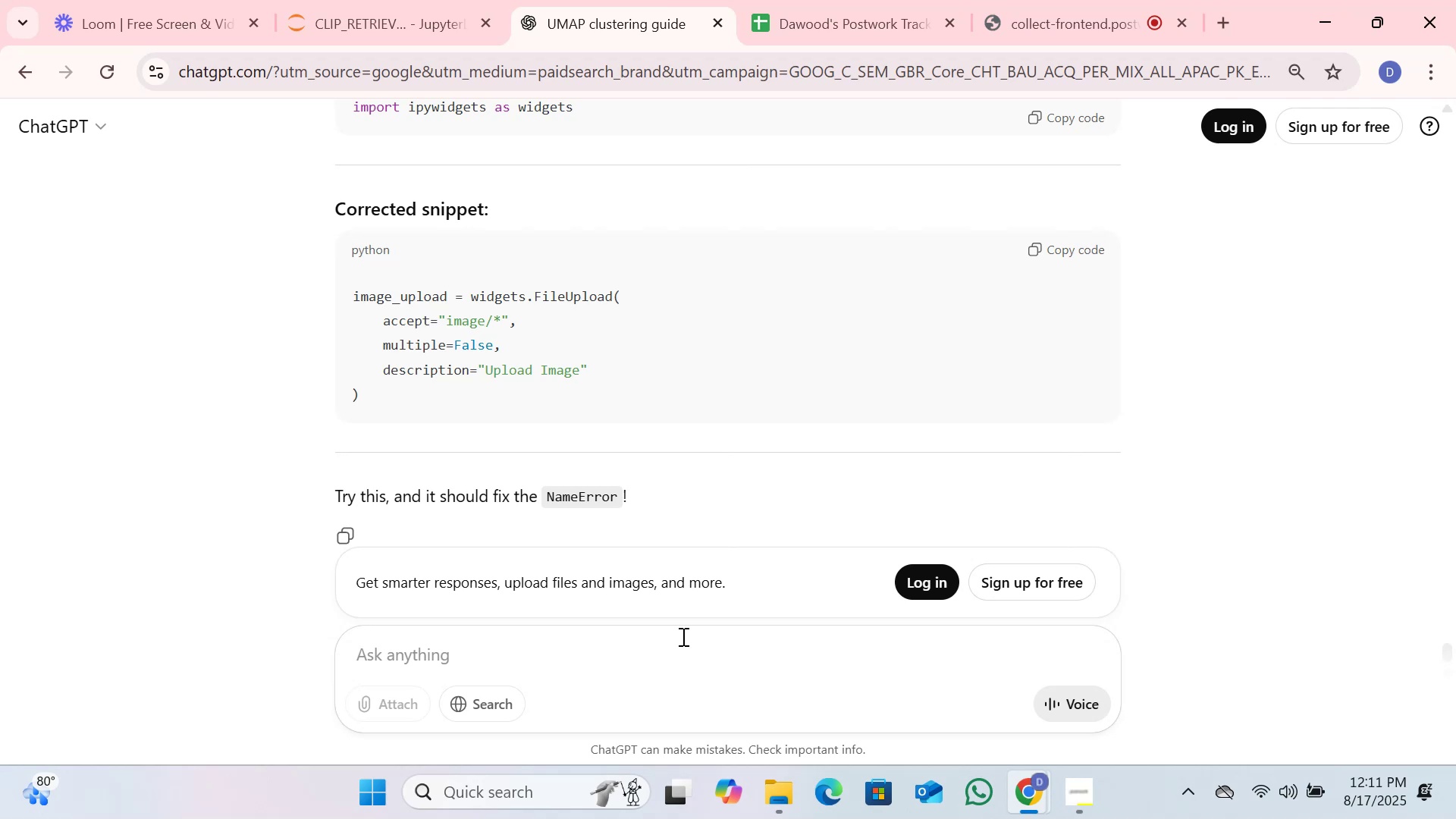 
left_click([682, 637])
 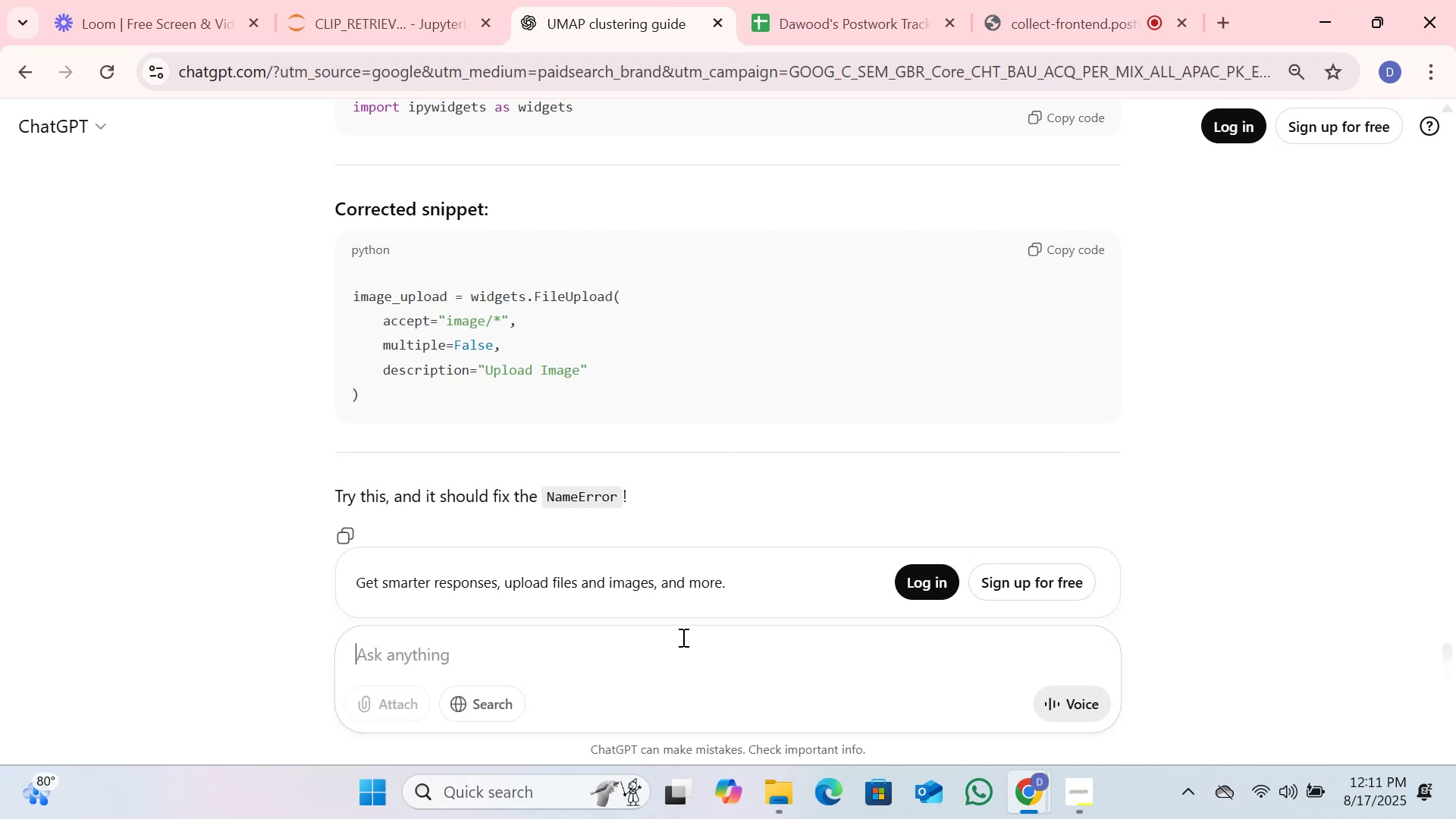 
right_click([682, 637])
 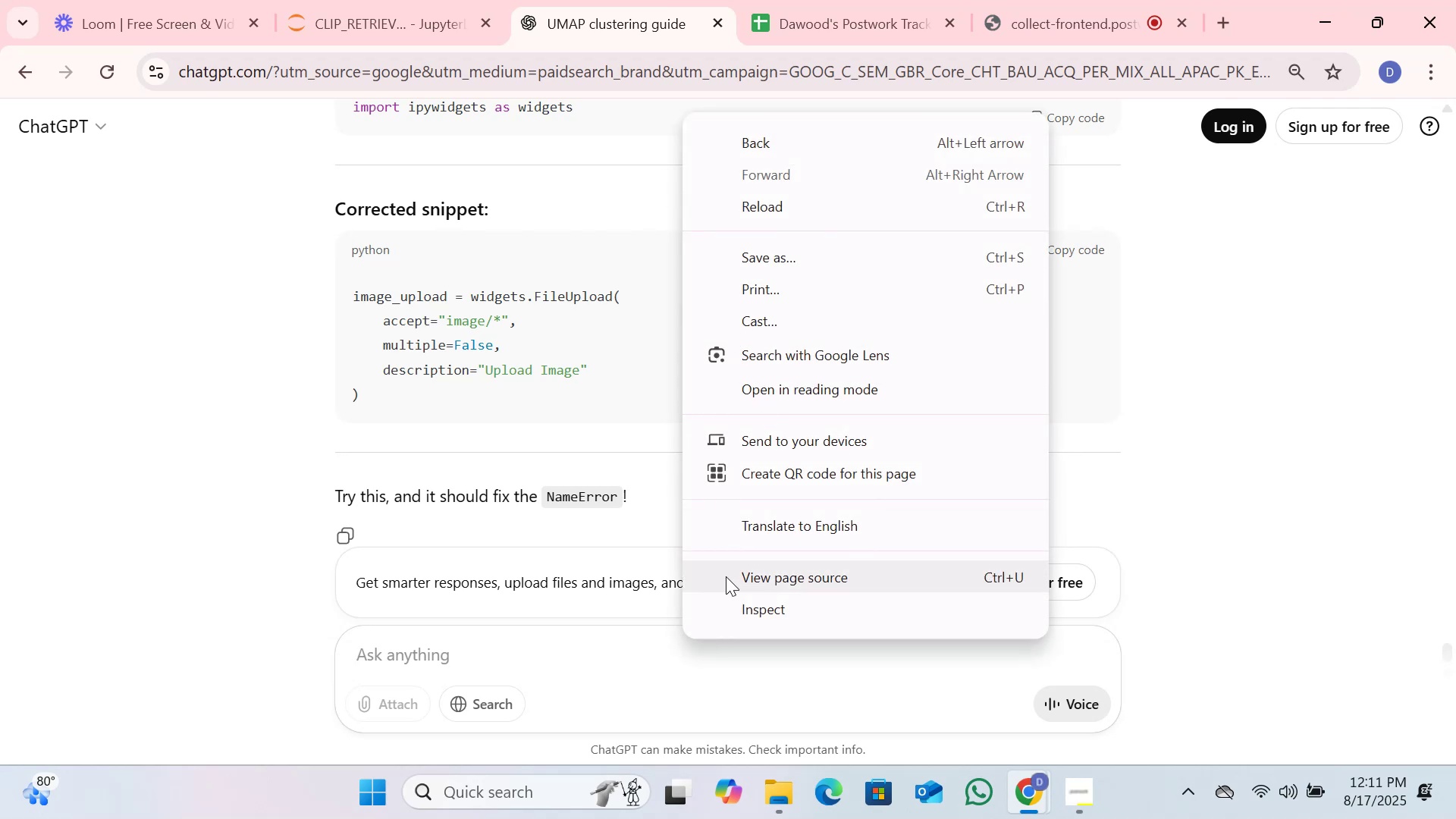 
left_click([632, 648])
 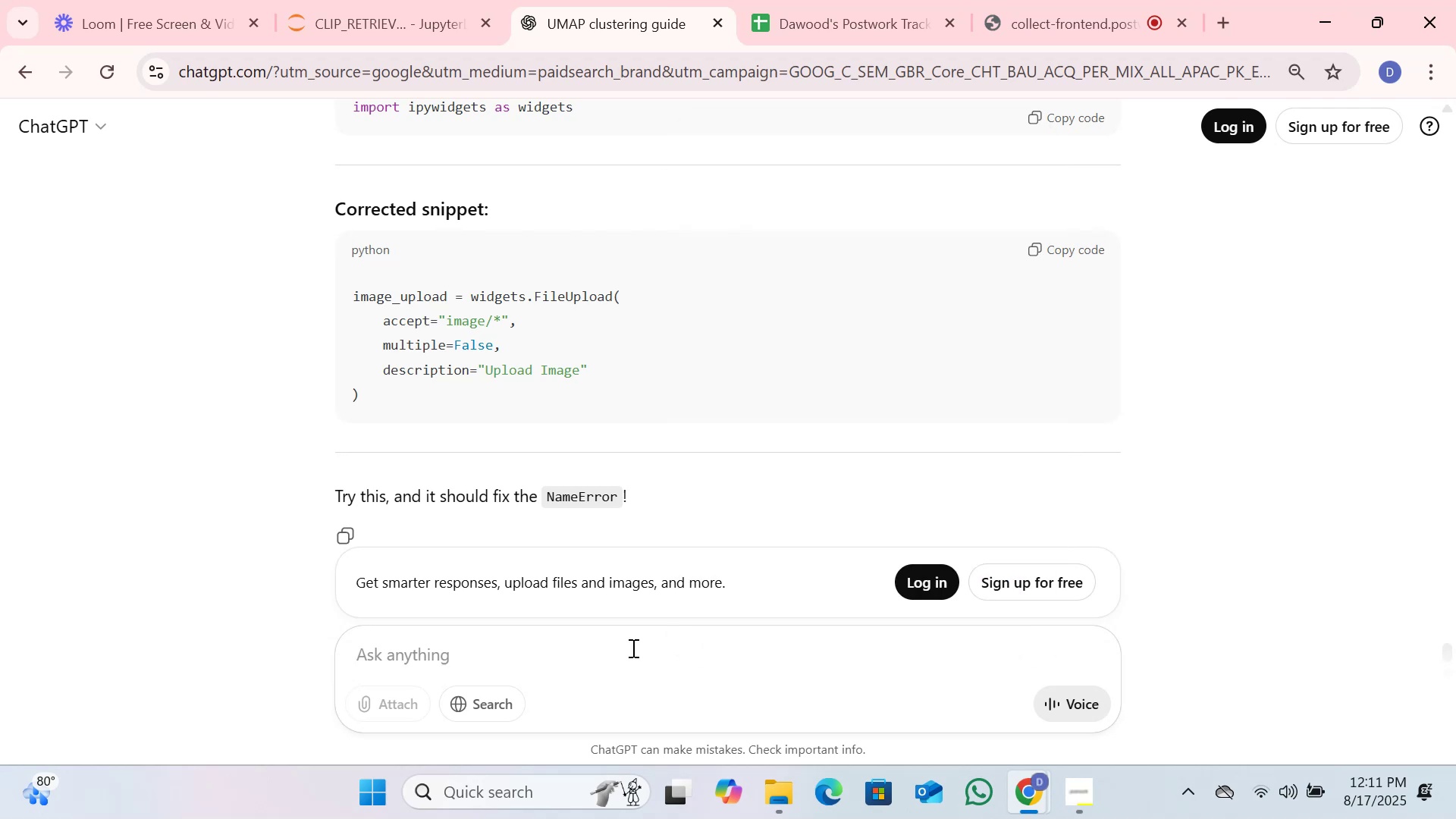 
key(Control+V)
 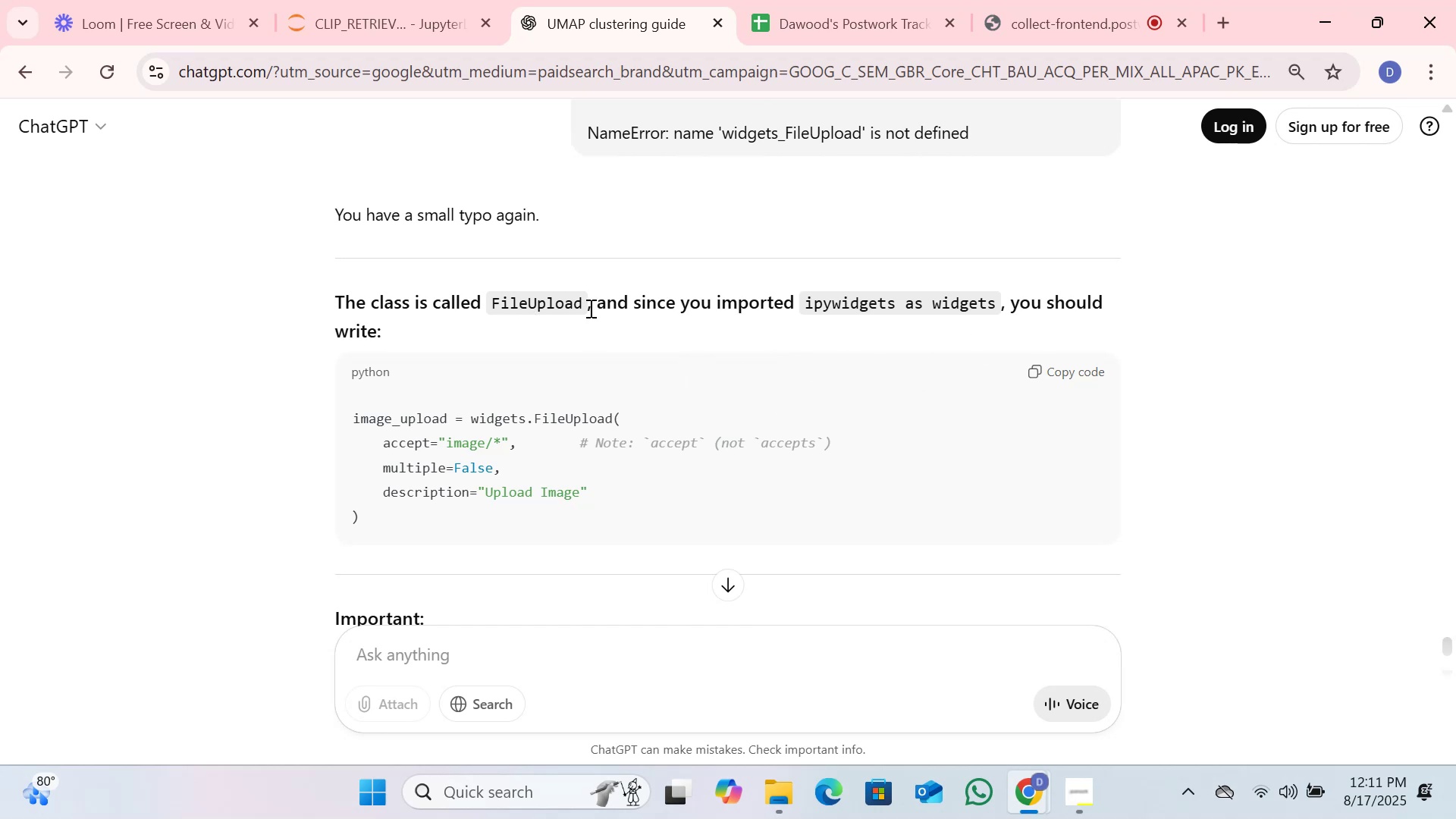 
wait(18.04)
 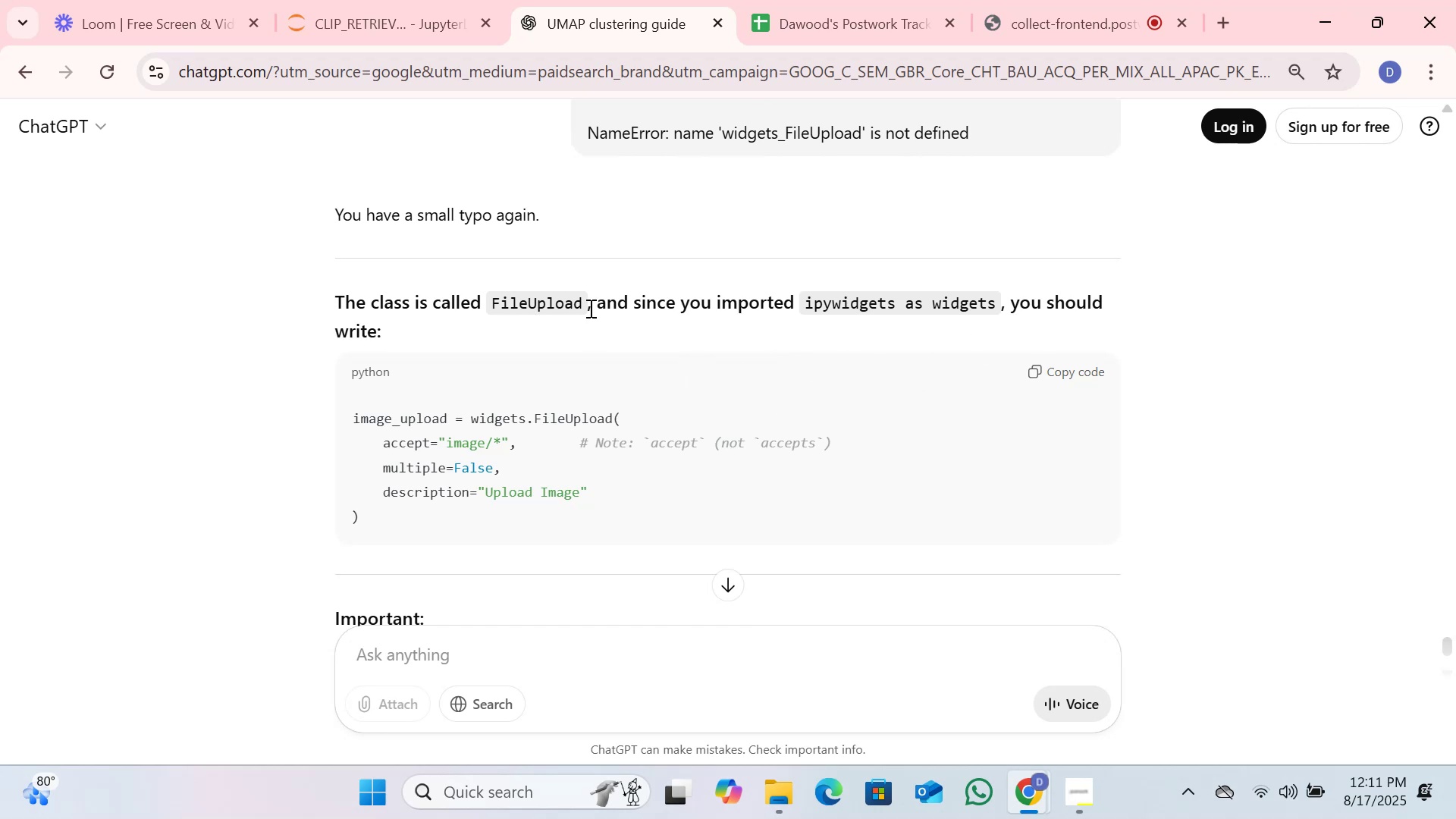 
mouse_move([447, 11])
 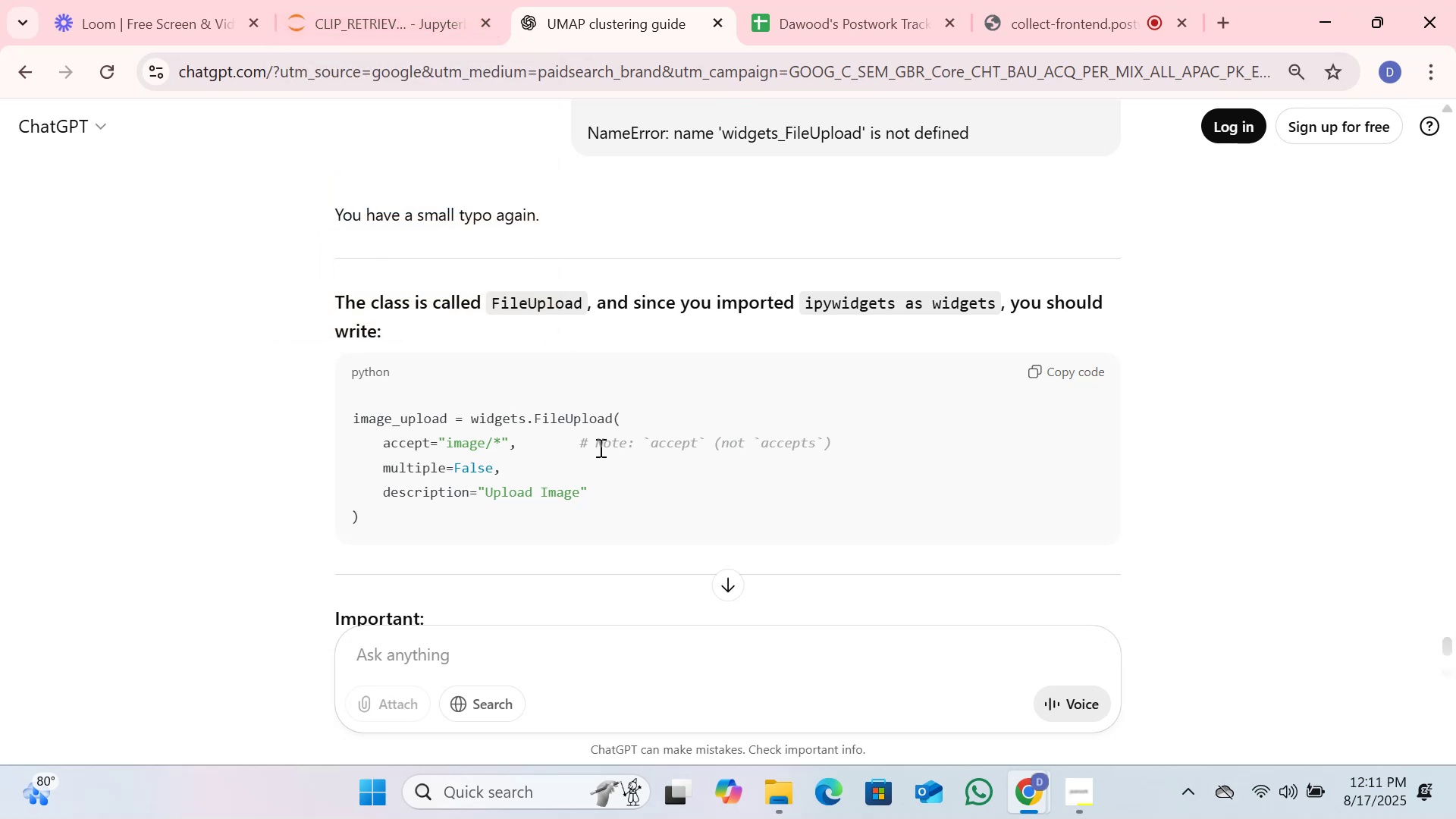 
left_click([604, 447])
 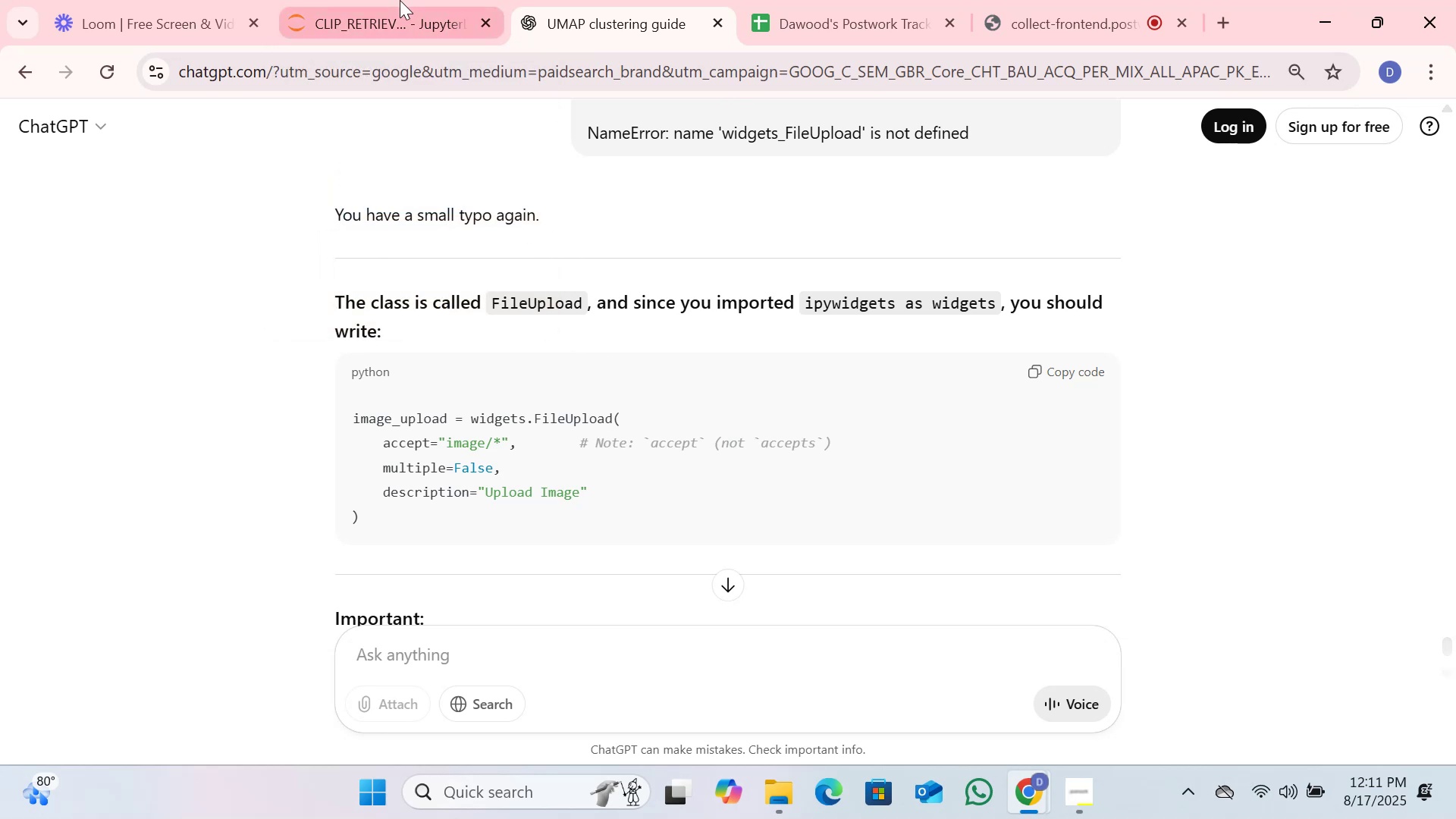 
left_click([400, 0])
 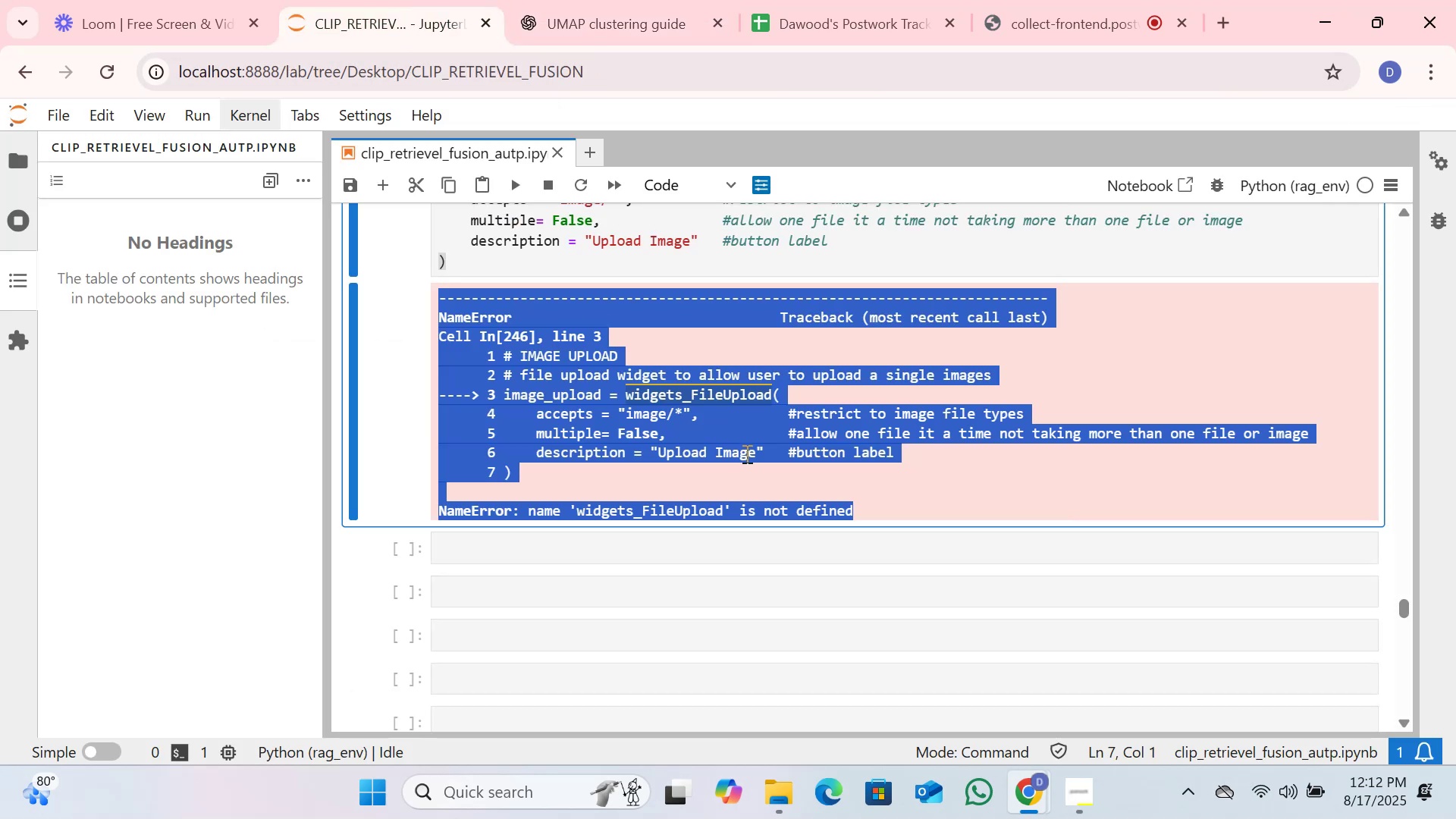 
left_click([745, 453])
 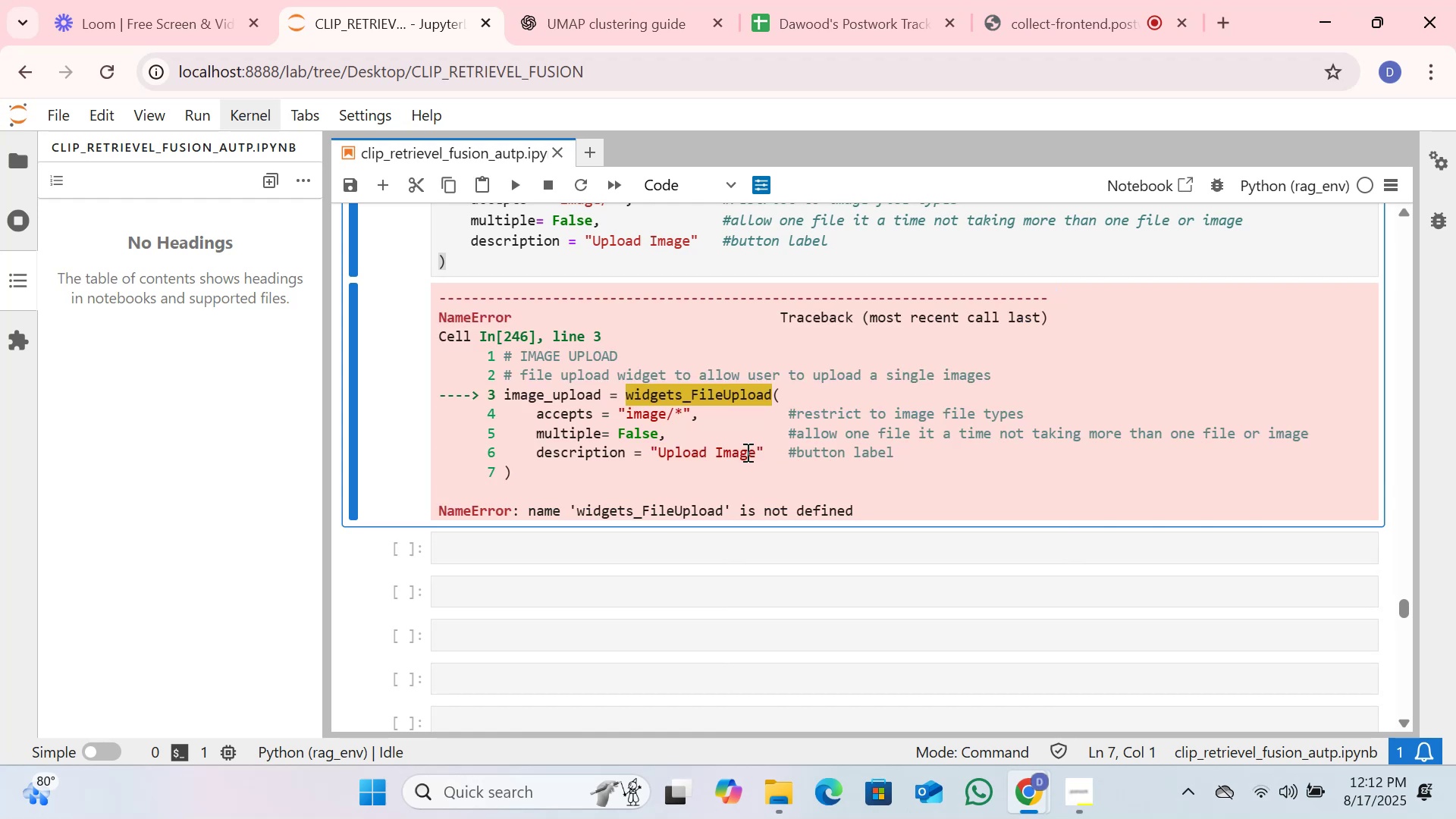 
left_click([667, 0])
 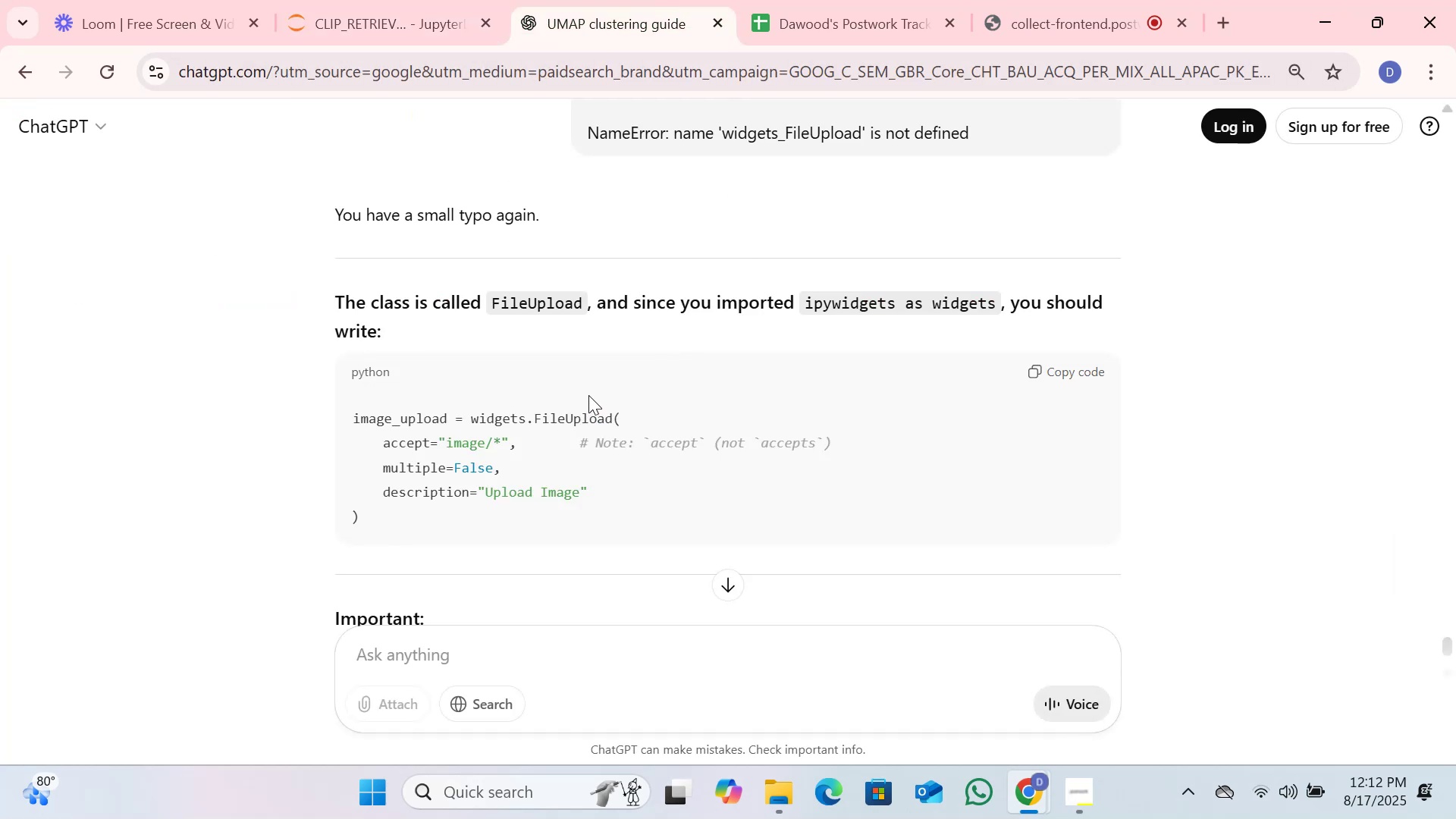 
scroll: coordinate [594, 391], scroll_direction: down, amount: 3.0
 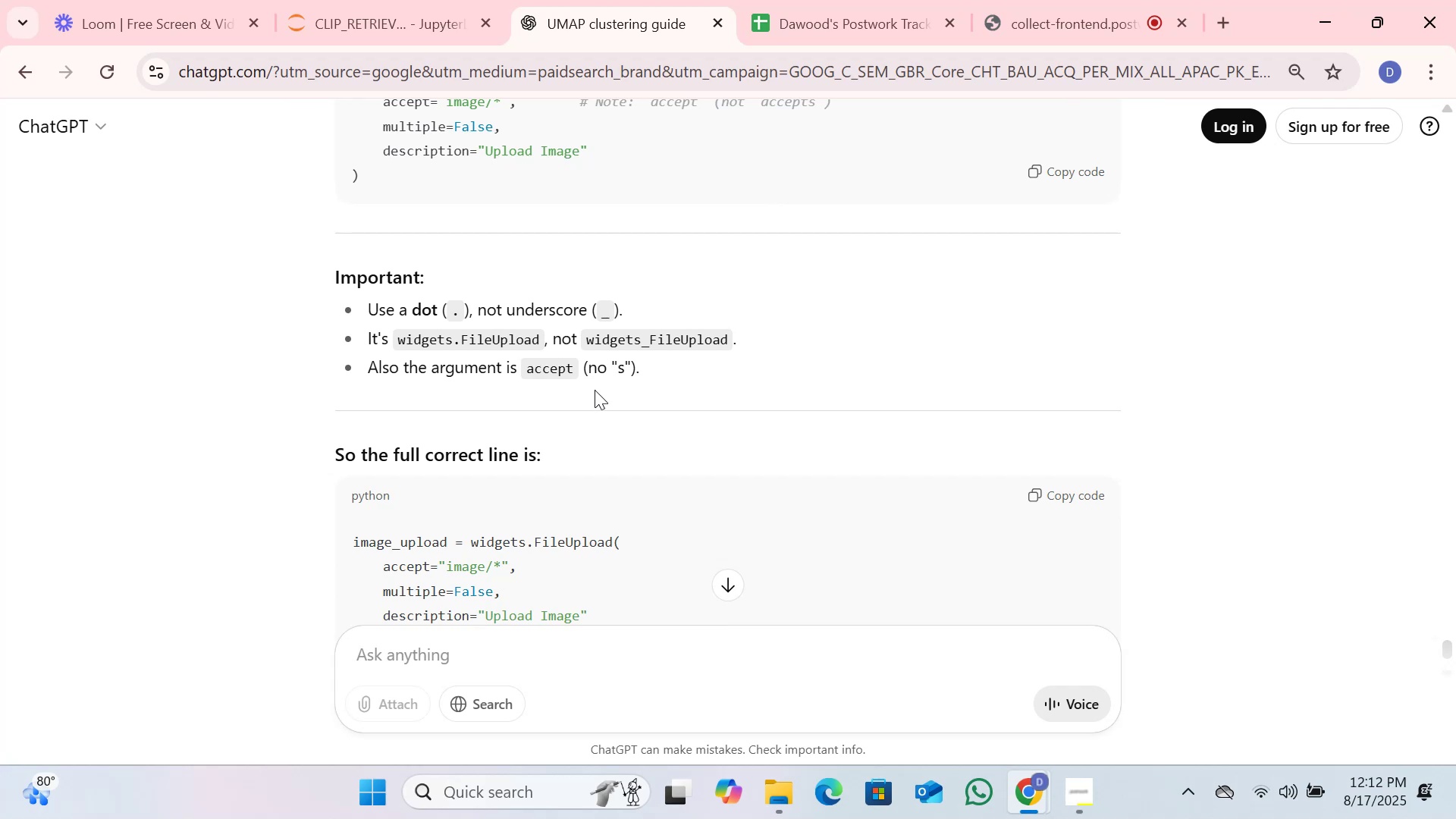 
wait(7.54)
 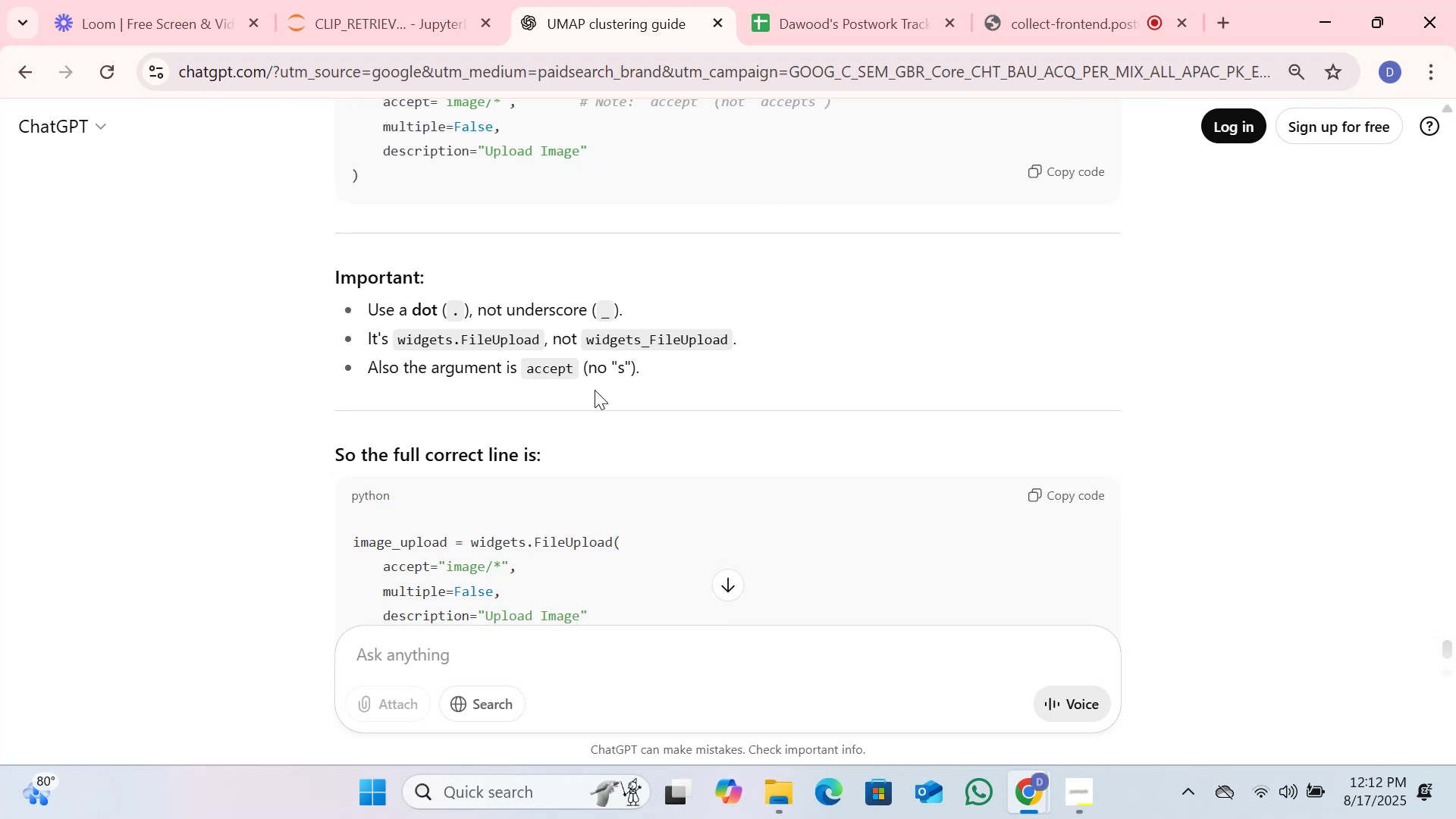 
left_click([365, 0])
 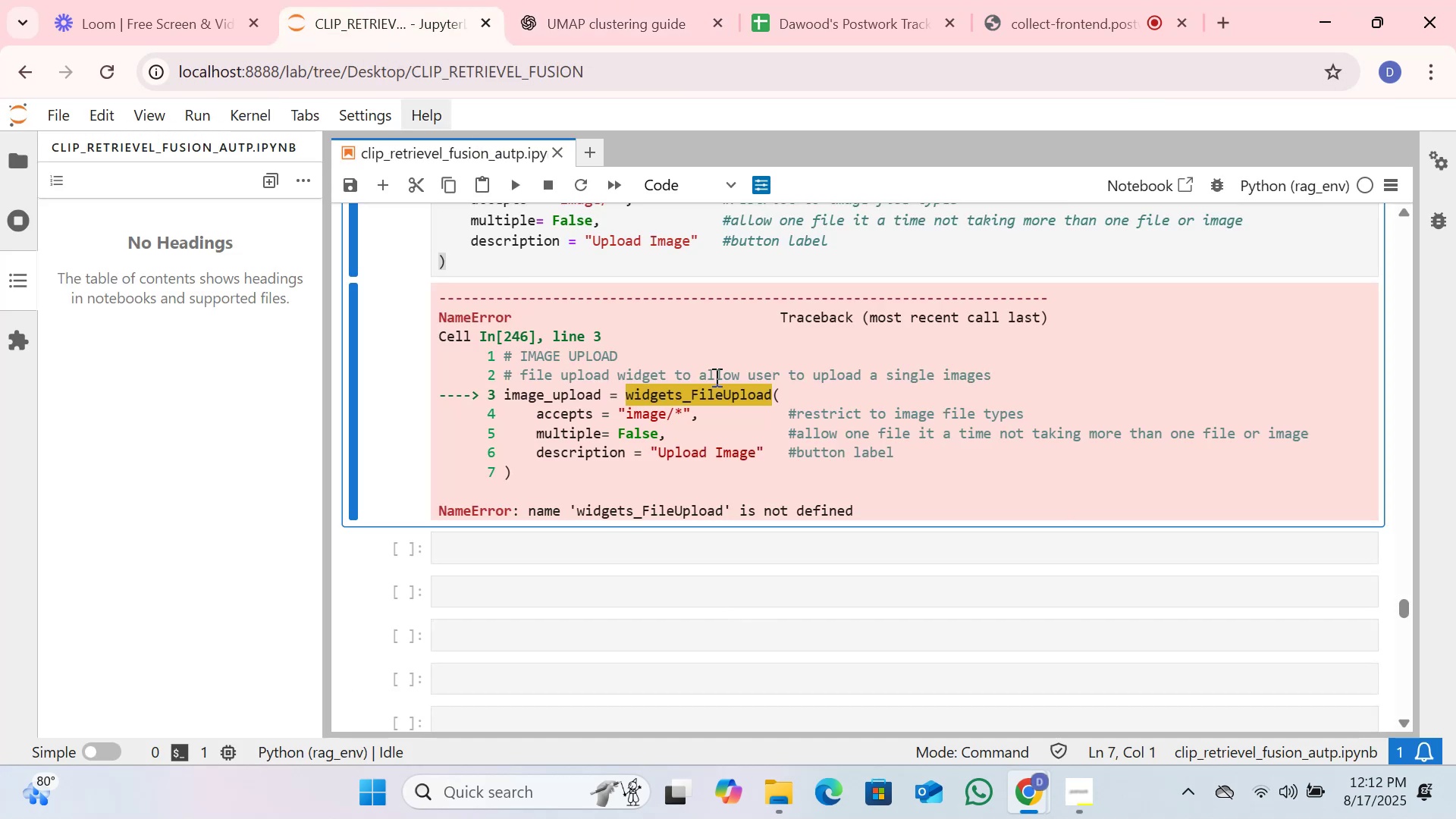 
scroll: coordinate [715, 377], scroll_direction: up, amount: 1.0
 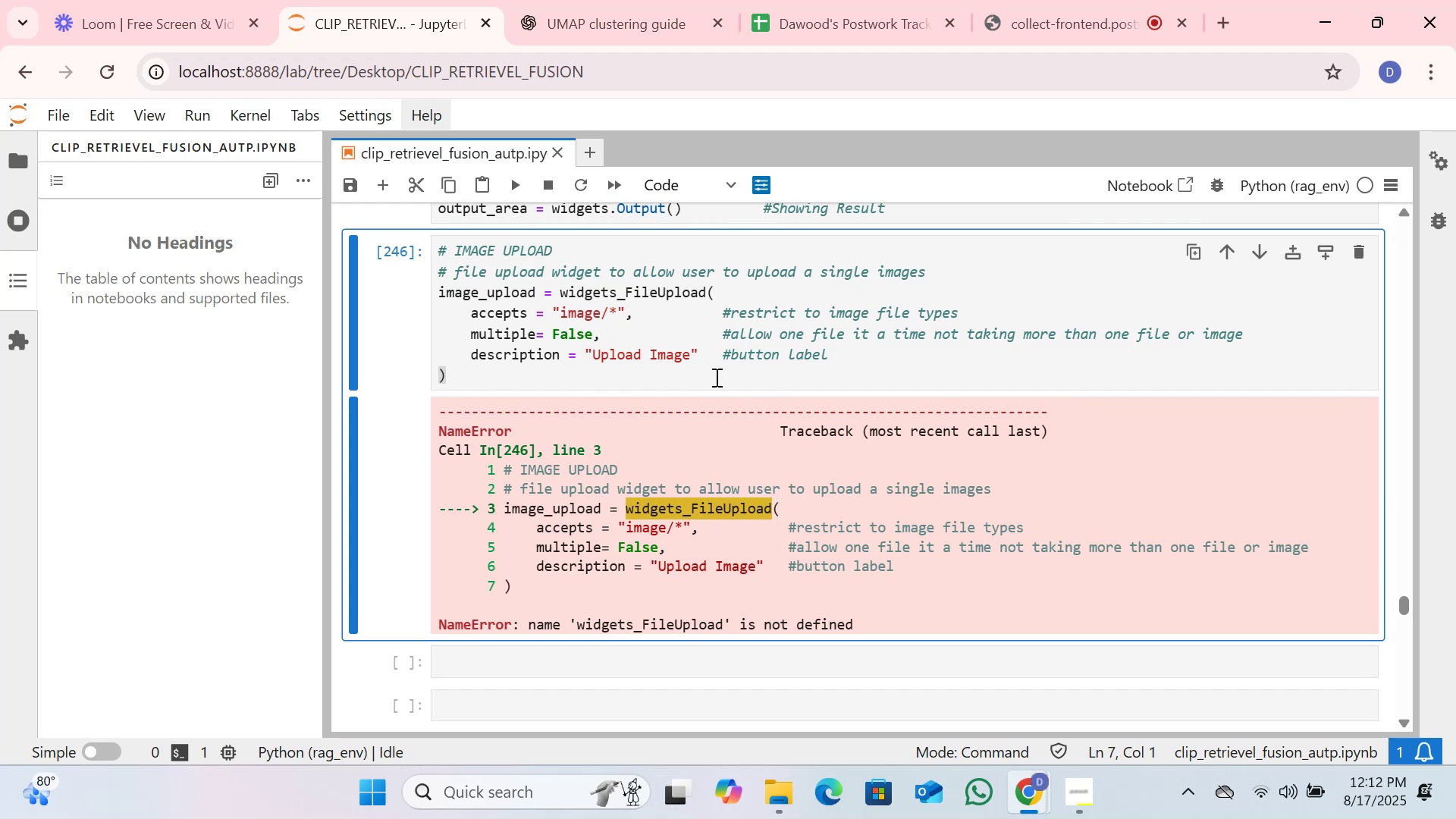 
wait(5.26)
 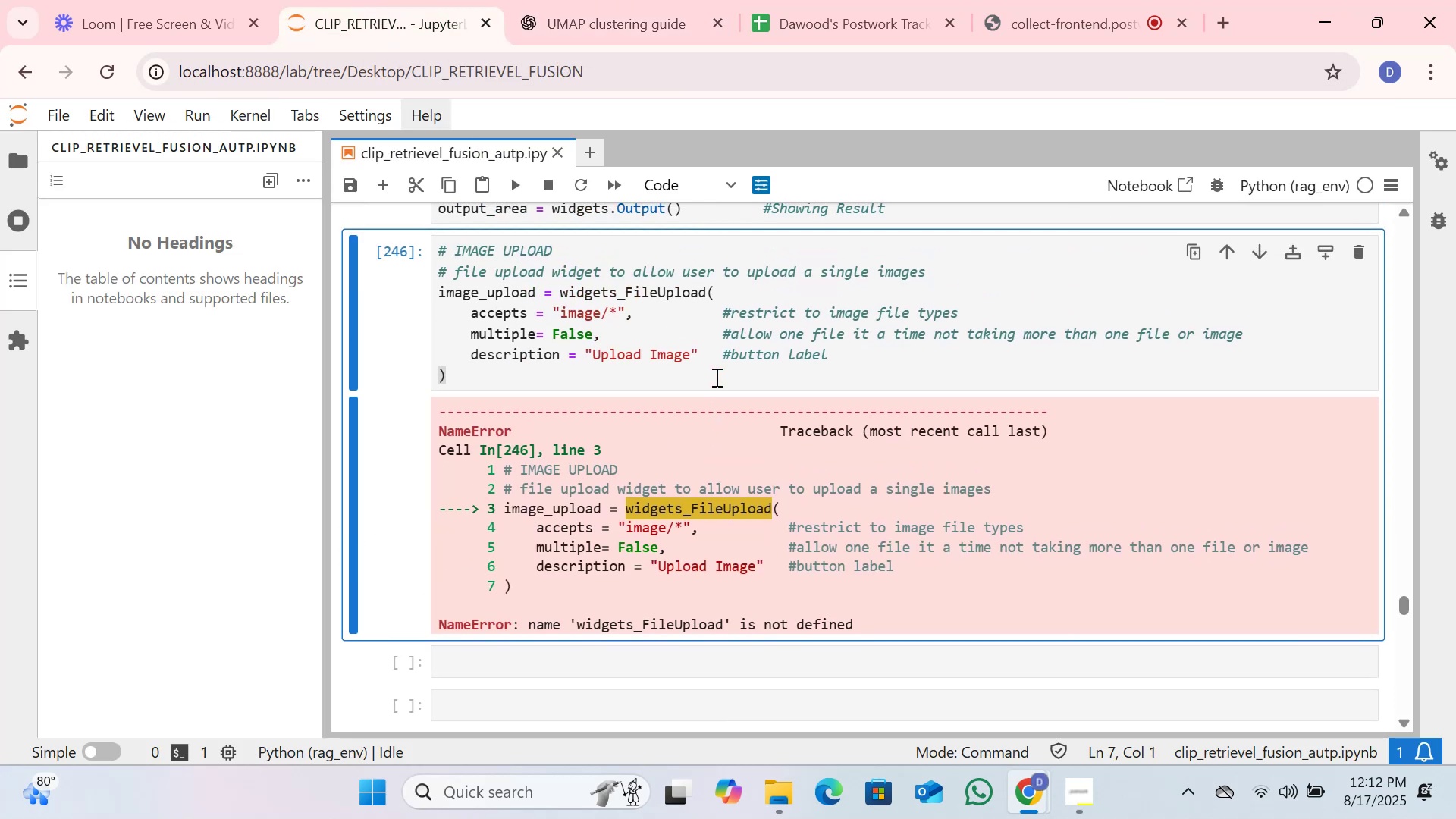 
left_click([648, 14])
 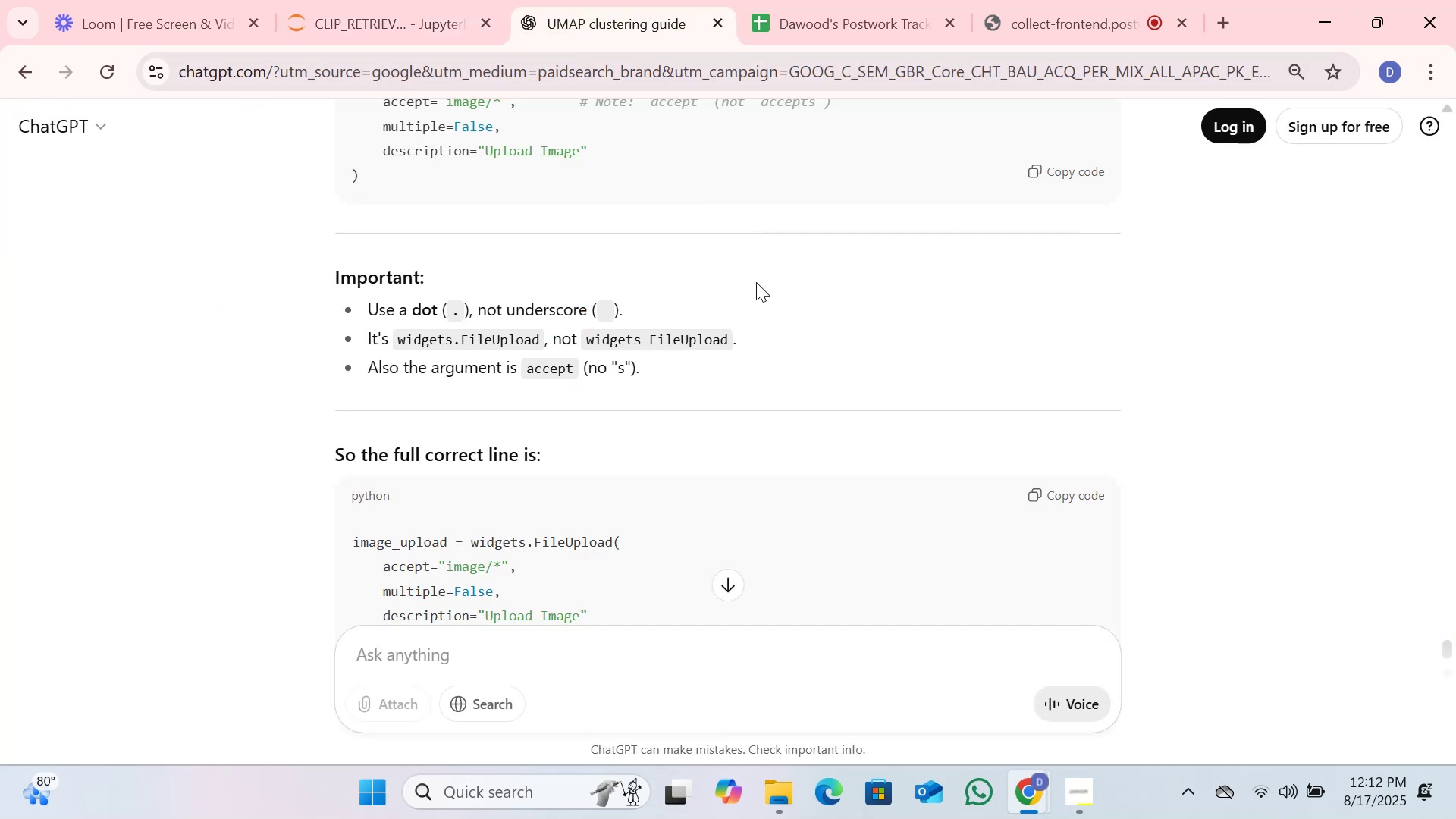 
scroll: coordinate [756, 286], scroll_direction: down, amount: 1.0
 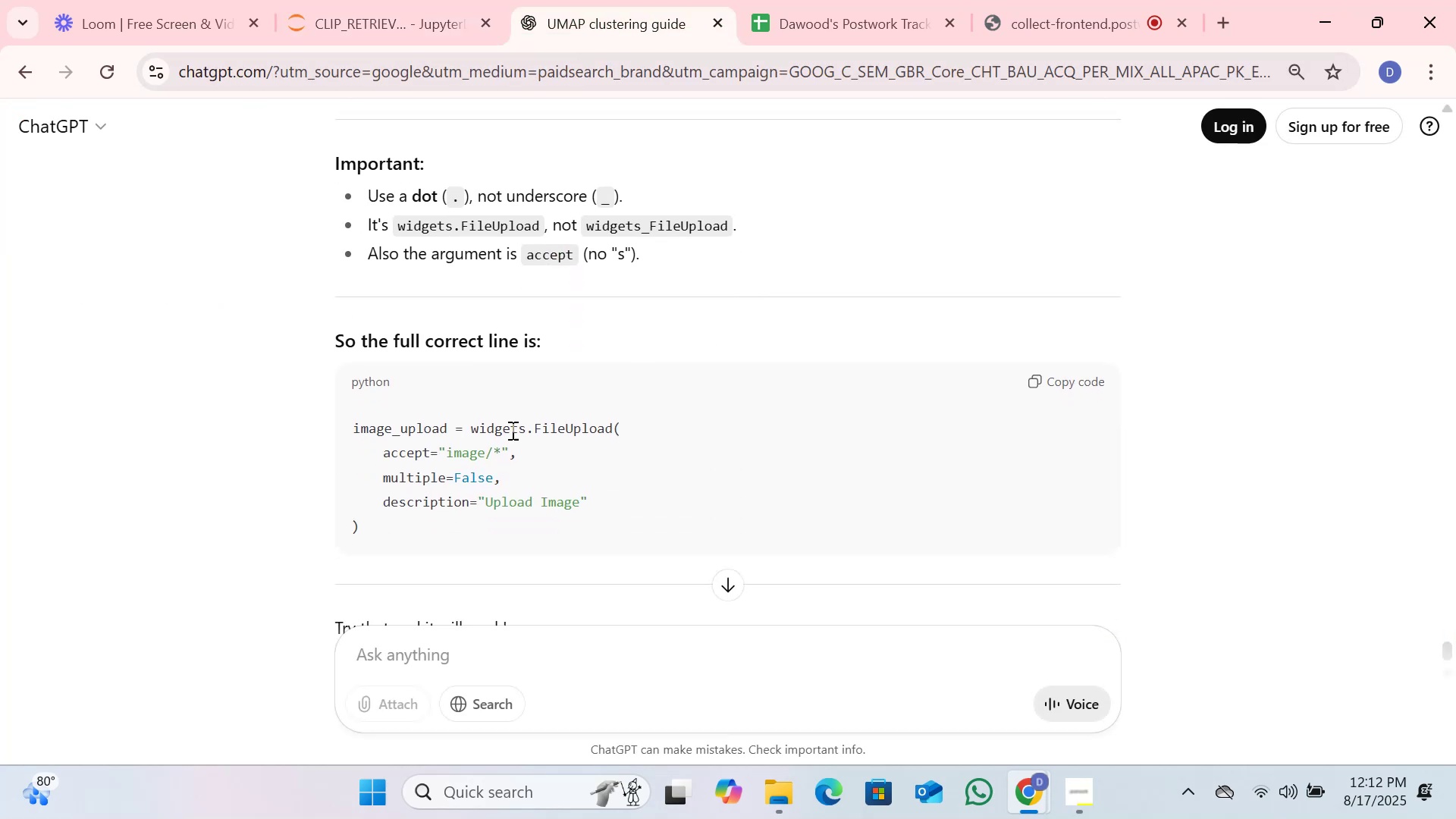 
left_click([479, 458])
 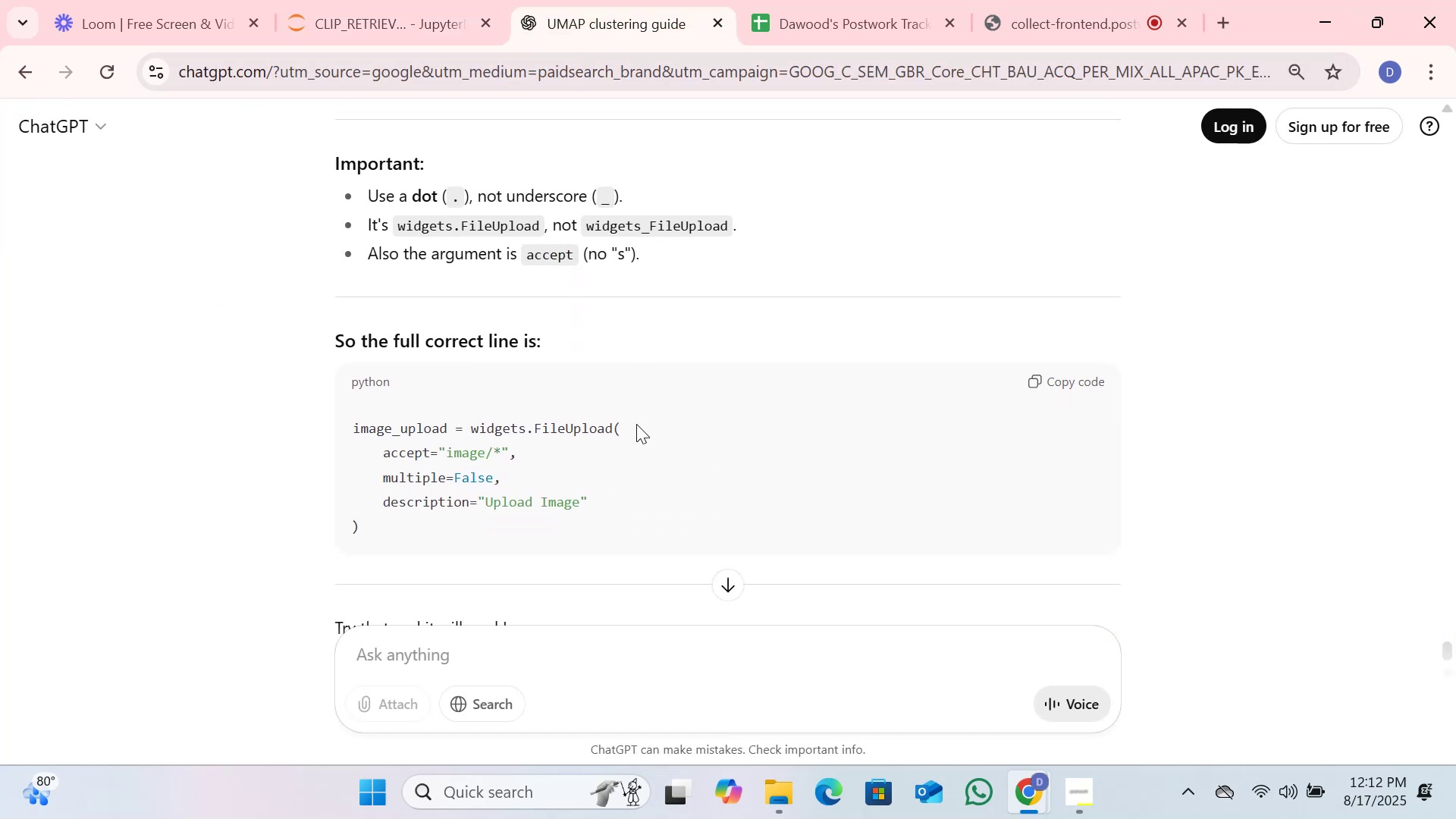 
scroll: coordinate [636, 424], scroll_direction: down, amount: 1.0
 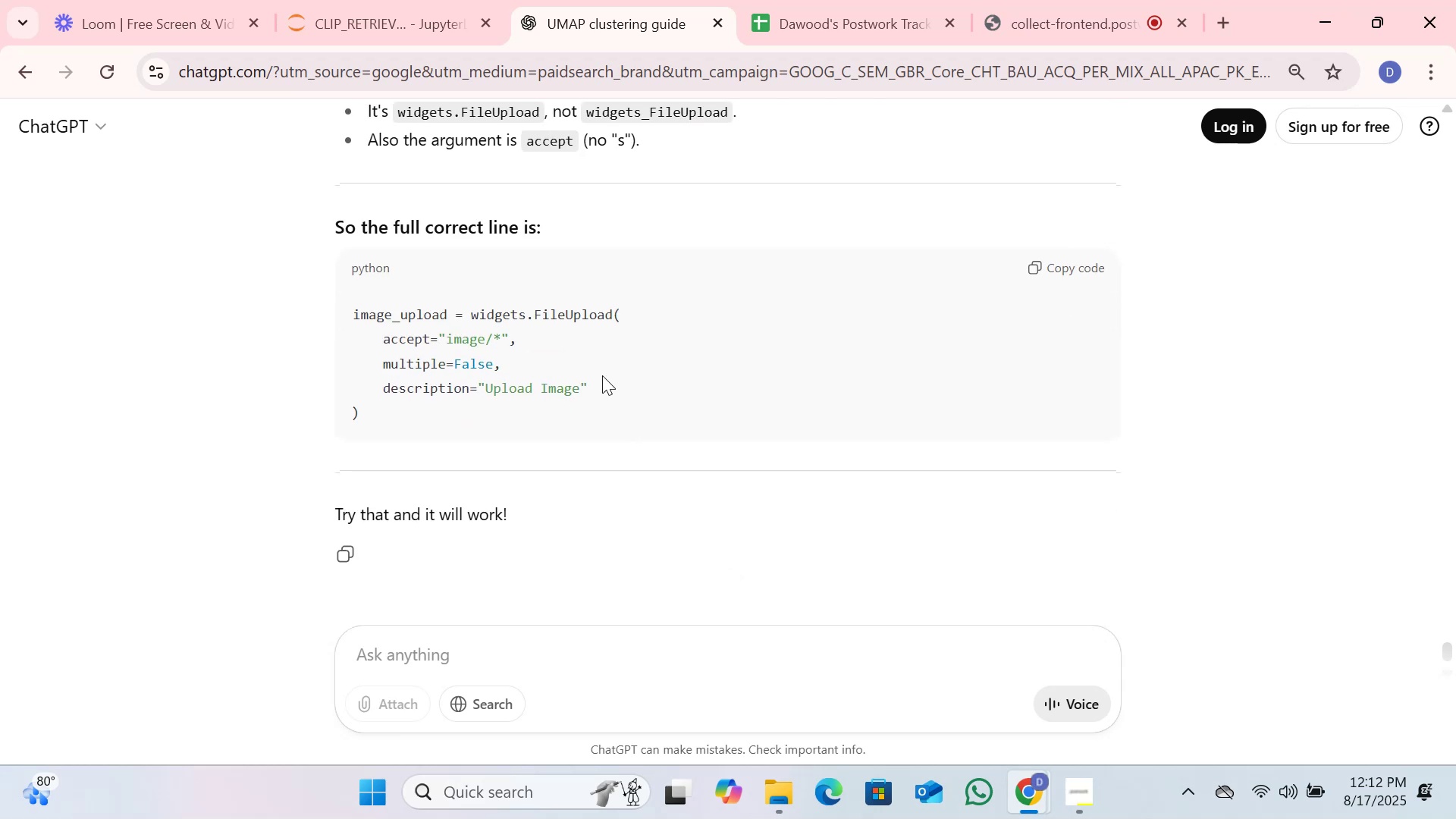 
scroll: coordinate [629, 362], scroll_direction: up, amount: 7.0
 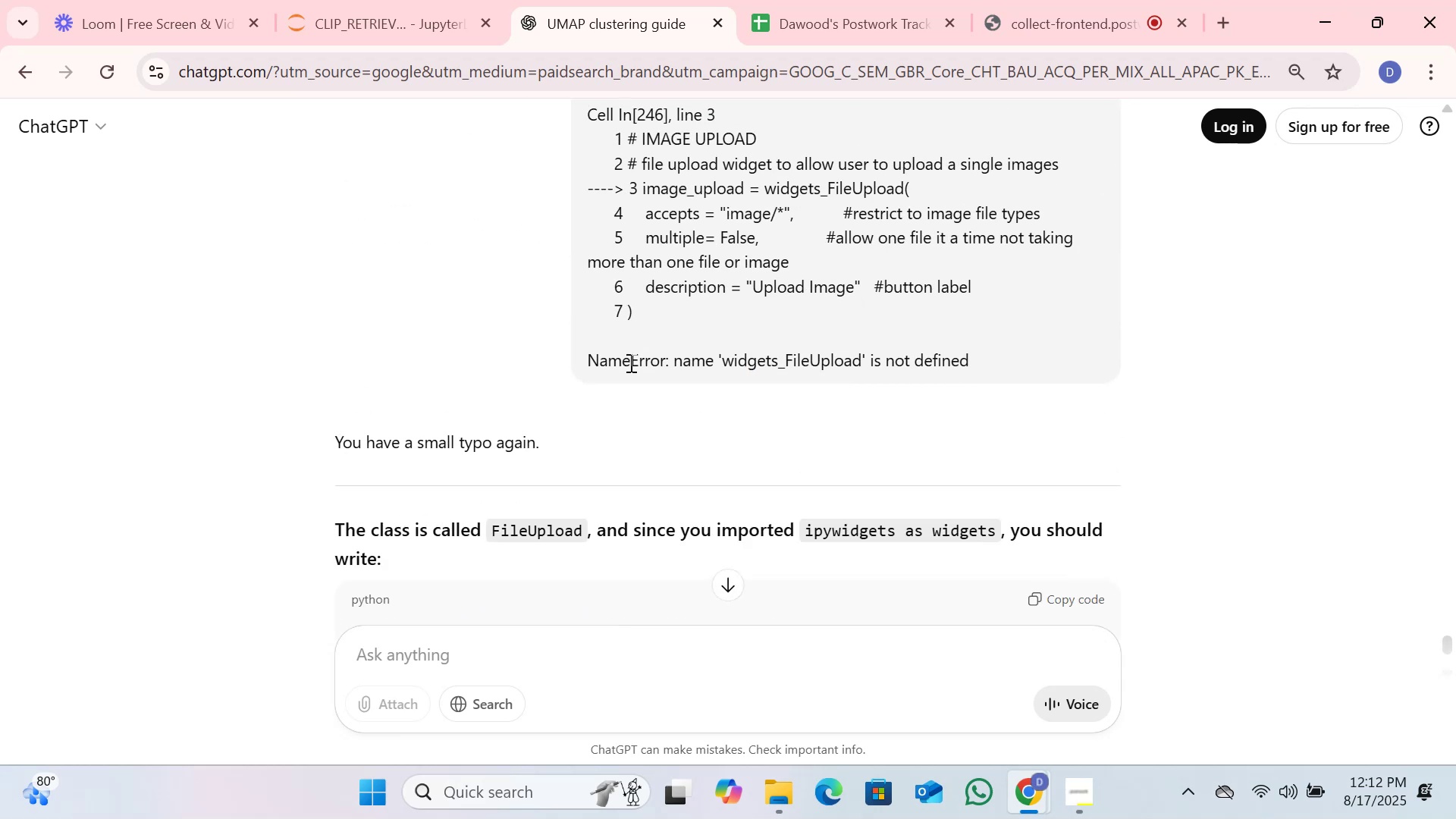 
scroll: coordinate [629, 362], scroll_direction: down, amount: 2.0
 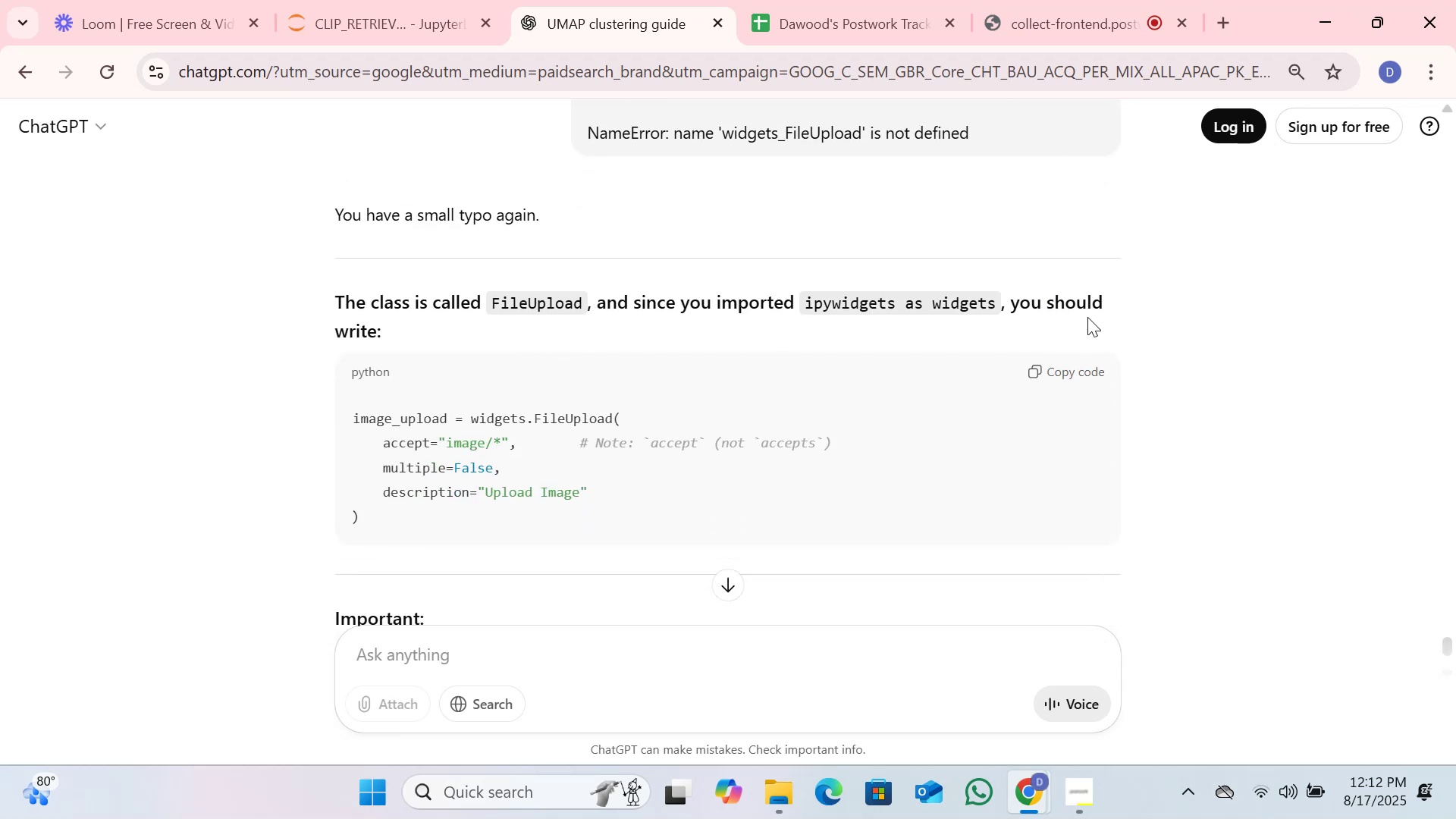 
wait(5.14)
 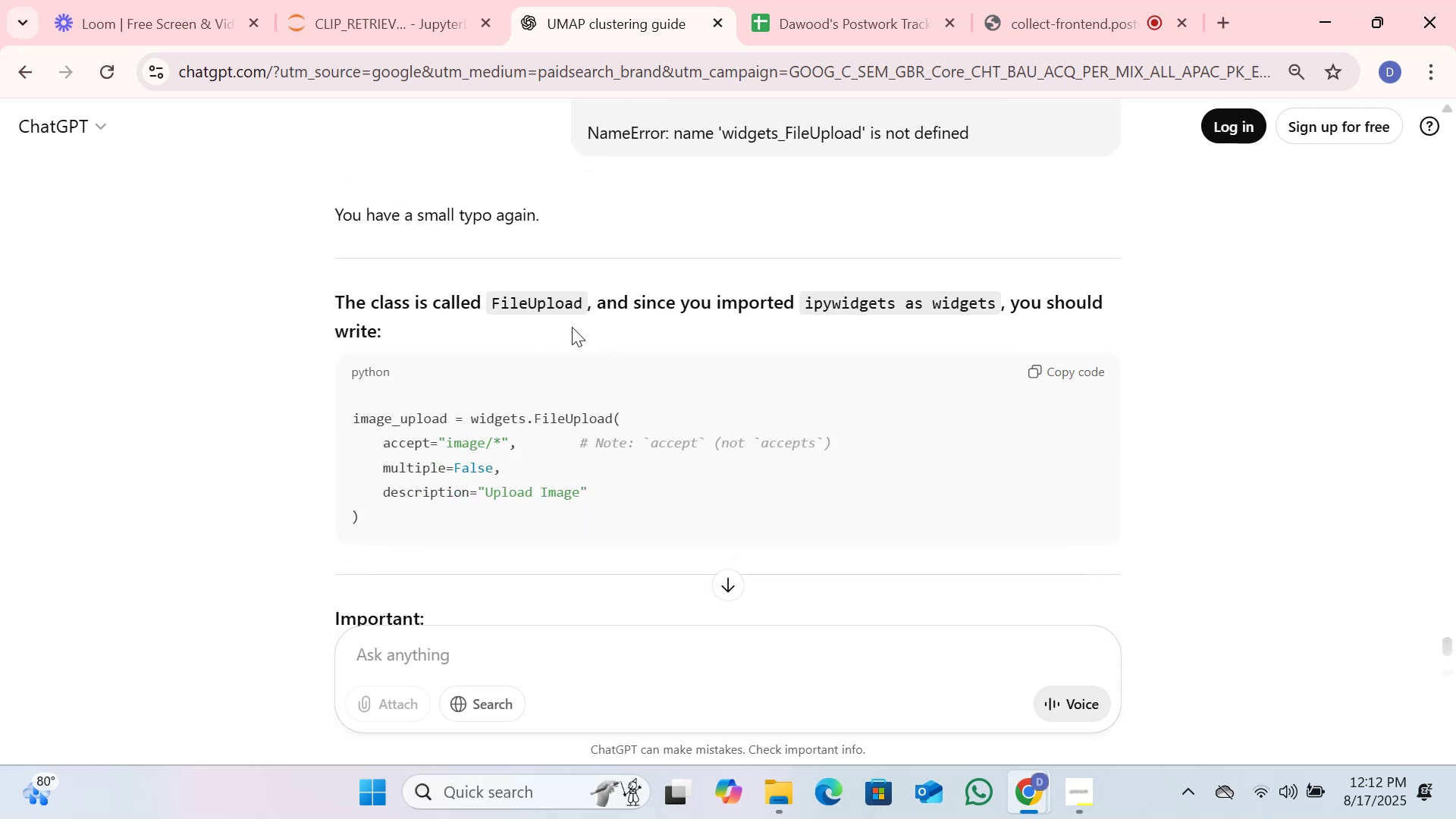 
left_click([374, 10])
 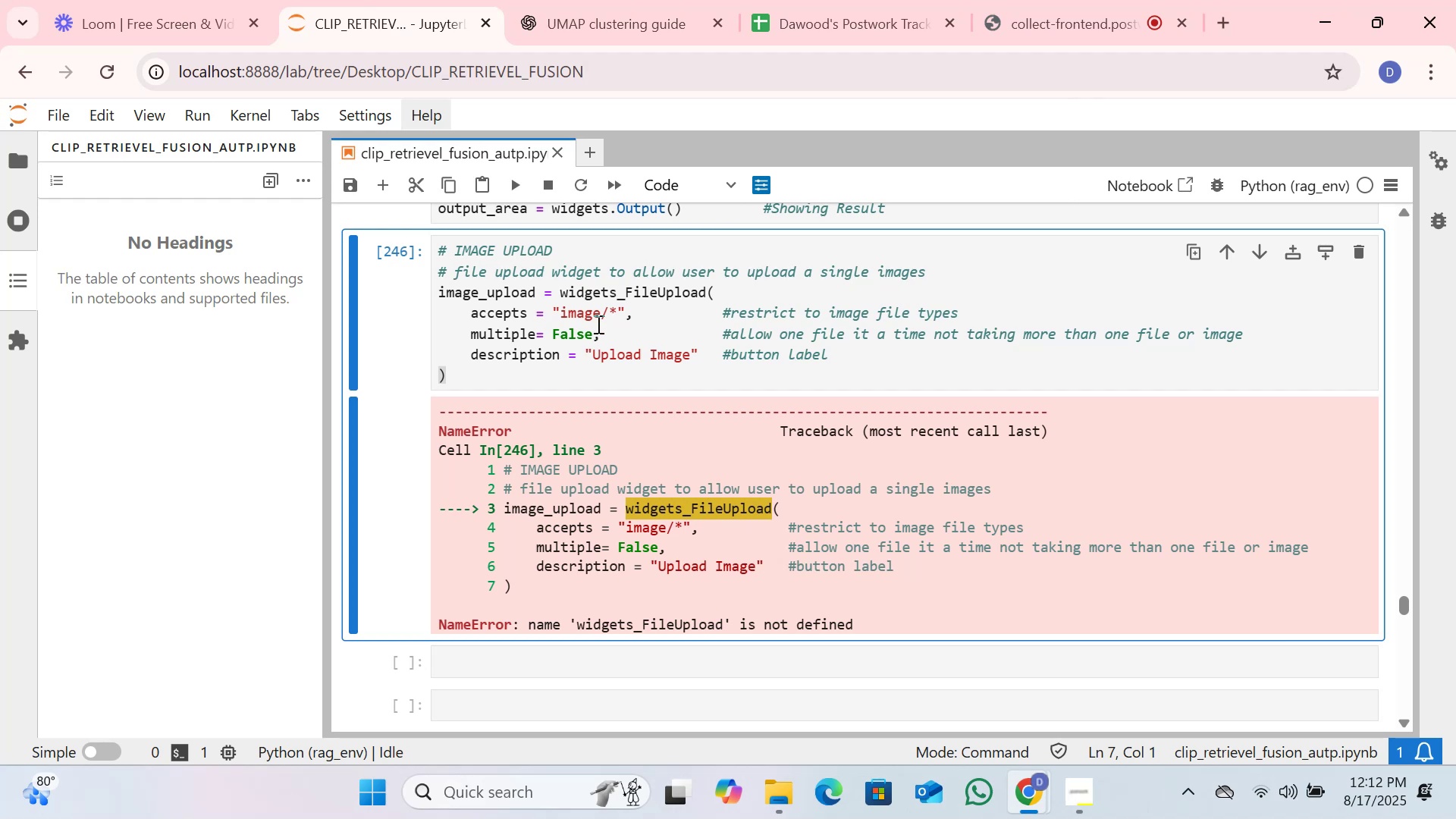 
scroll: coordinate [598, 326], scroll_direction: up, amount: 3.0
 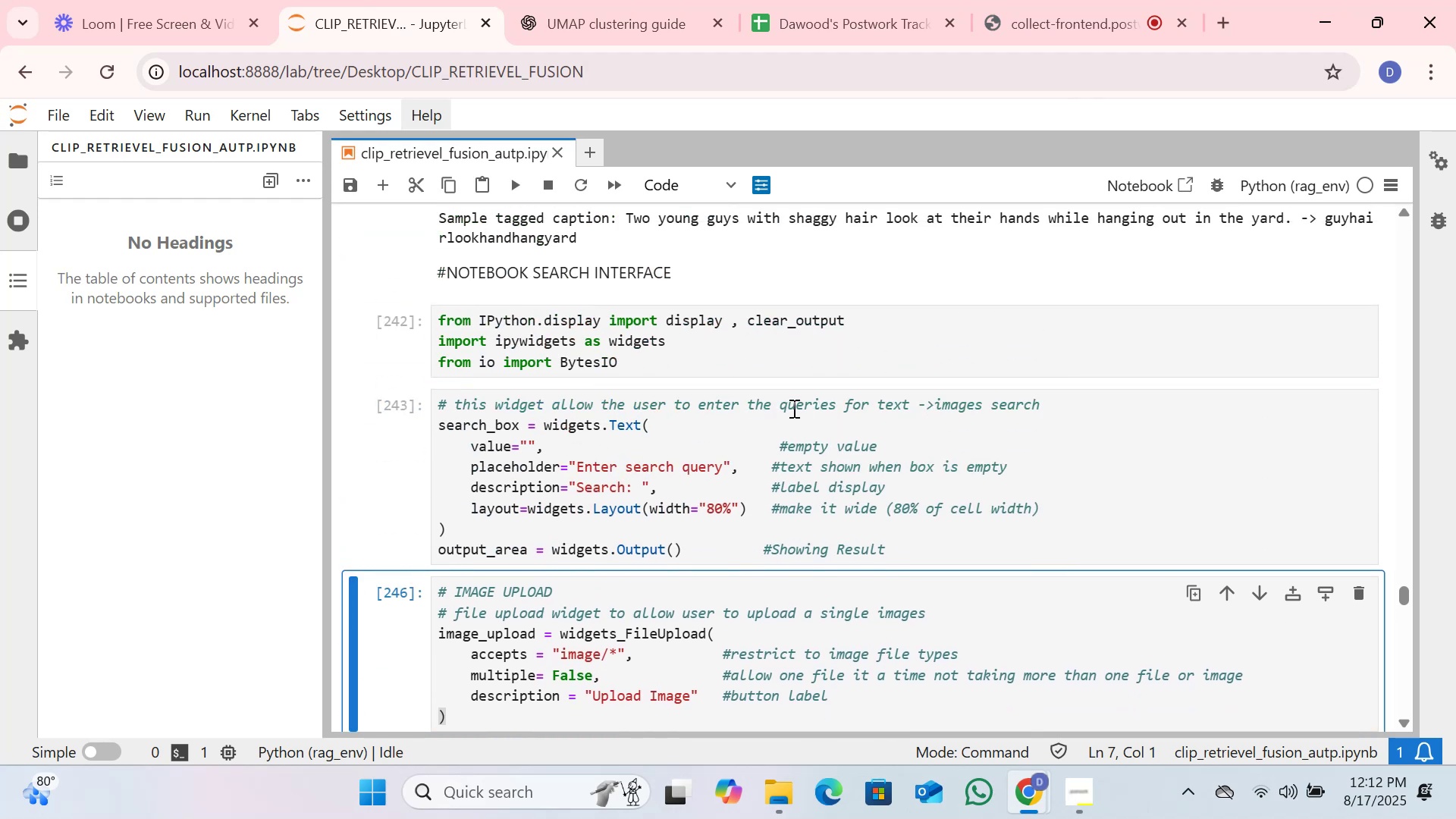 
left_click([751, 362])
 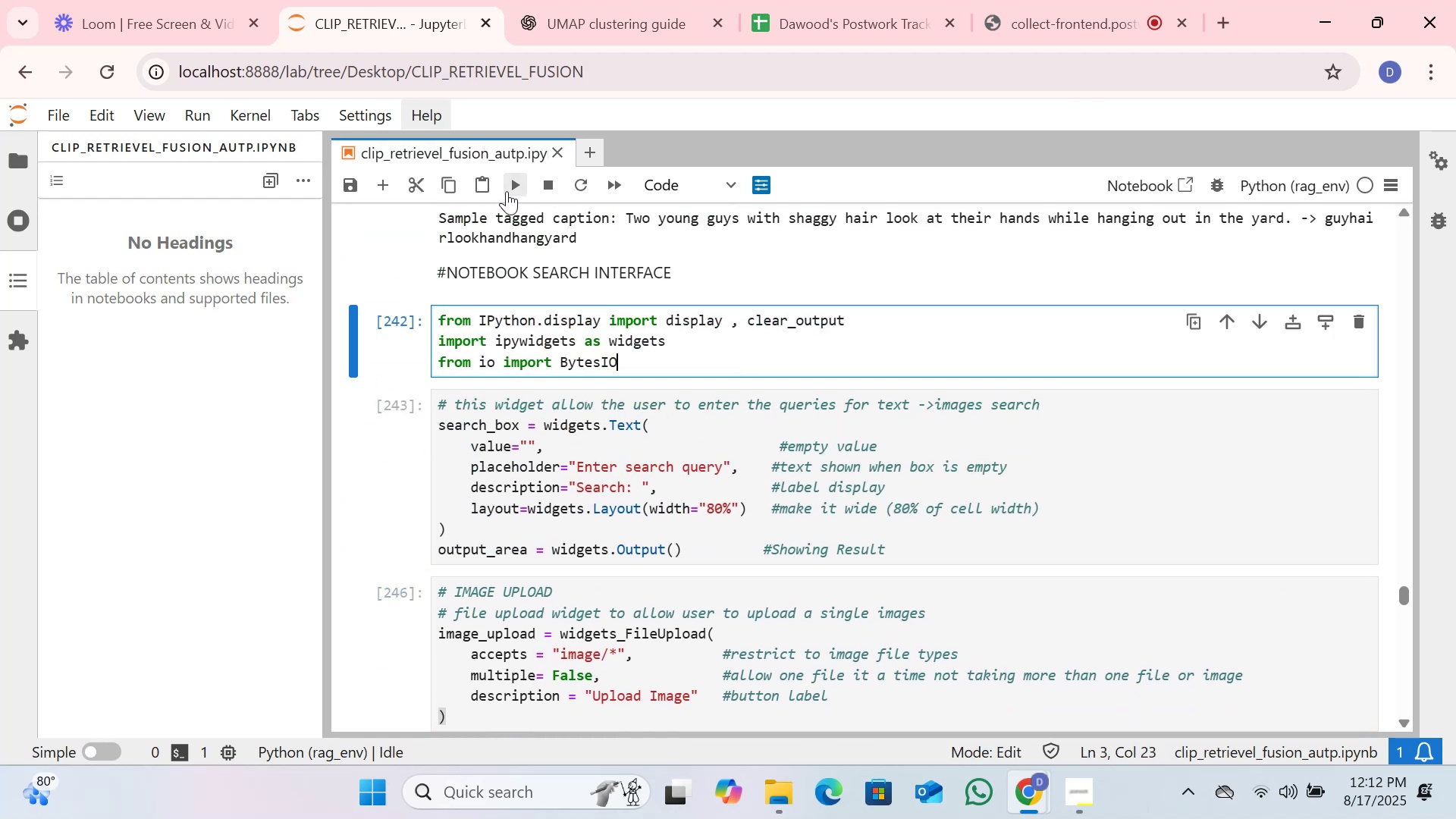 
left_click([509, 190])
 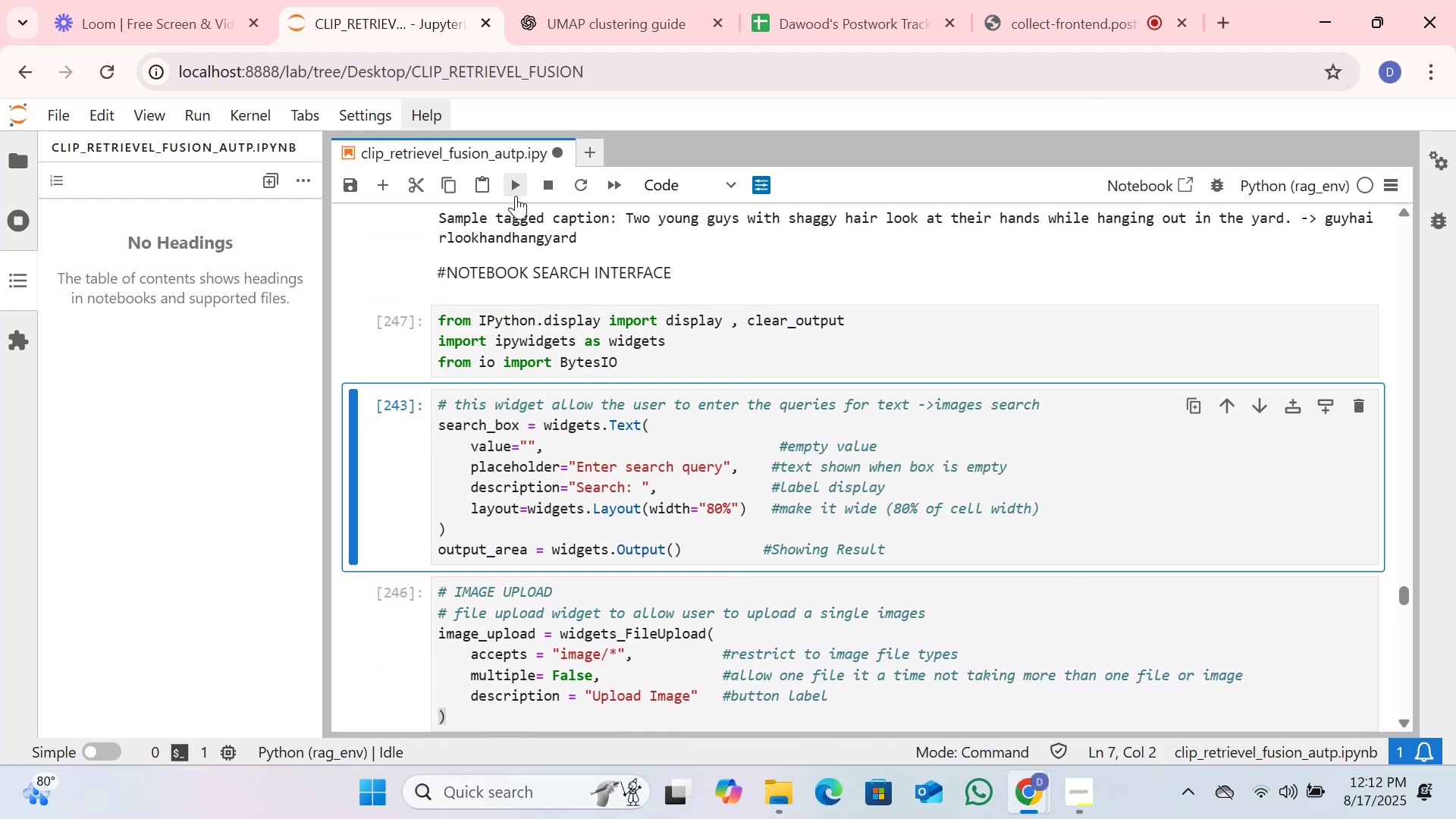 
left_click([516, 190])
 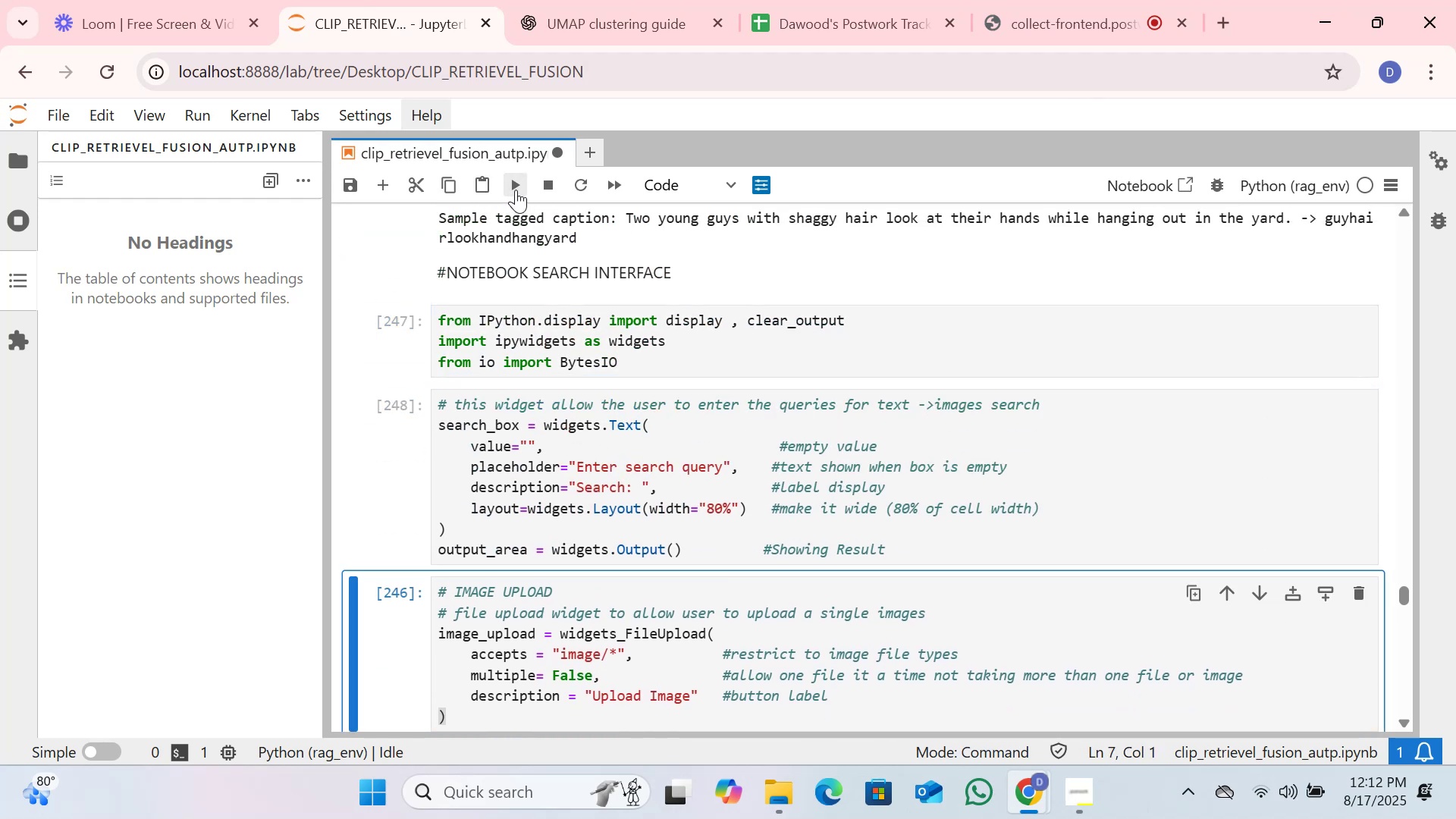 
left_click([516, 190])
 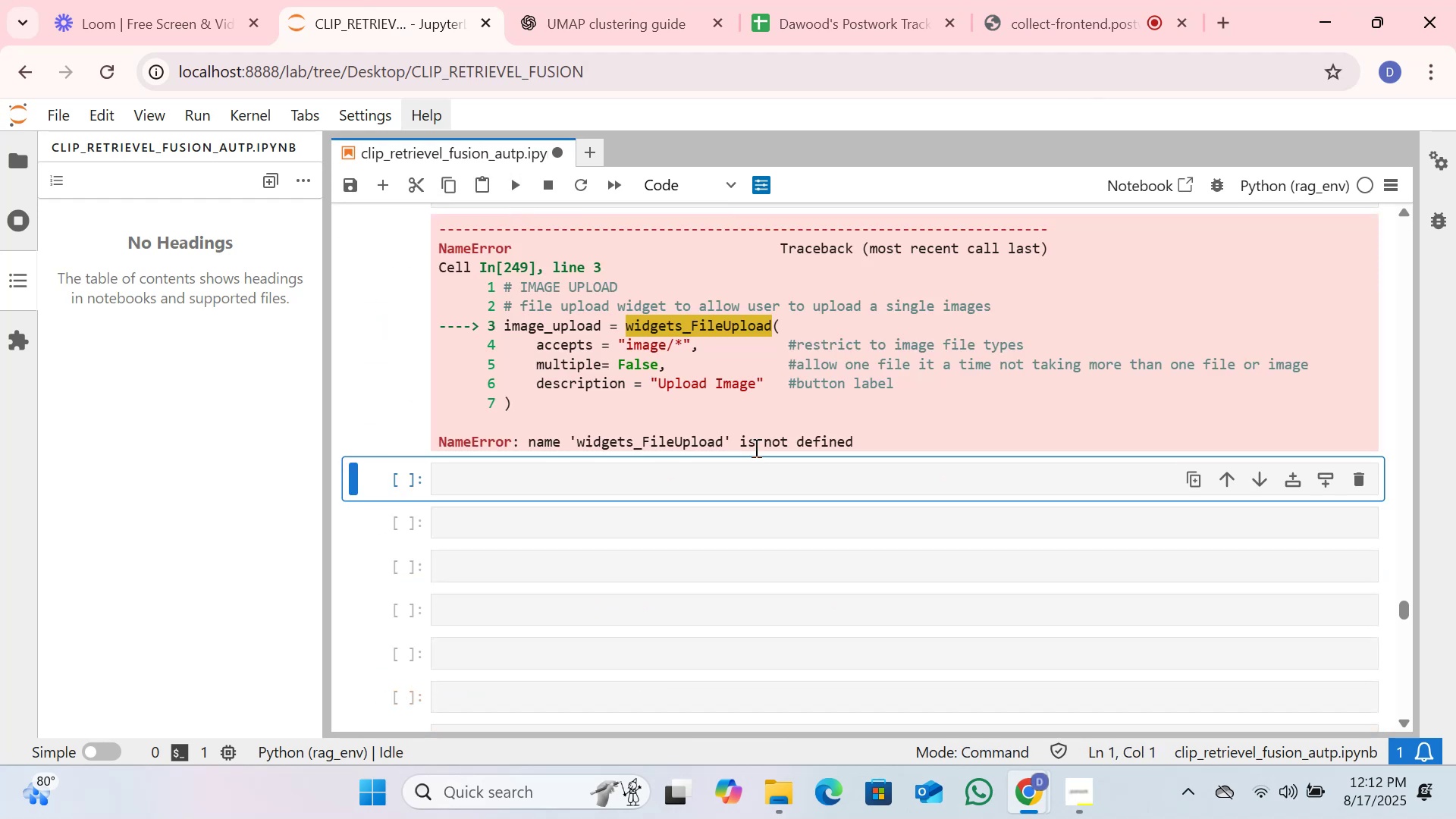 
scroll: coordinate [754, 447], scroll_direction: up, amount: 1.0
 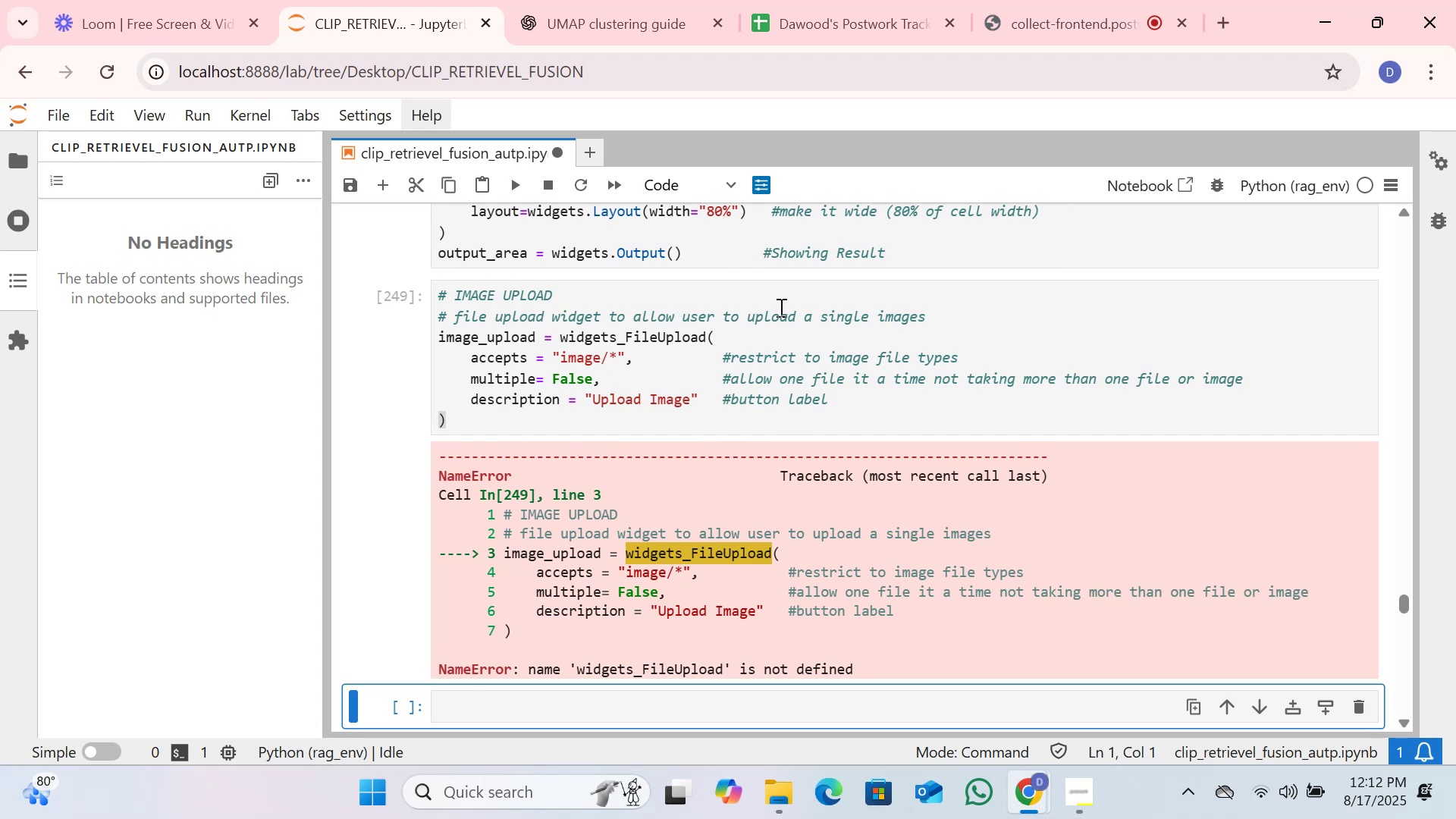 
wait(6.69)
 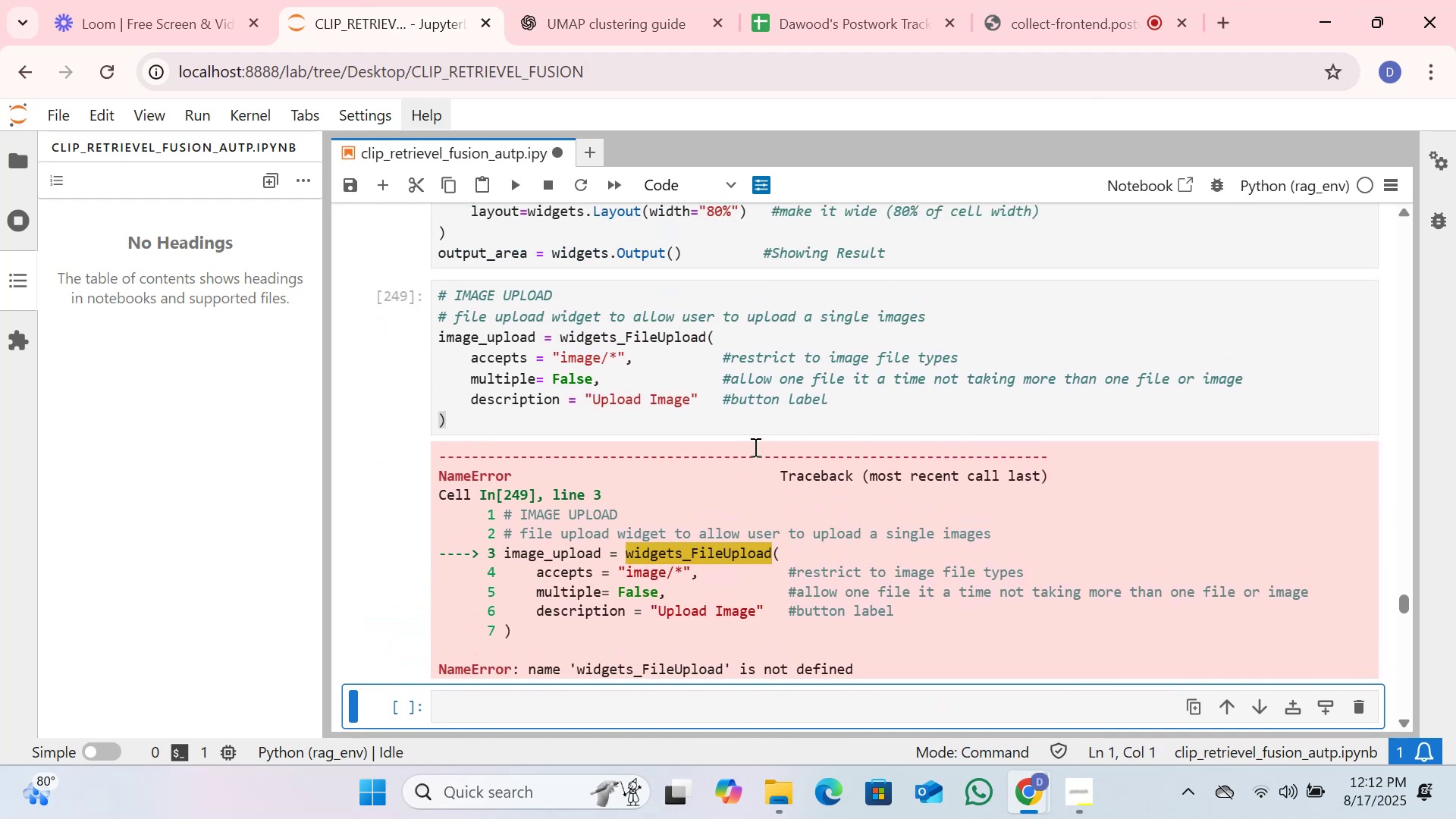 
left_click([605, 26])
 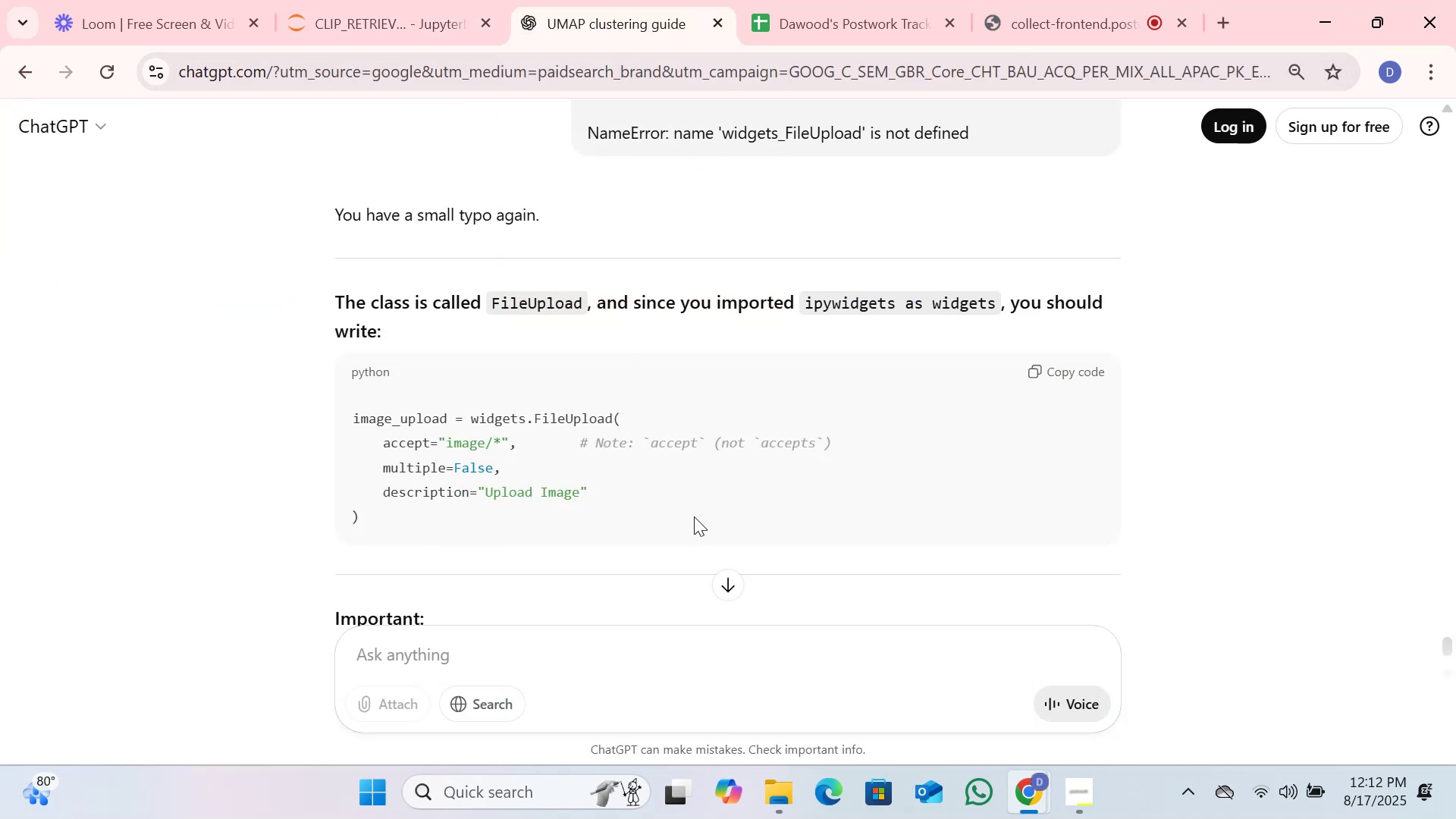 
scroll: coordinate [701, 504], scroll_direction: up, amount: 1.0
 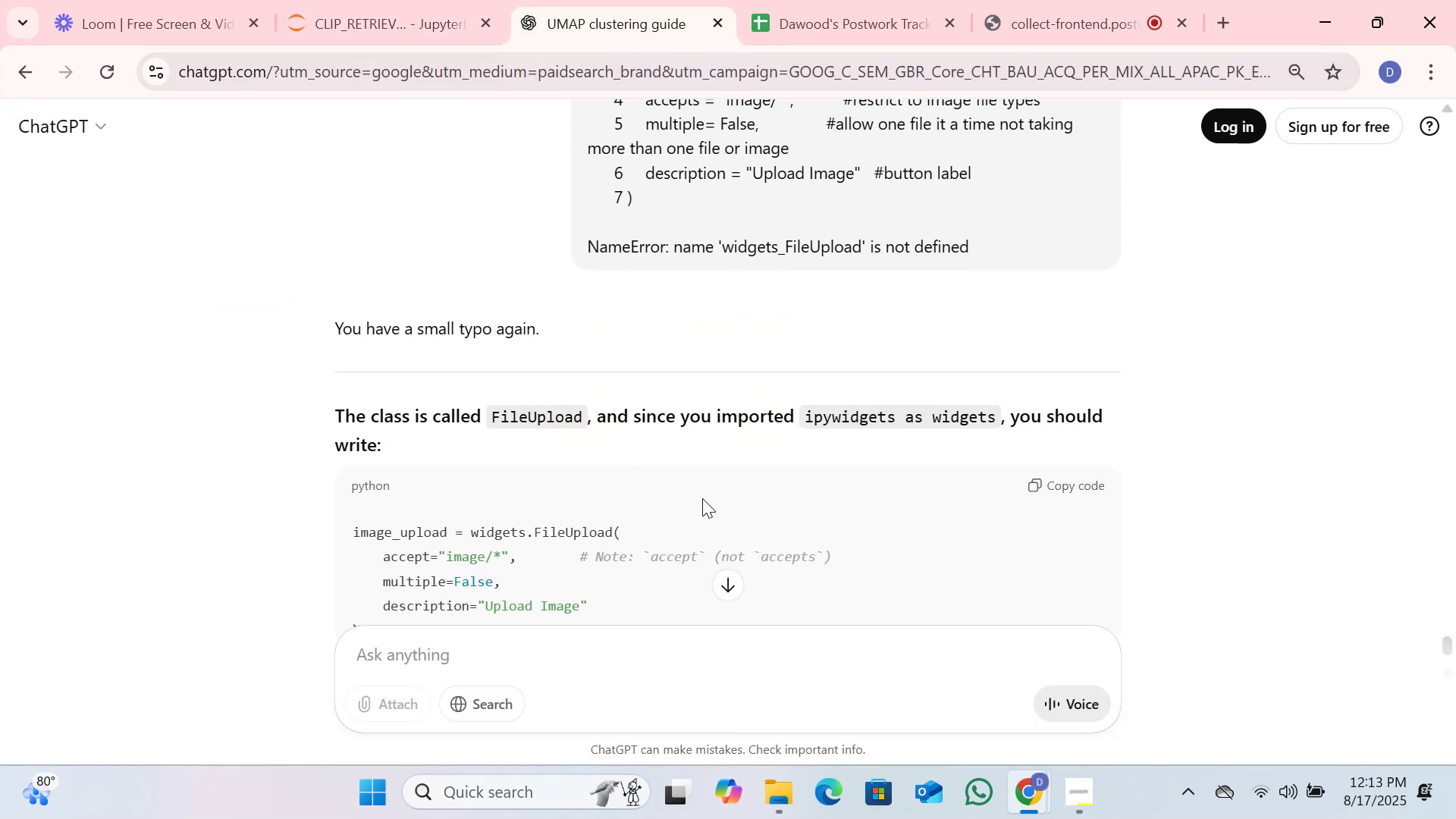 
scroll: coordinate [702, 498], scroll_direction: down, amount: 2.0
 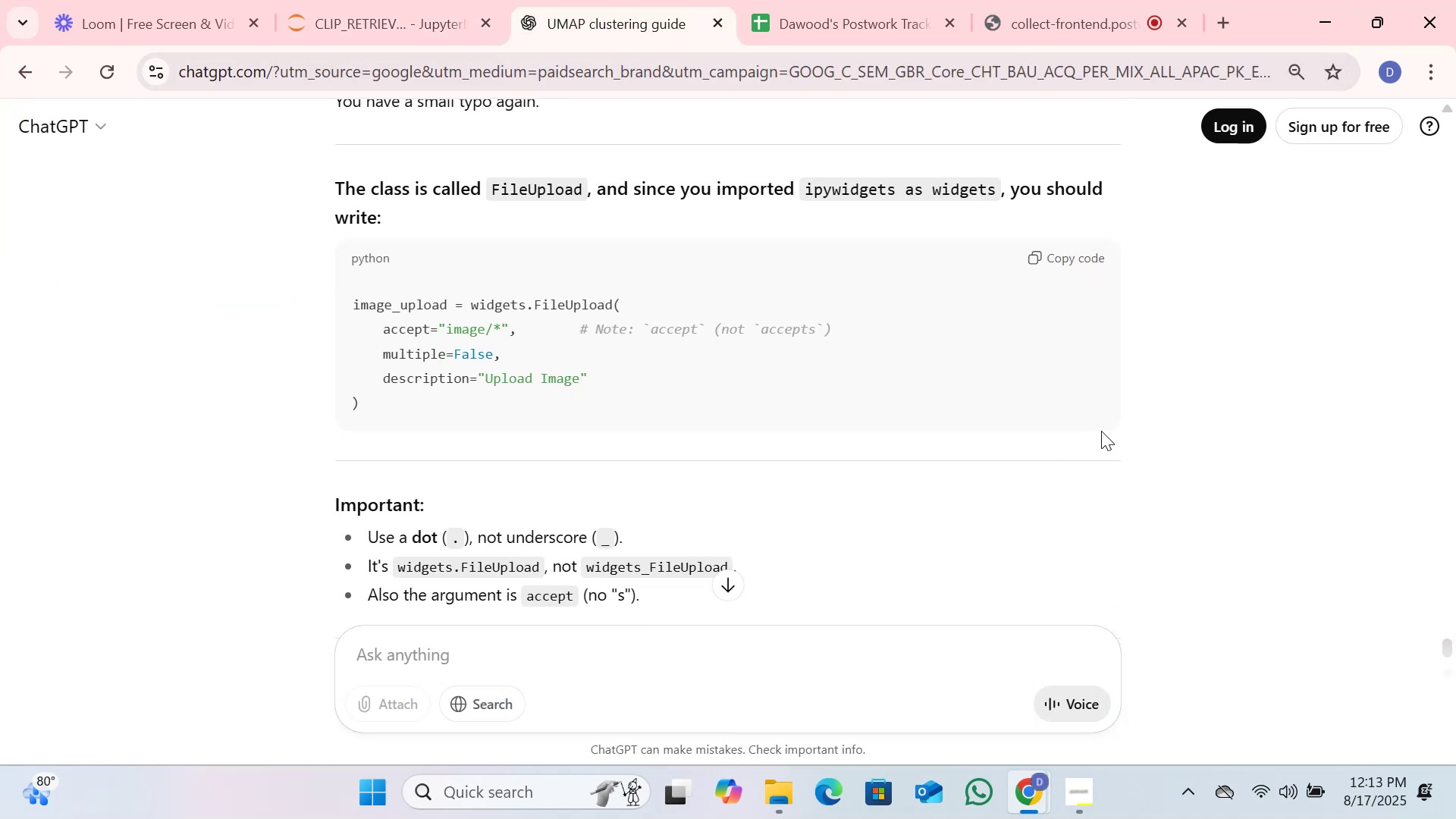 
left_click_drag(start_coordinate=[1012, 303], to_coordinate=[1015, 312])
 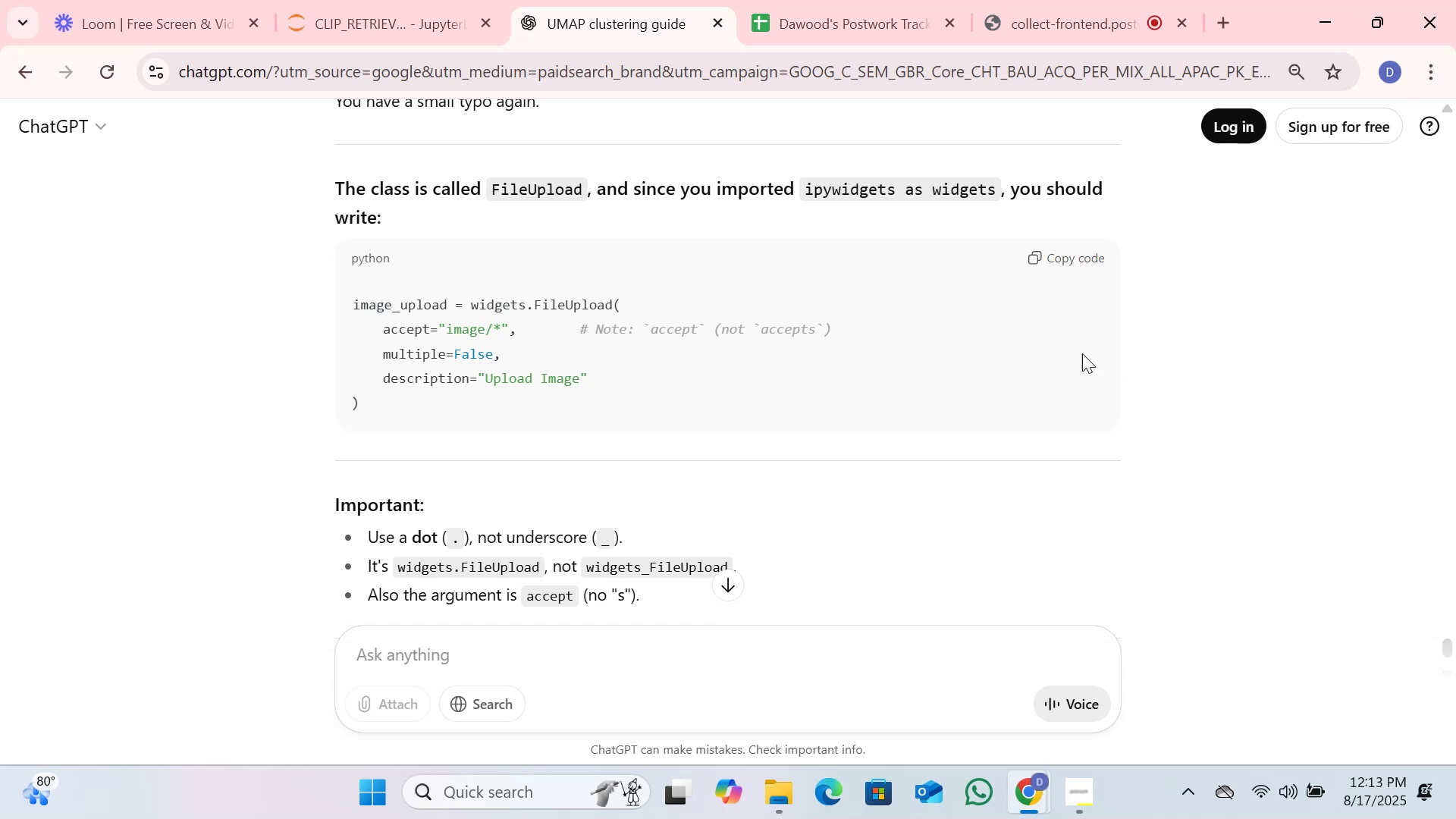 
left_click_drag(start_coordinate=[720, 121], to_coordinate=[709, 71])
 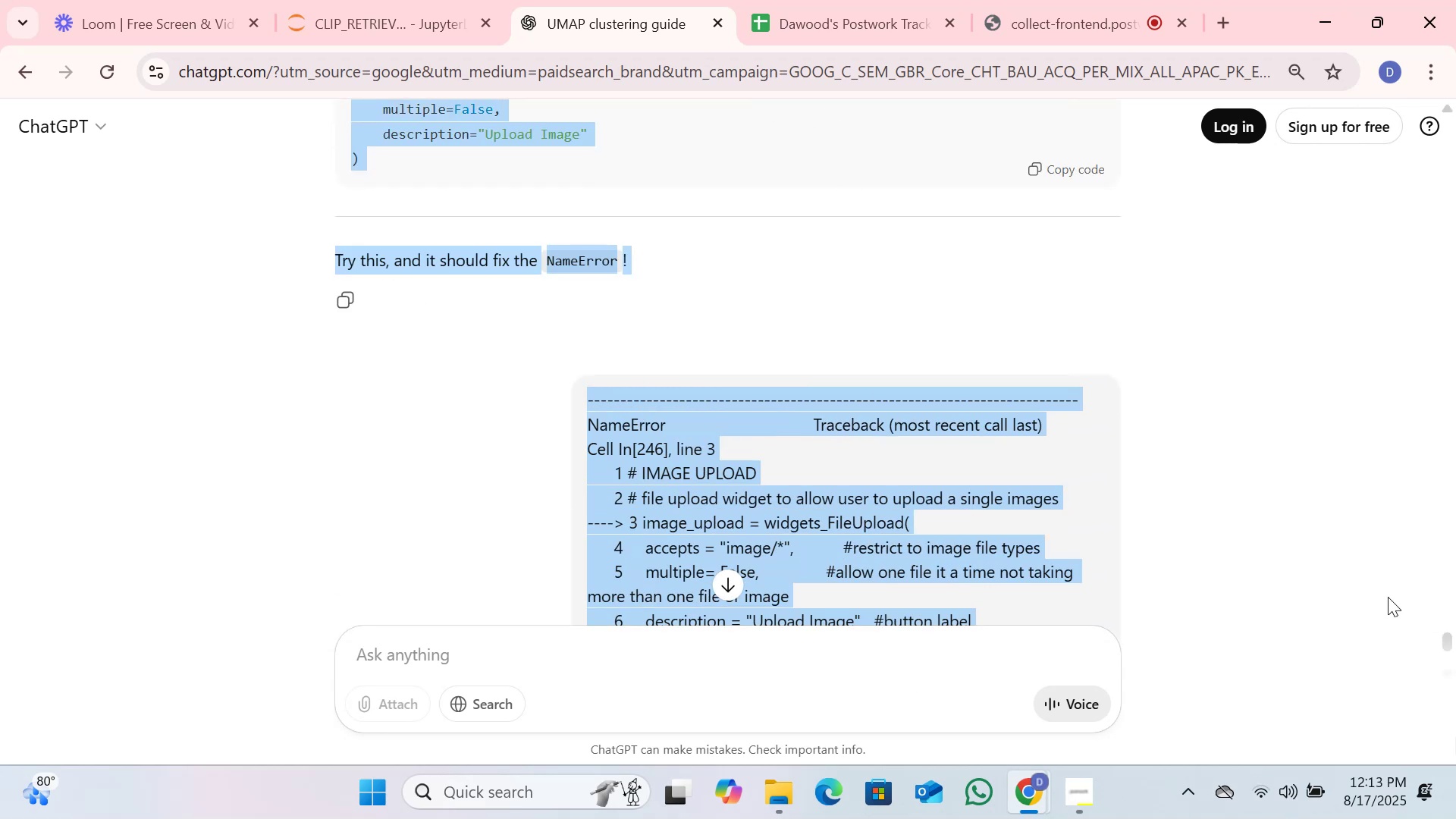 
left_click([1219, 466])
 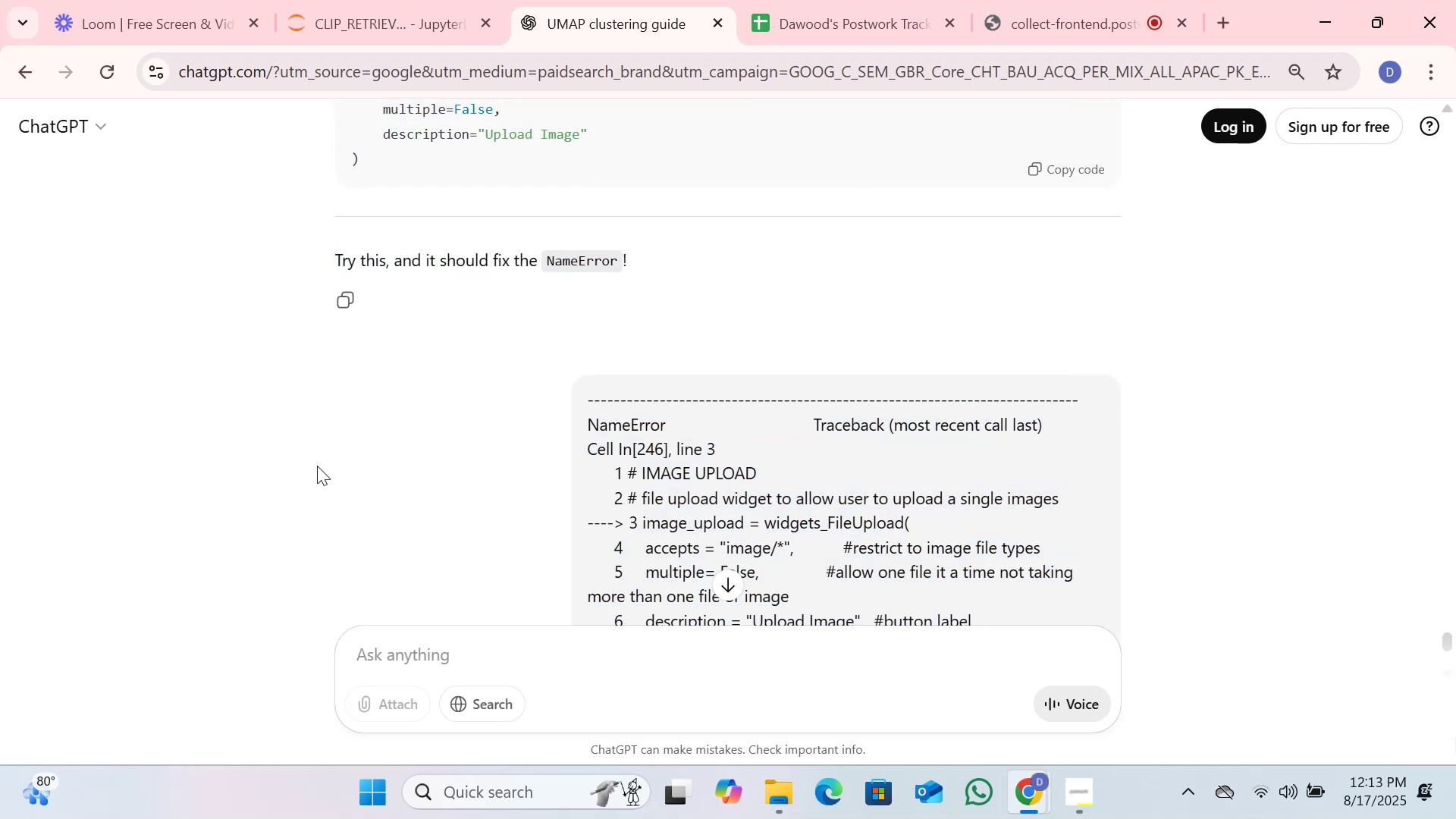 
scroll: coordinate [97, 460], scroll_direction: down, amount: 4.0
 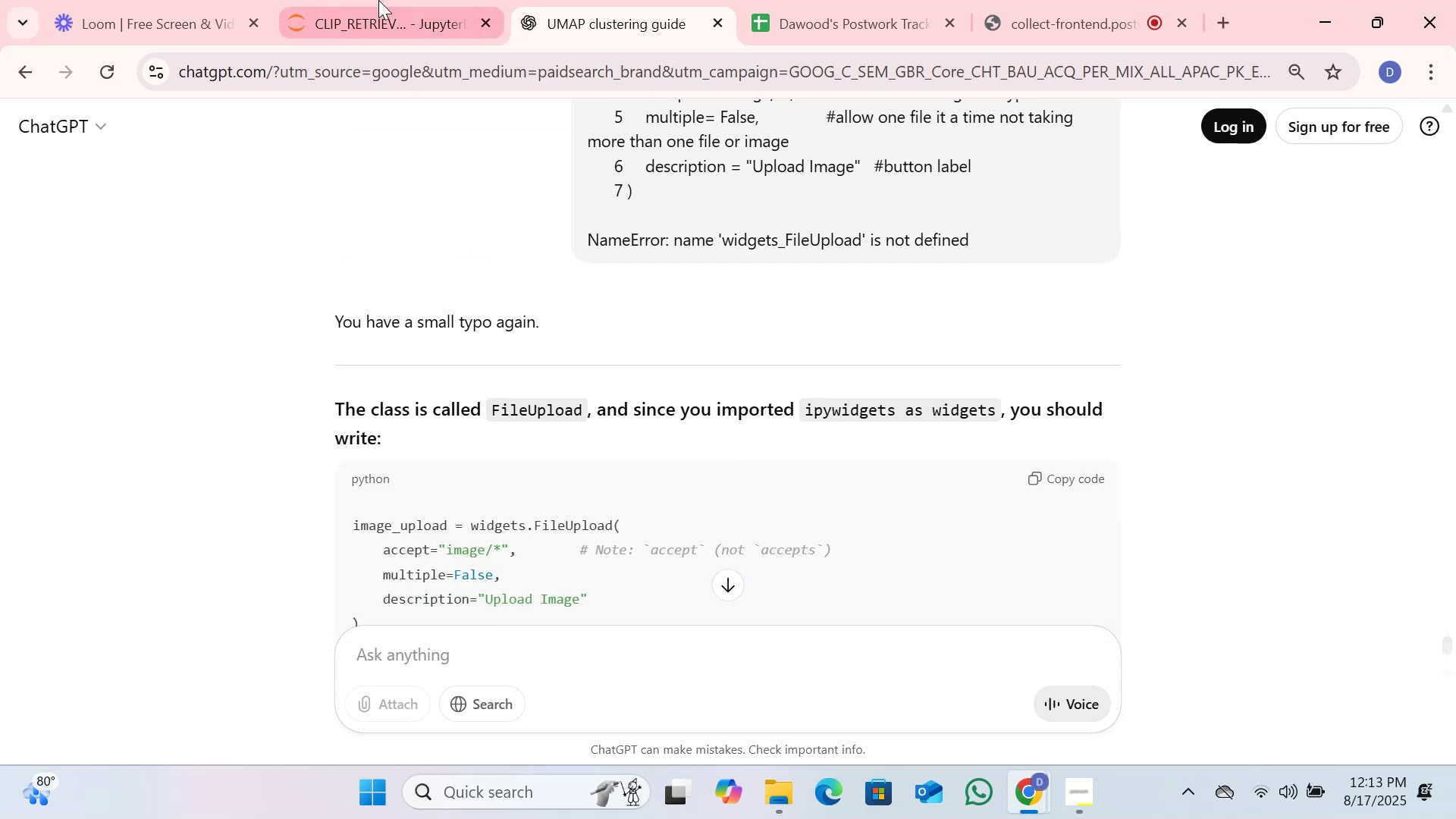 
left_click([378, 0])
 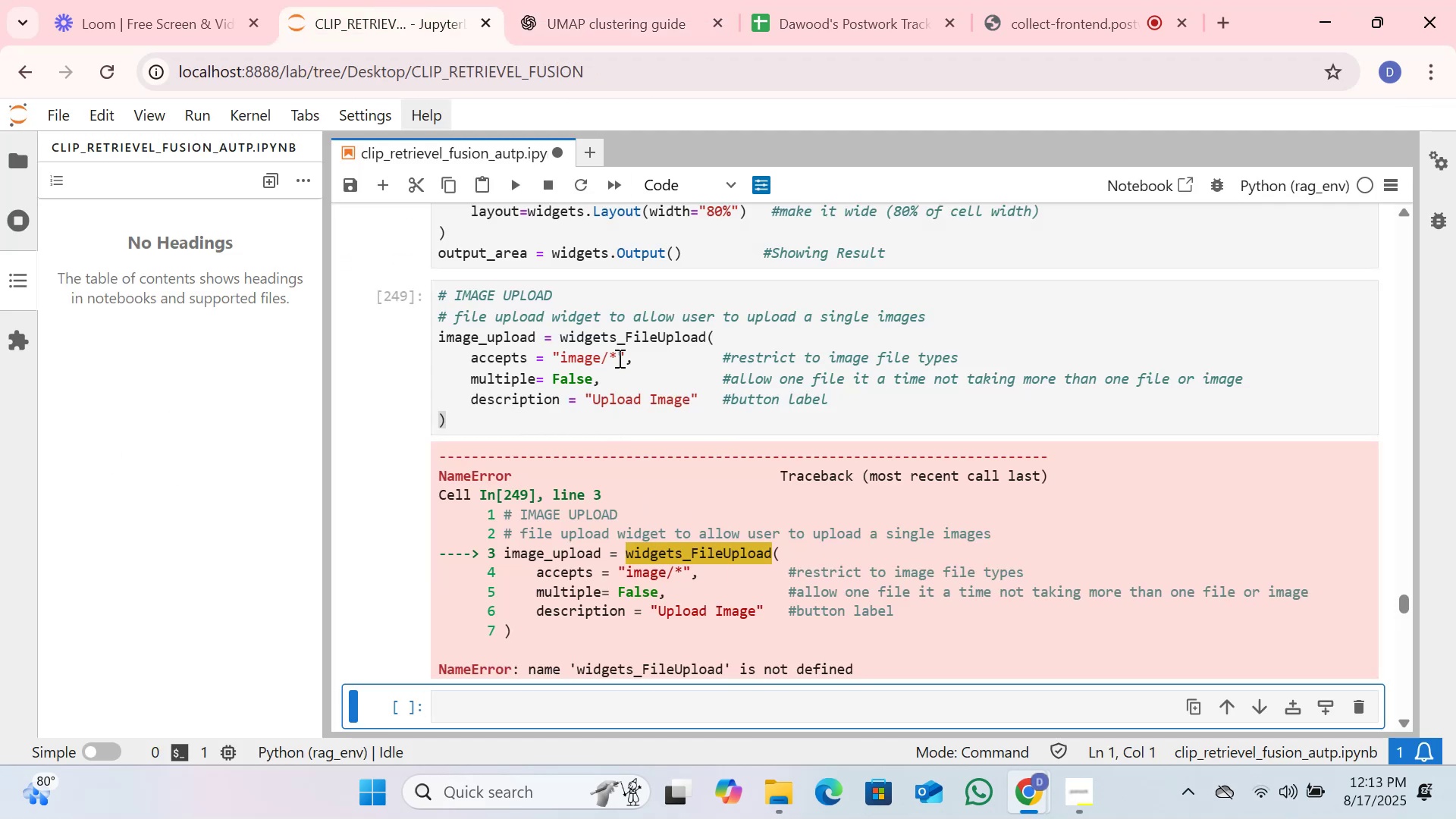 
left_click([639, 26])
 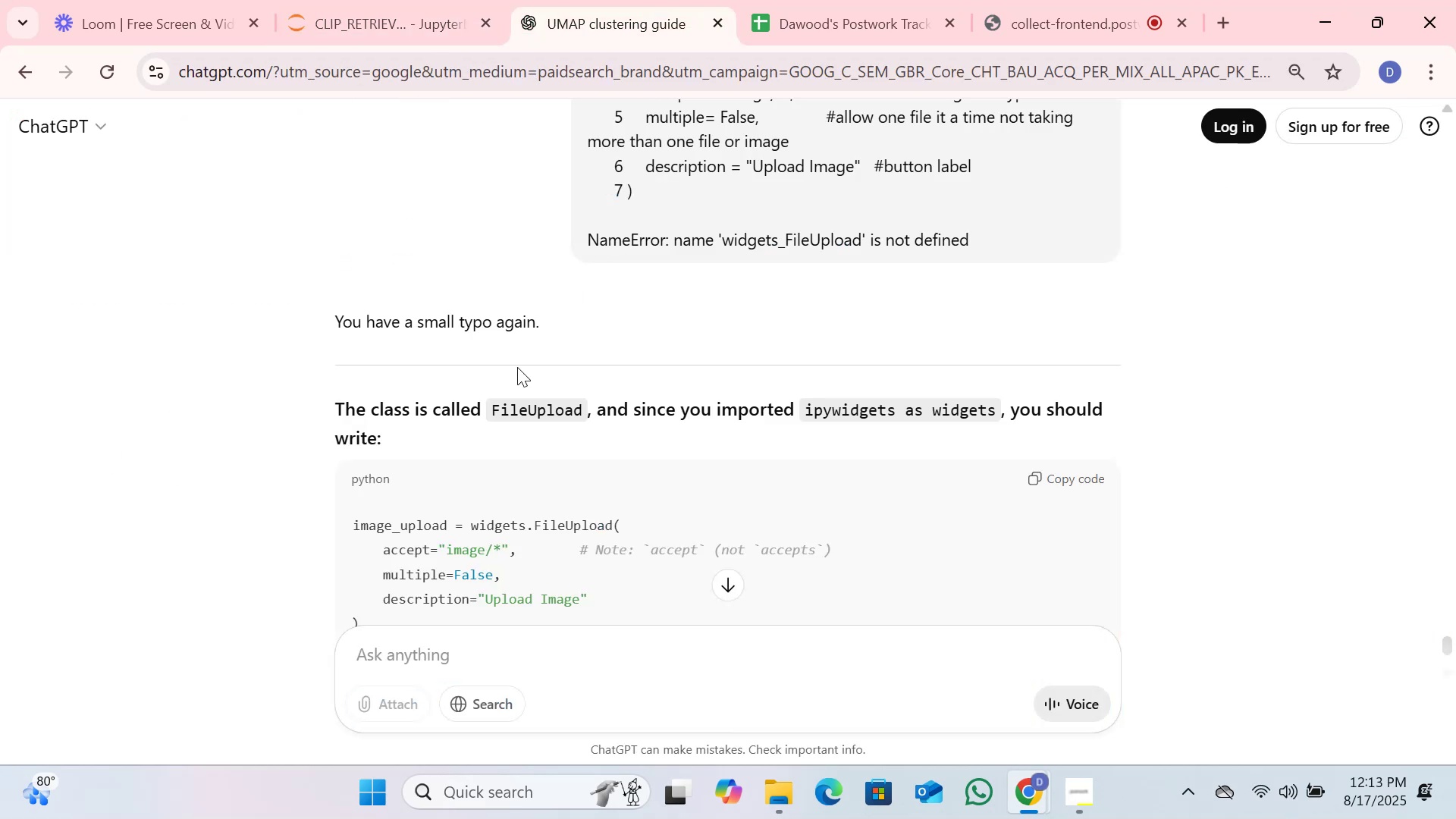 
scroll: coordinate [556, 465], scroll_direction: down, amount: 3.0
 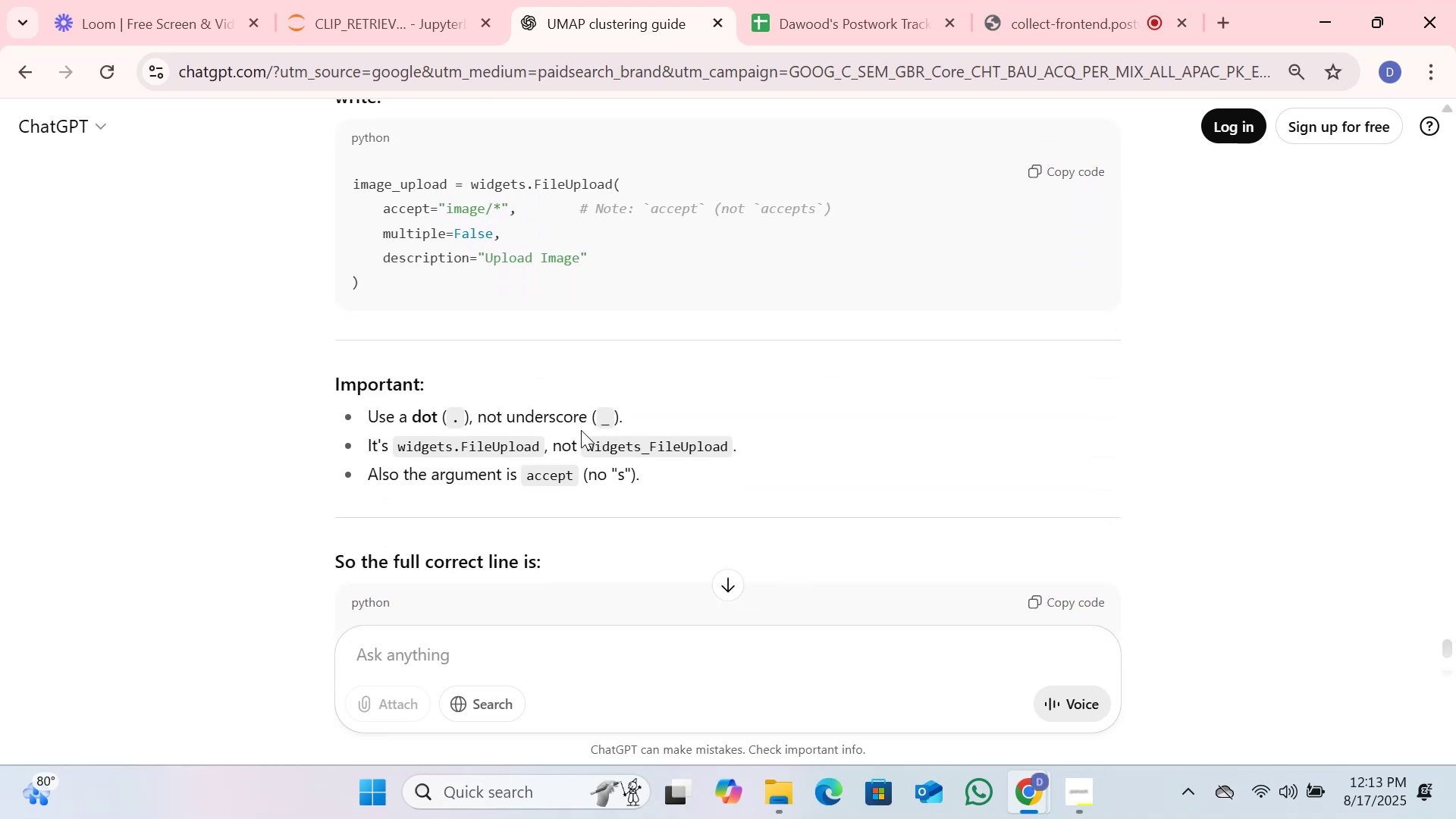 
wait(8.31)
 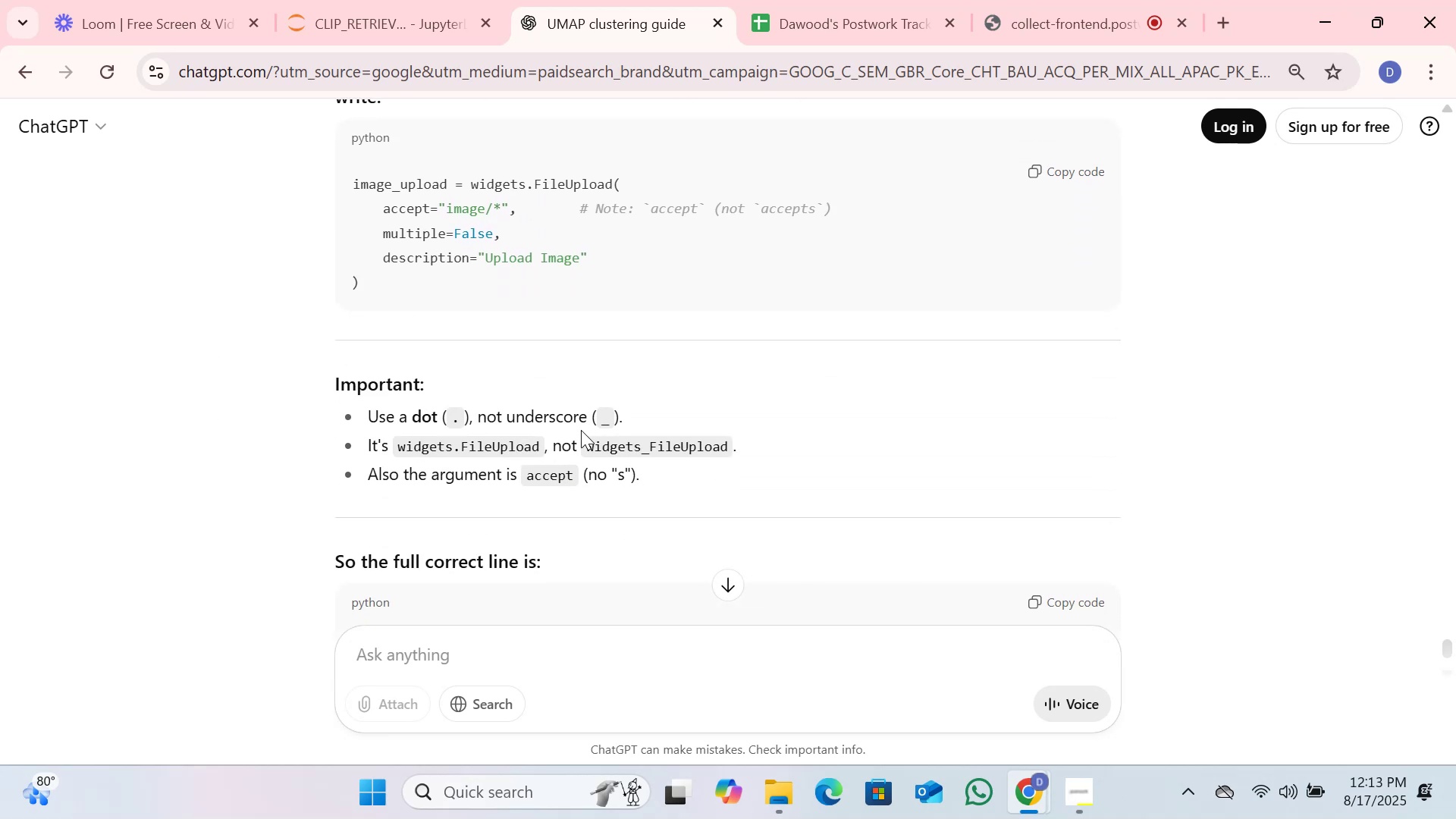 
left_click_drag(start_coordinate=[538, 443], to_coordinate=[392, 453])
 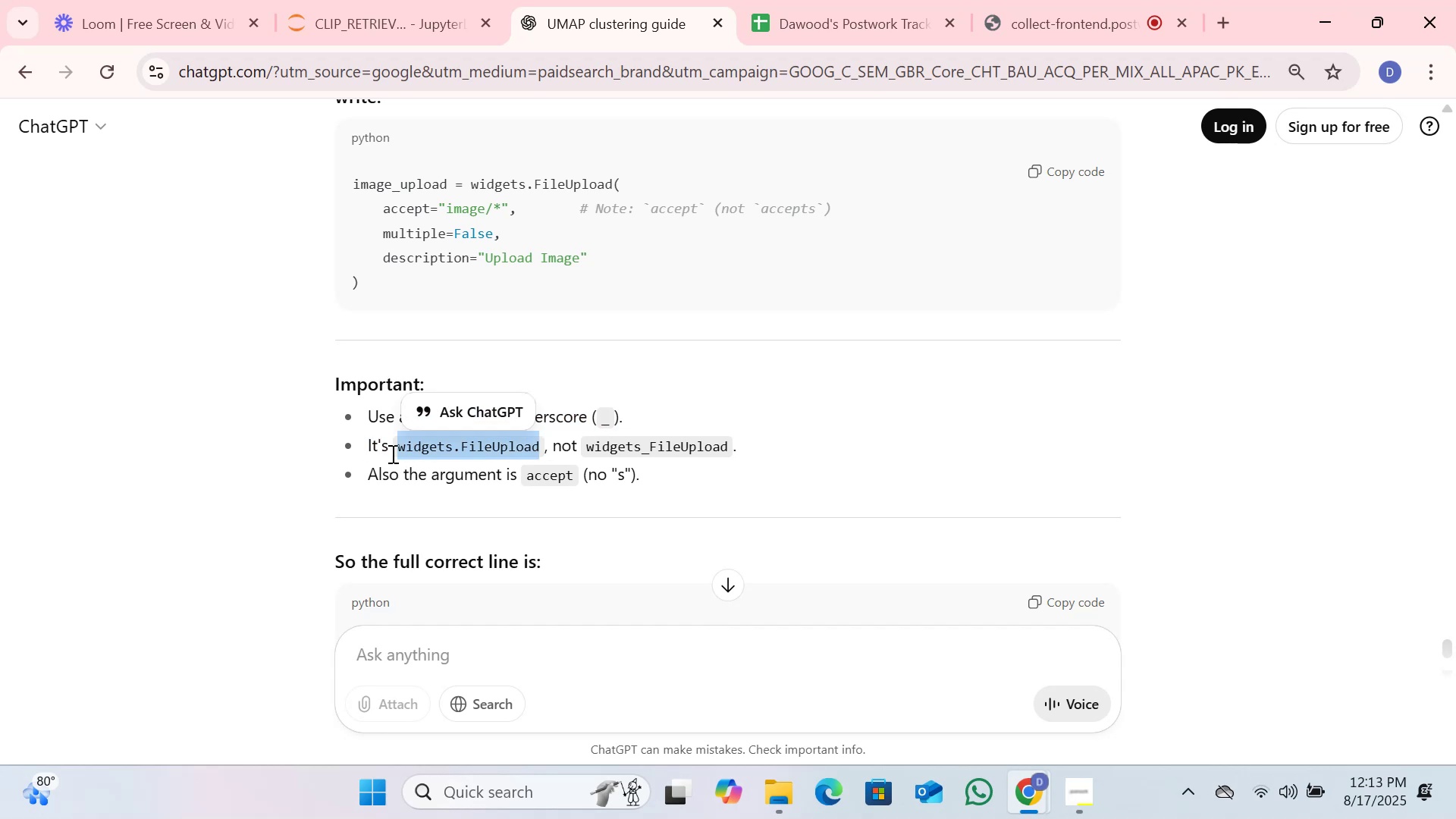 
key(Control+ControlLeft)
 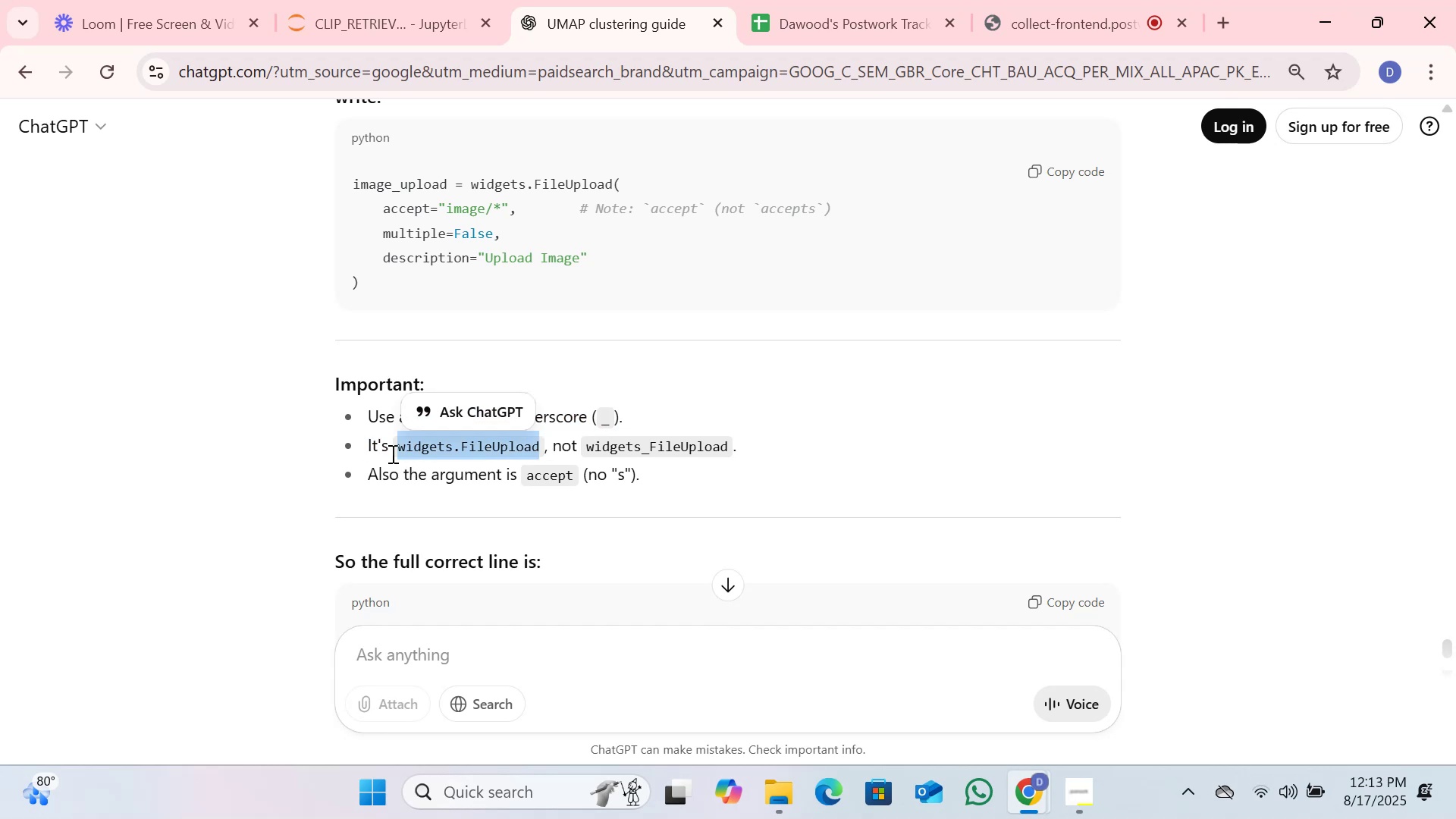 
key(Control+C)
 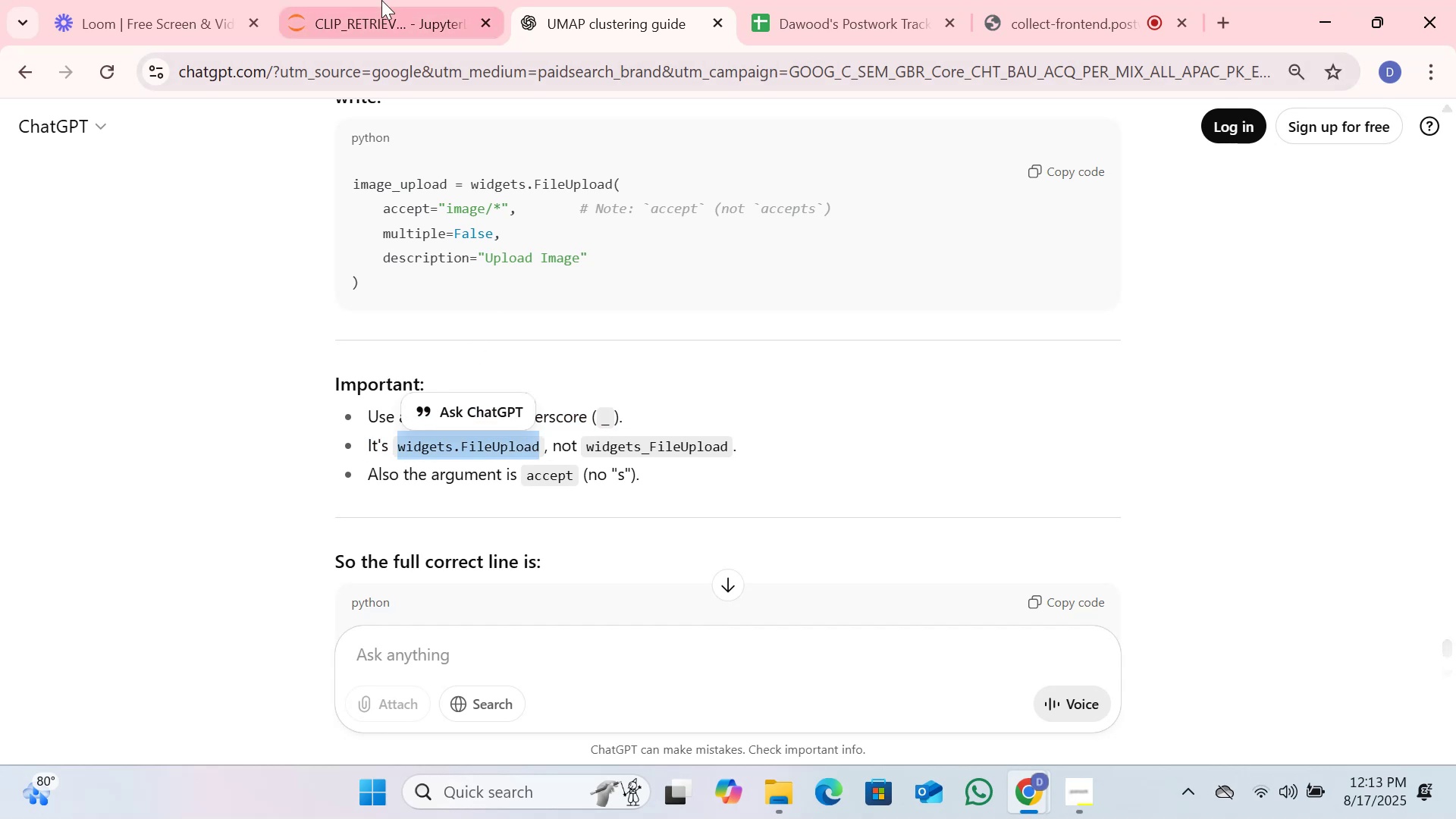 
left_click([376, 0])
 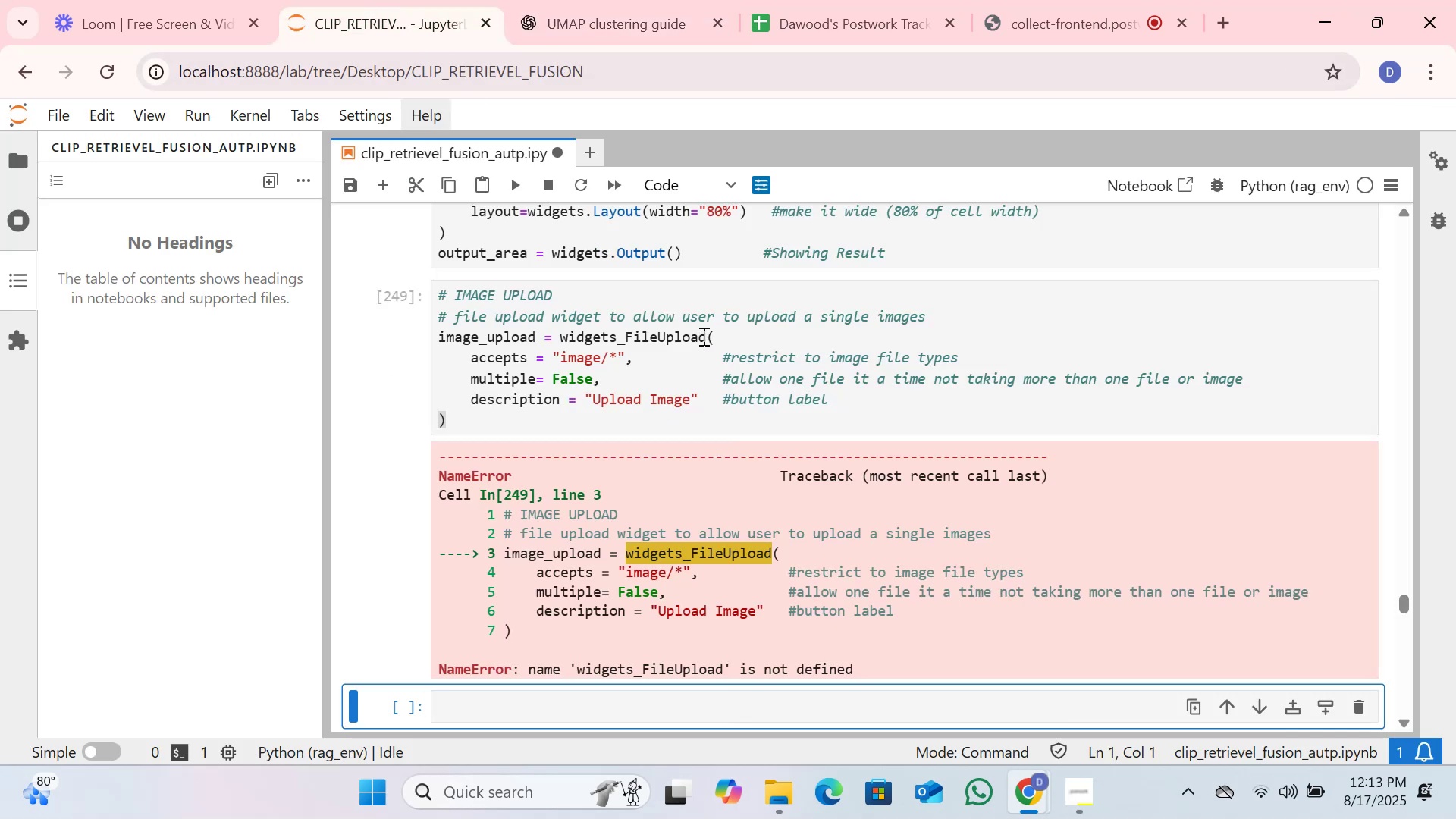 
left_click_drag(start_coordinate=[704, 338], to_coordinate=[557, 340])
 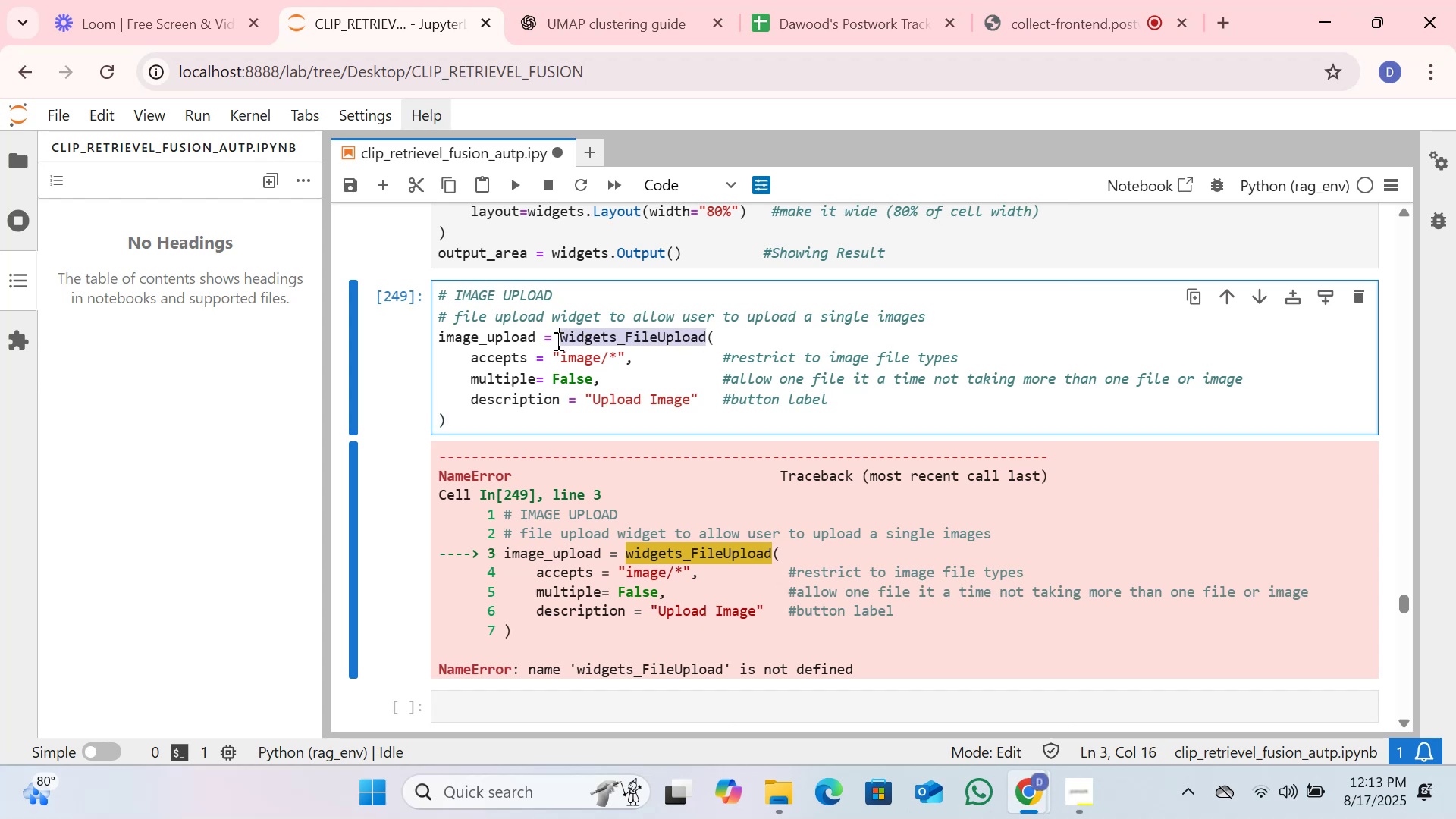 
key(Control+V)
 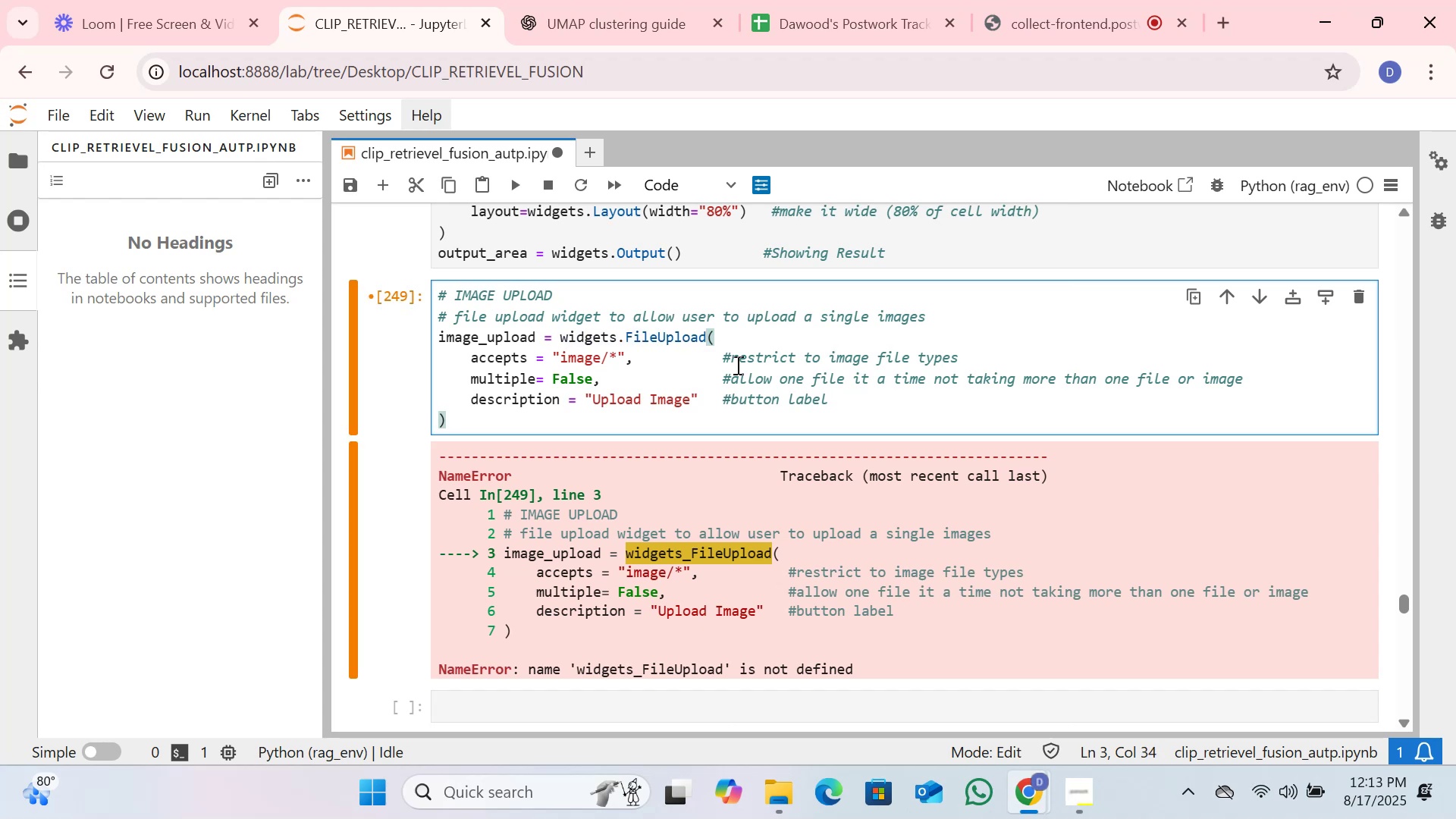 
left_click([742, 373])
 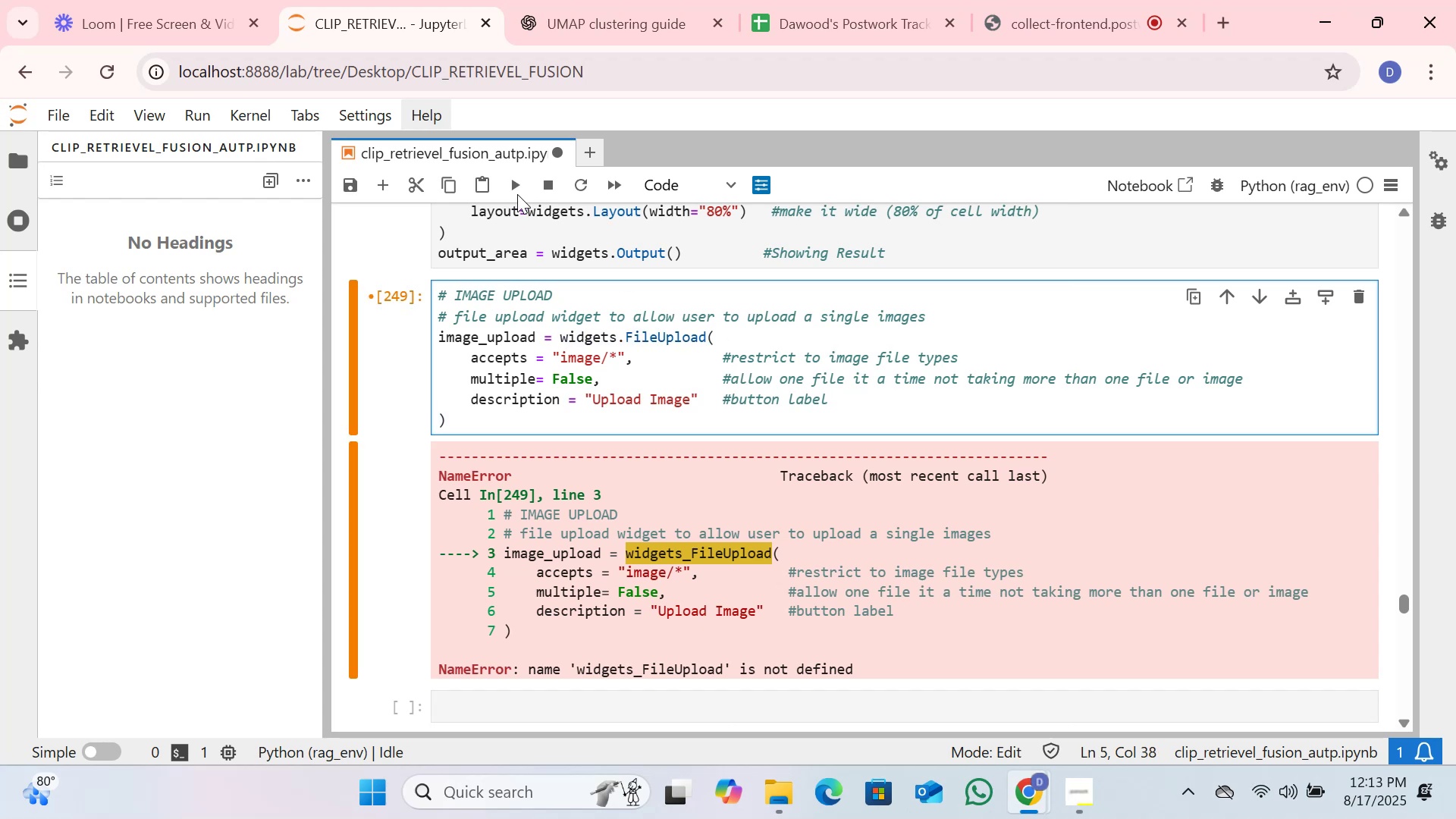 
left_click([513, 183])
 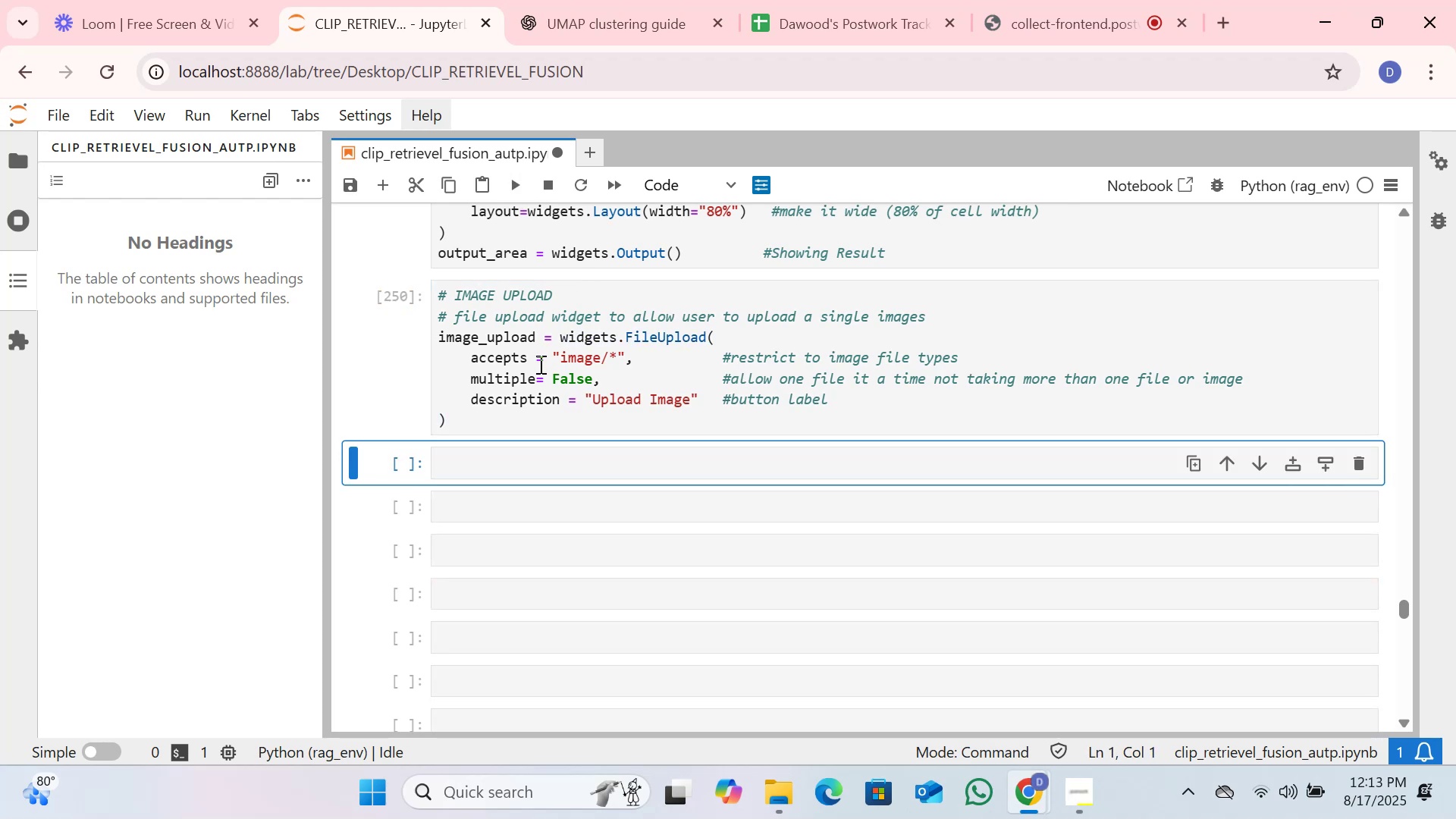 
left_click([519, 364])
 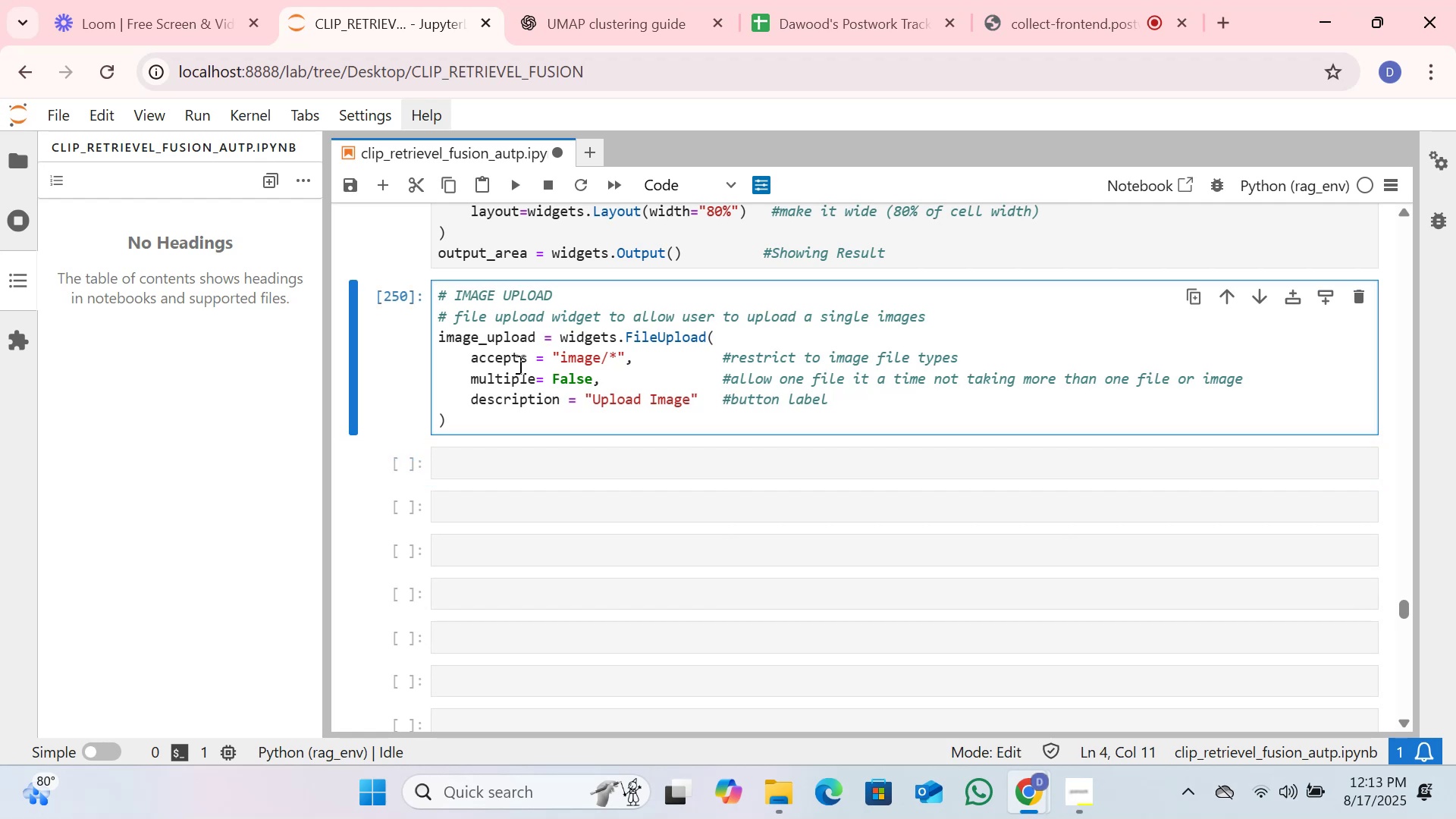 
key(Delete)
 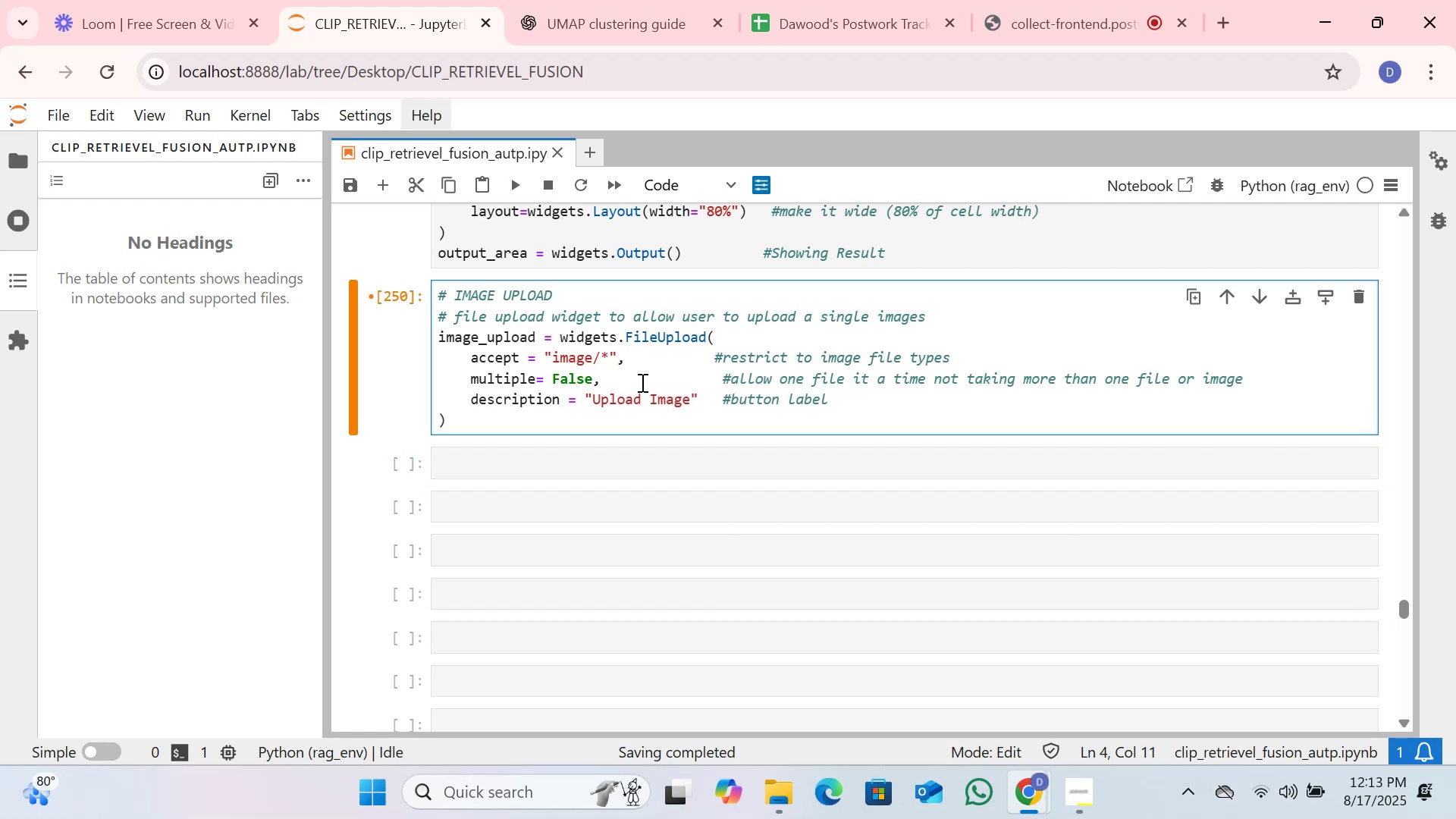 
left_click([645, 383])
 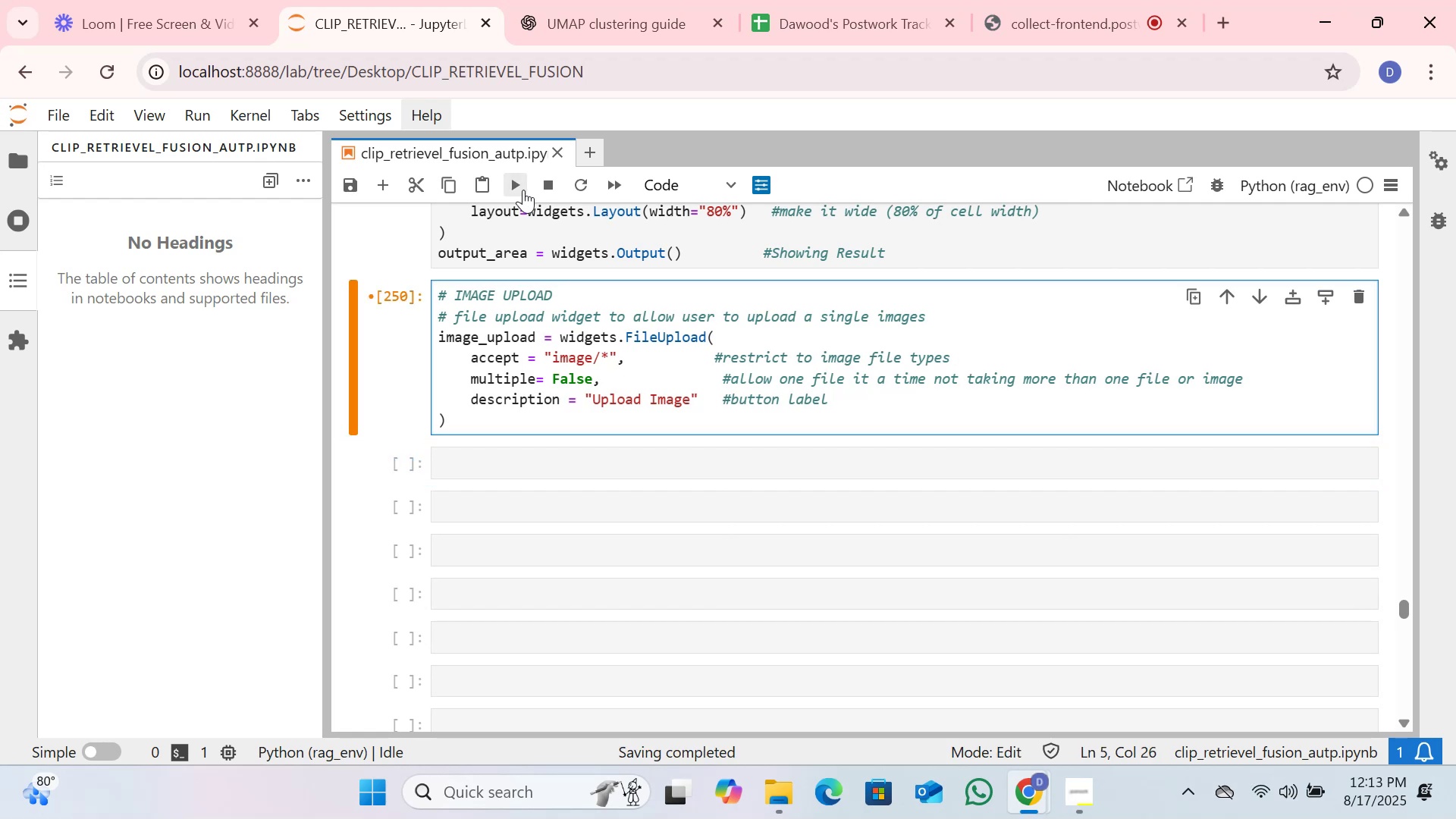 
left_click([523, 190])
 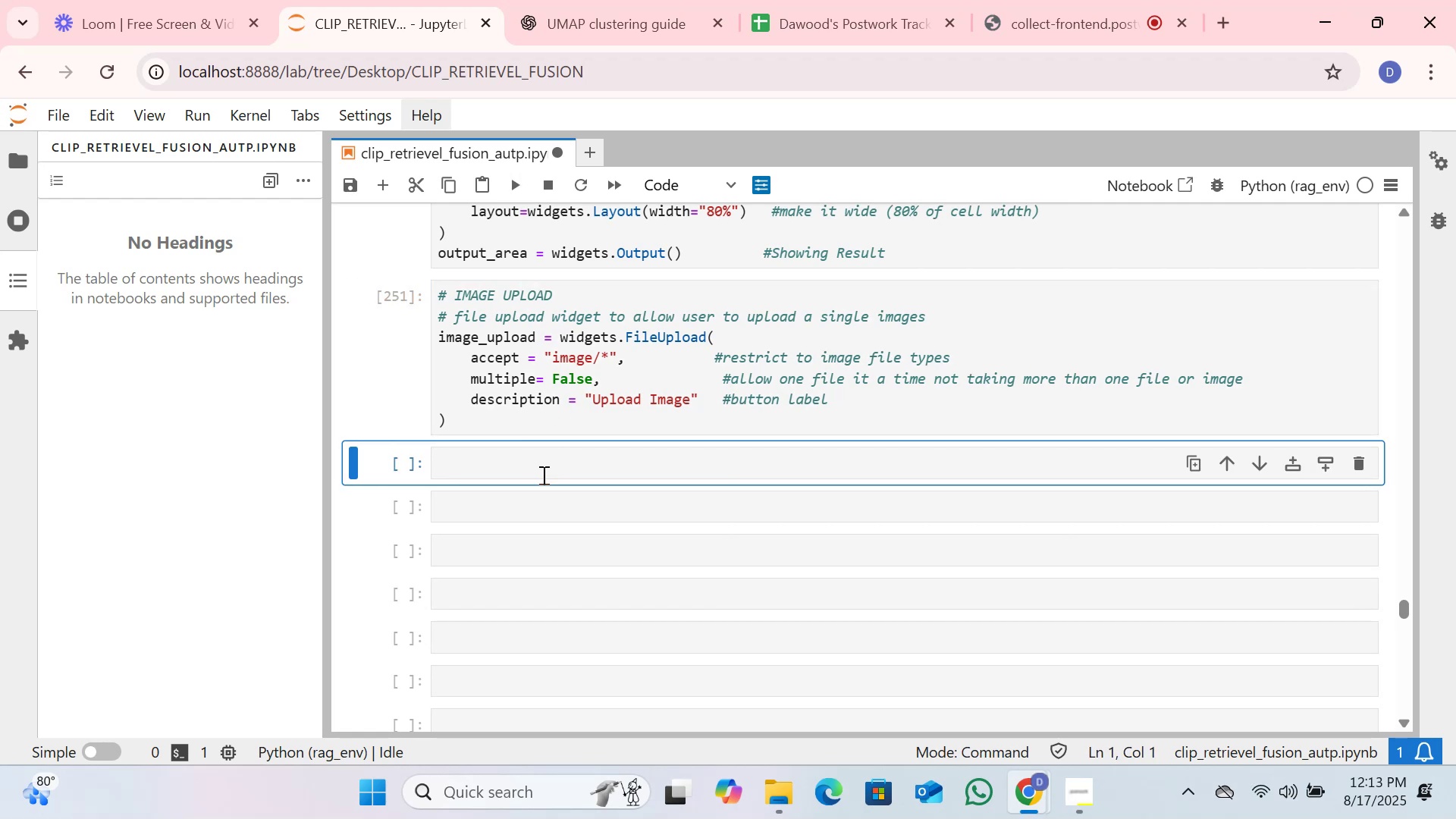 
left_click([542, 475])
 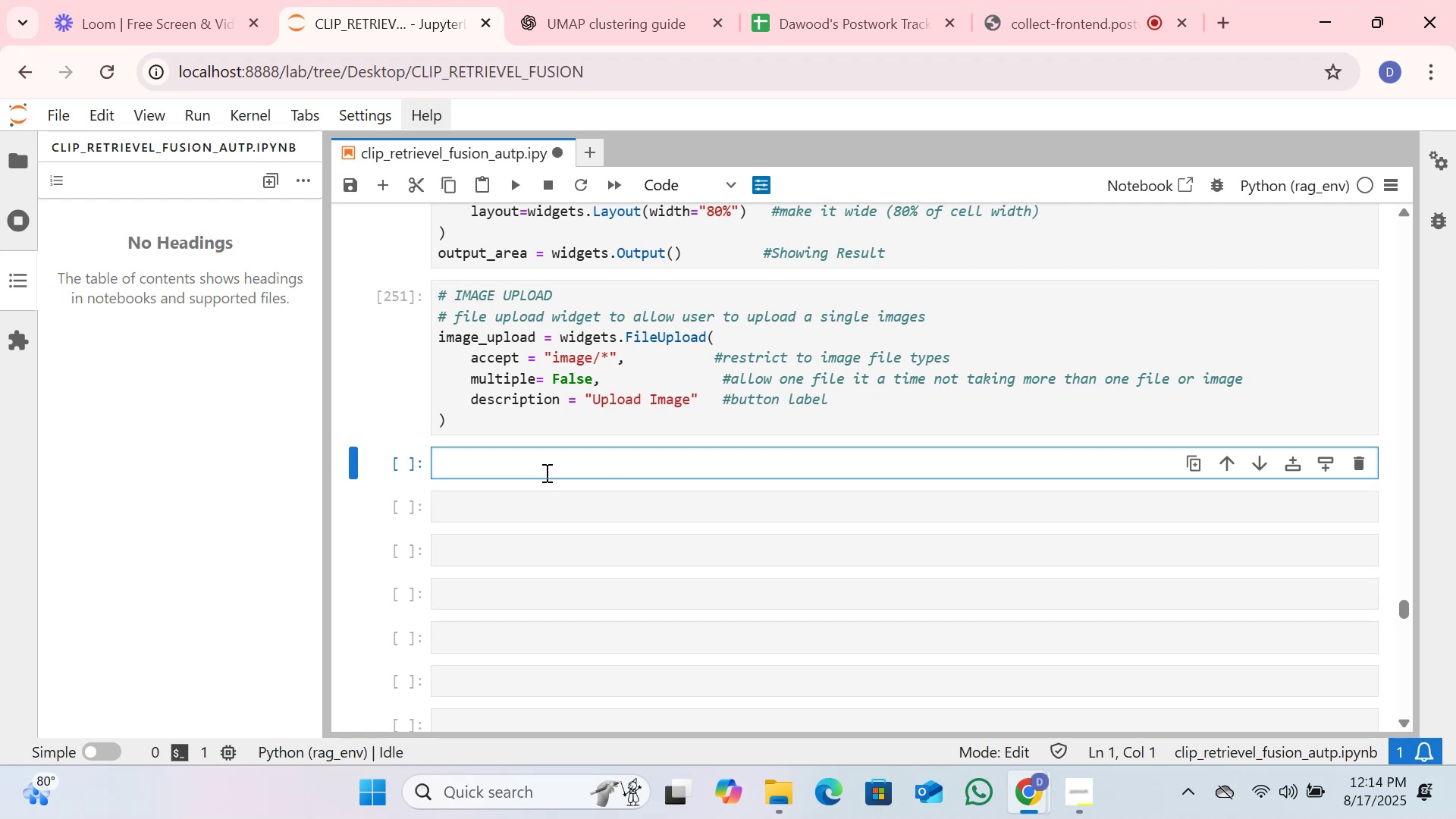 
wait(19.95)
 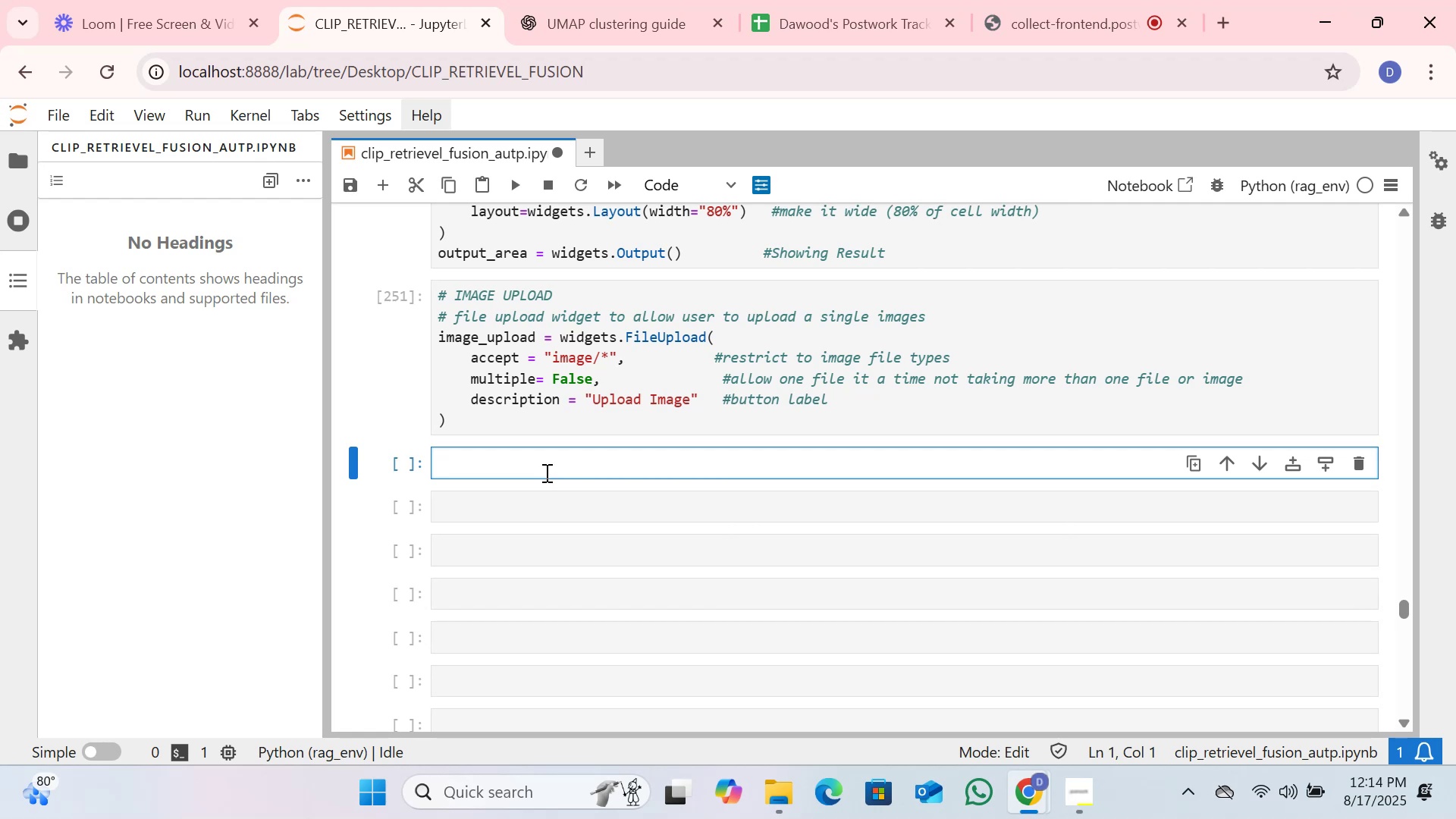 
type(Sera)
key(Backspace)
key(Backspace)
type(arch )
 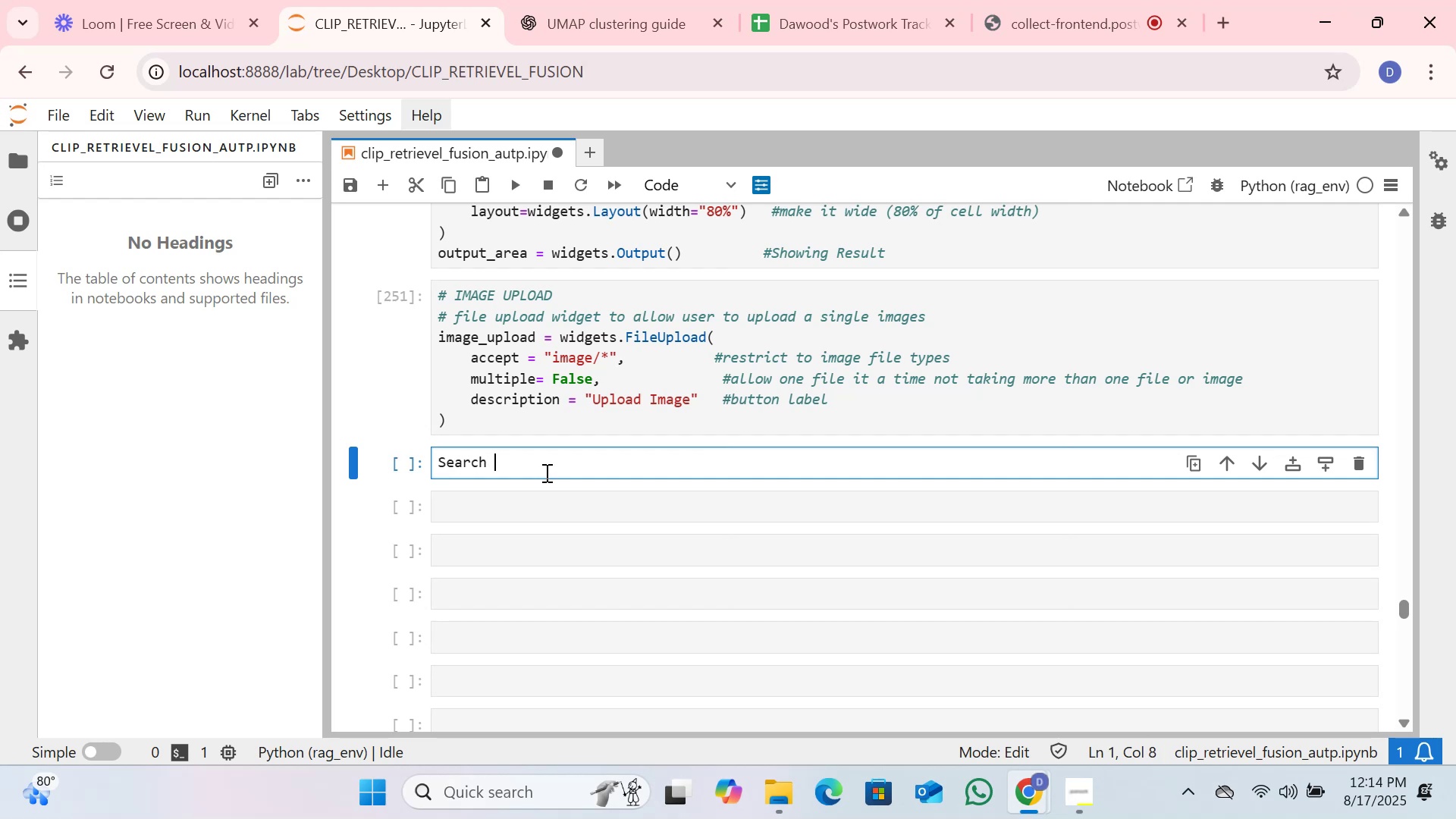 
type(model Selector)
 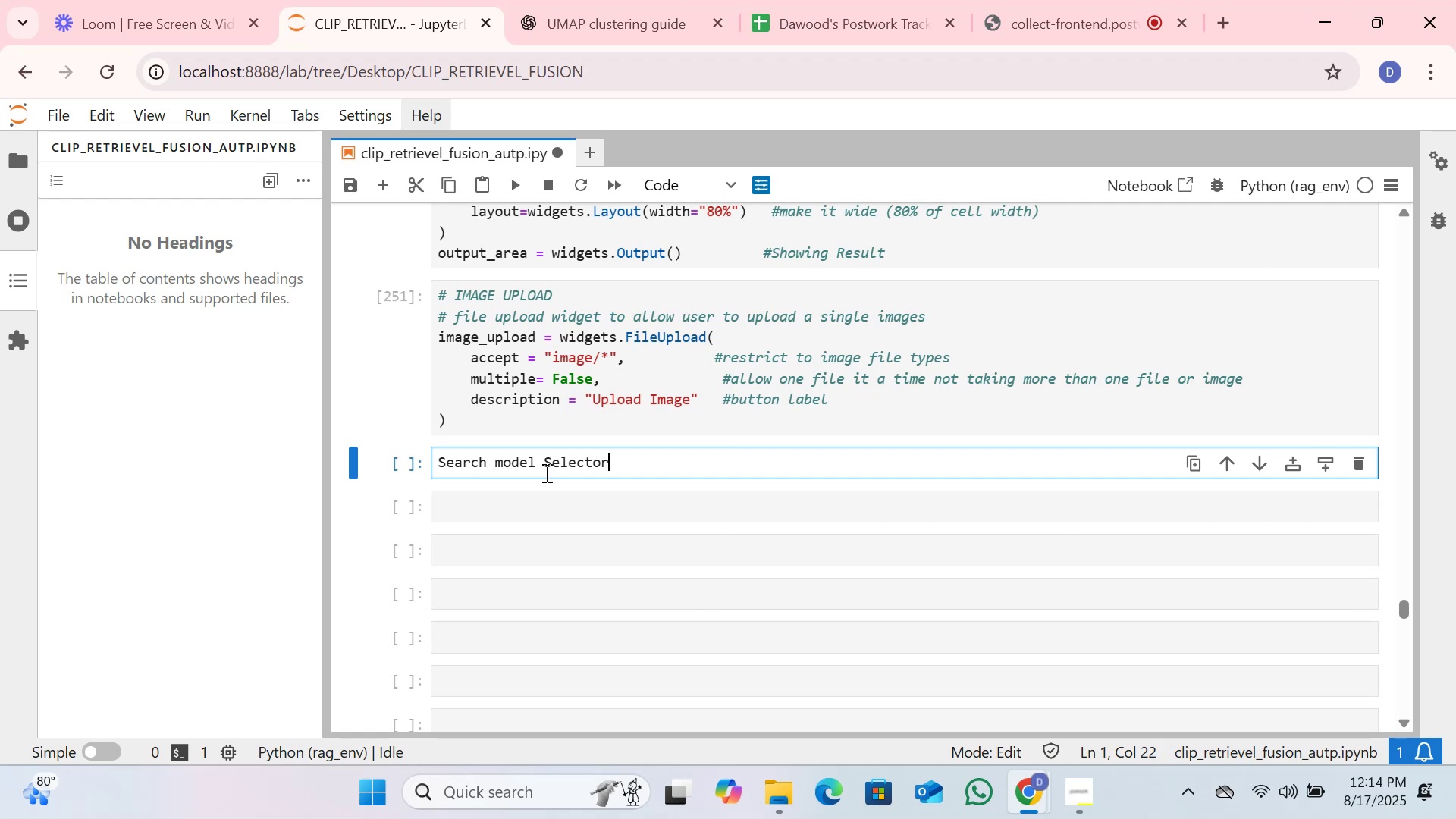 
left_click([511, 191])
 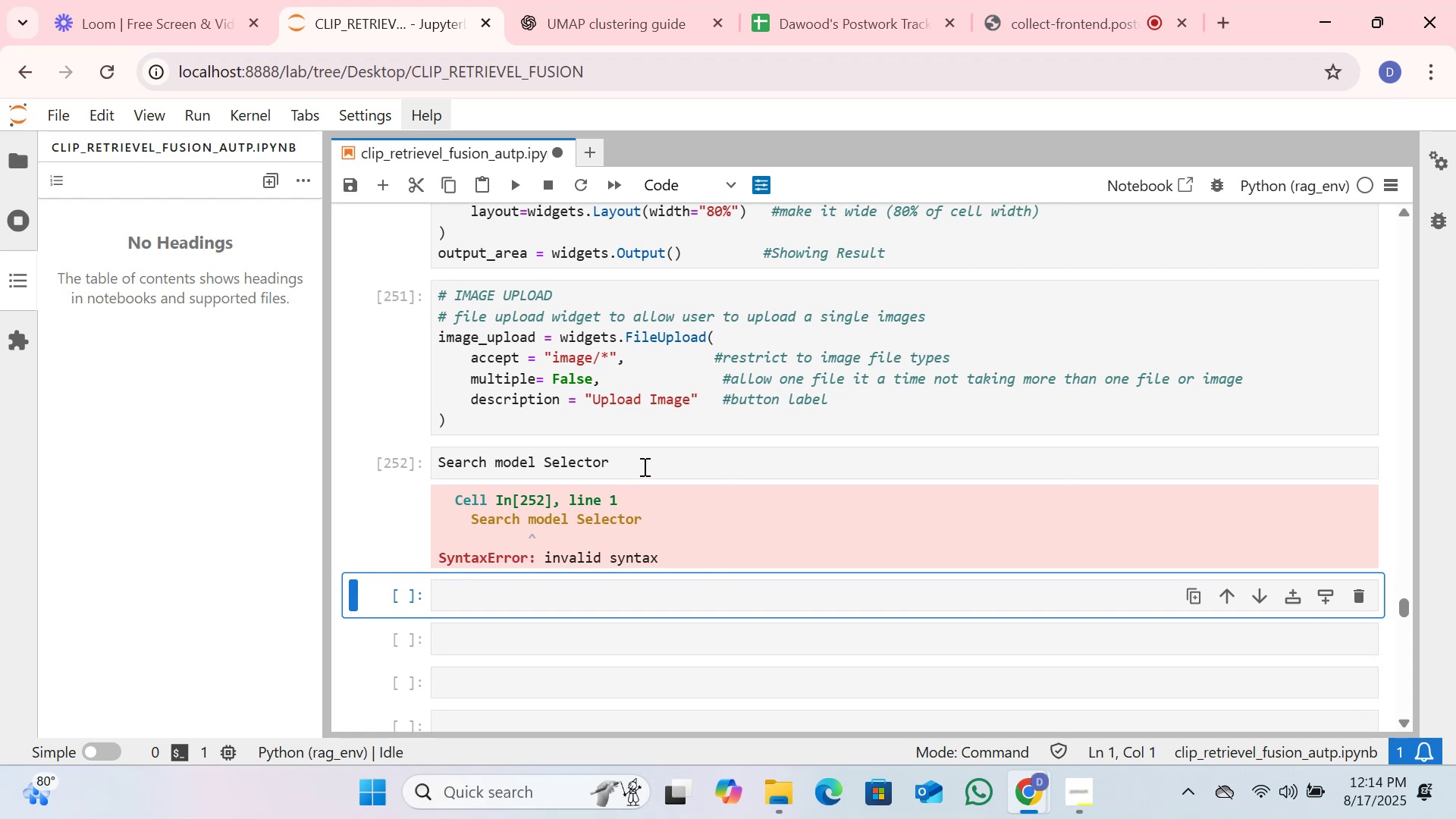 
left_click([643, 466])
 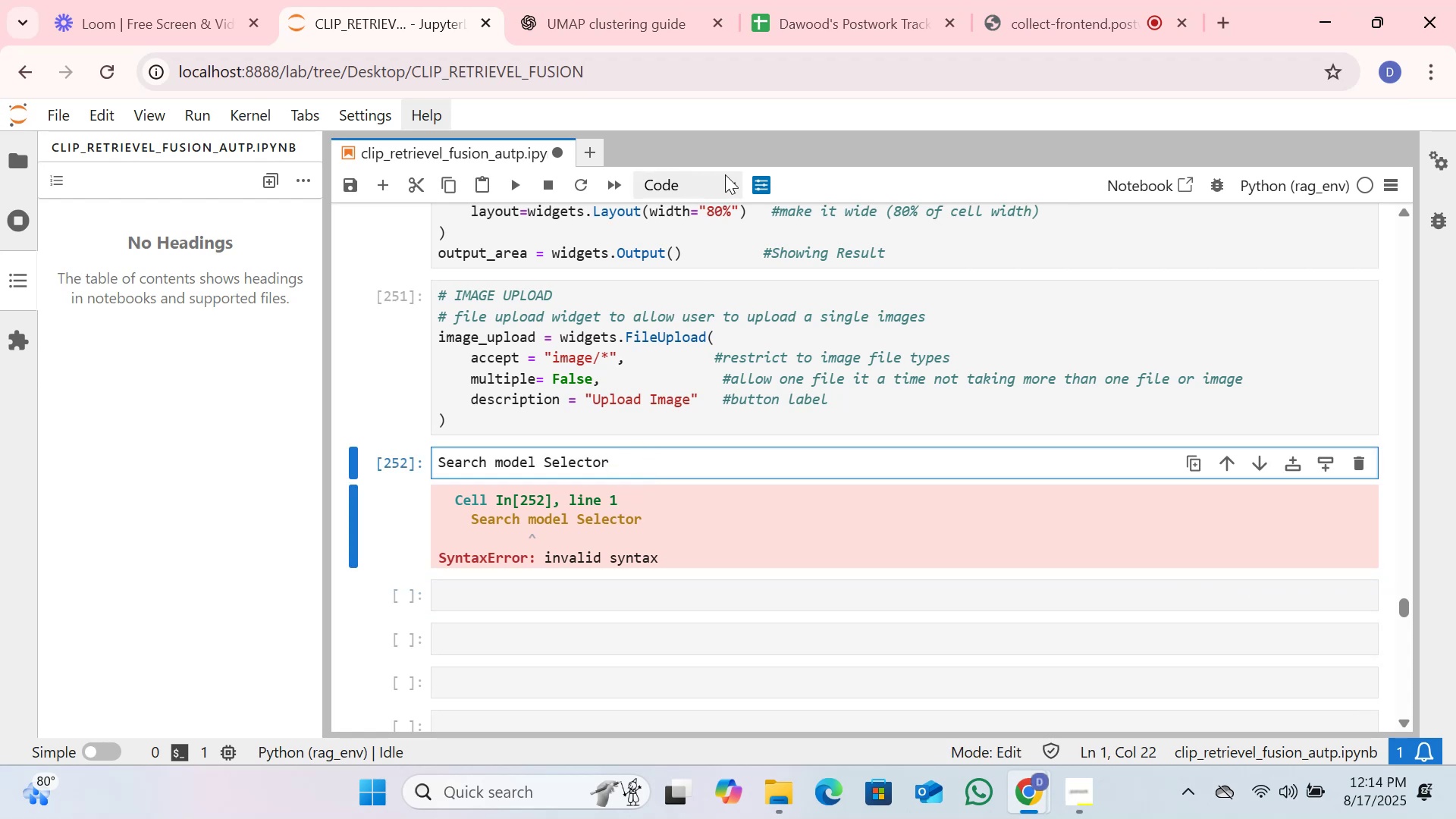 
left_click([725, 174])
 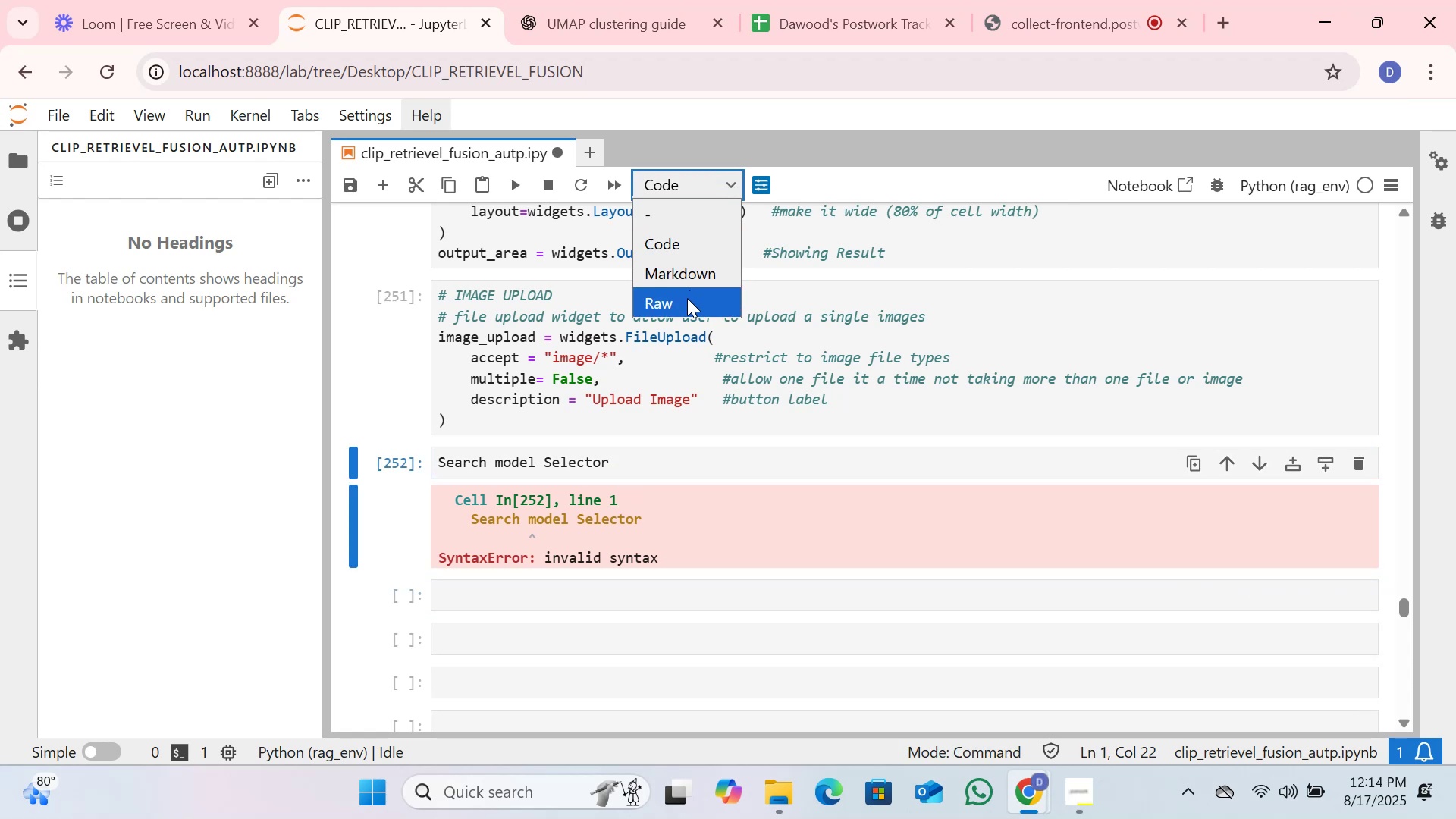 
left_click([687, 298])
 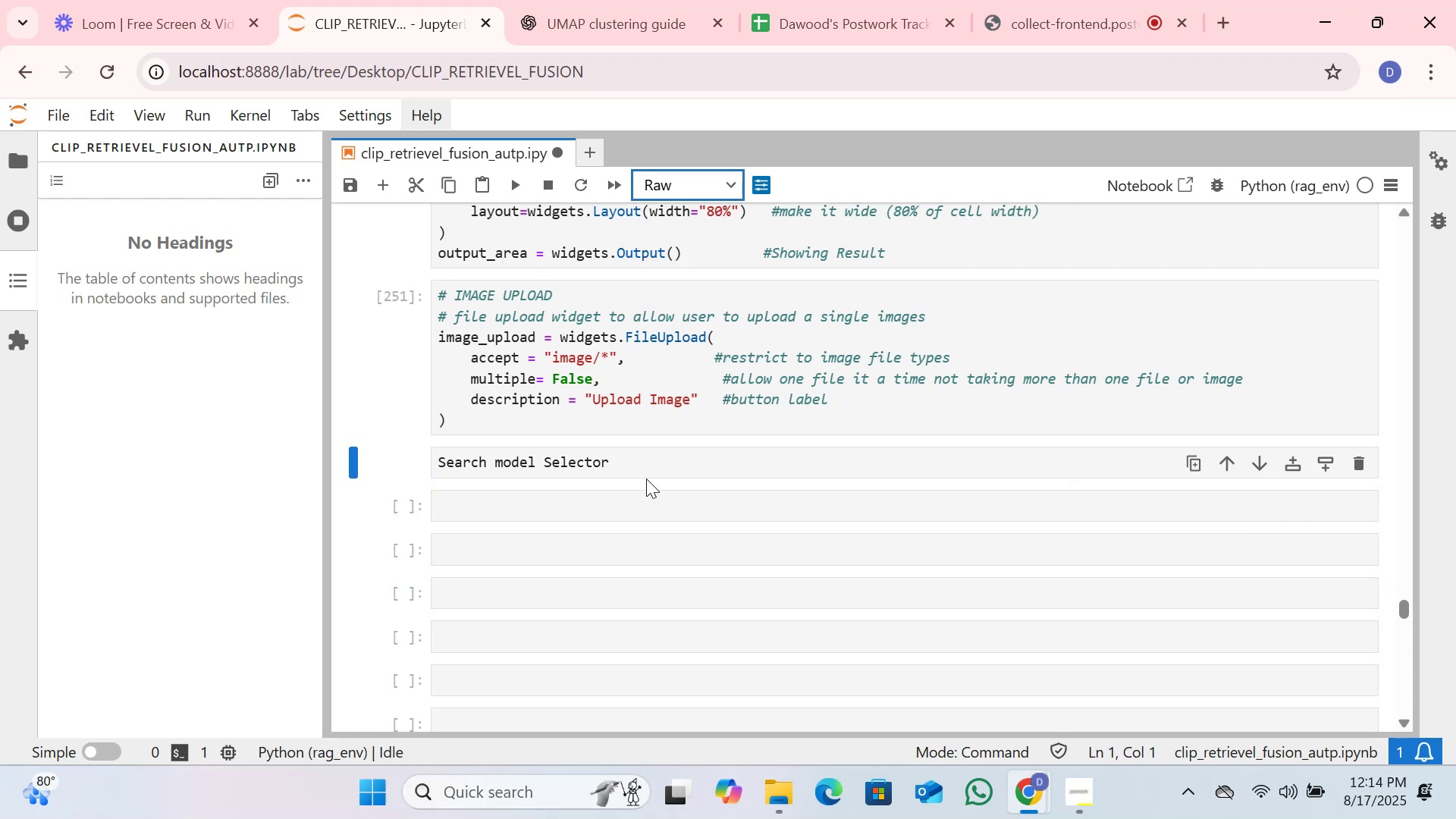 
left_click([647, 478])
 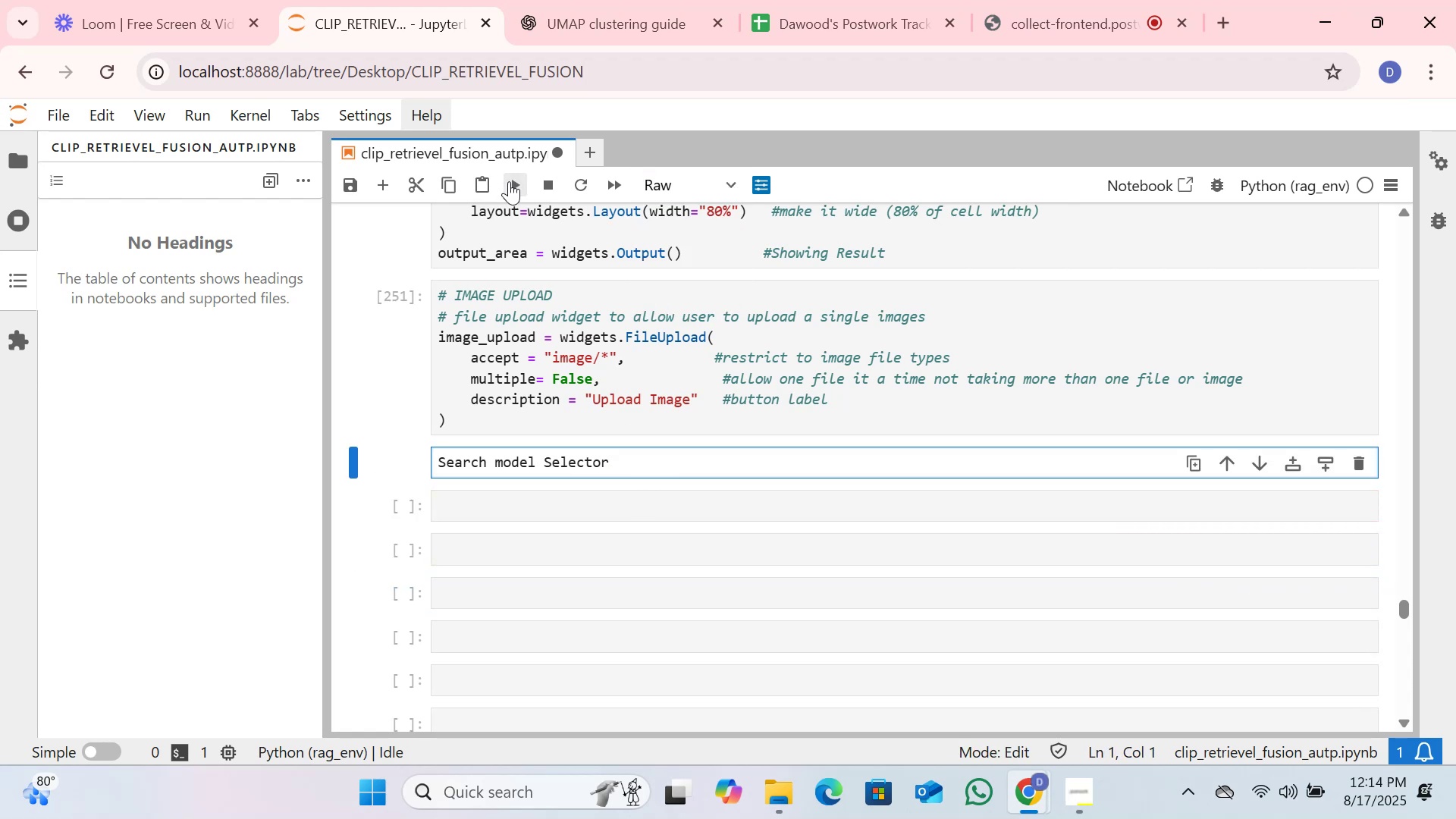 
left_click([512, 180])
 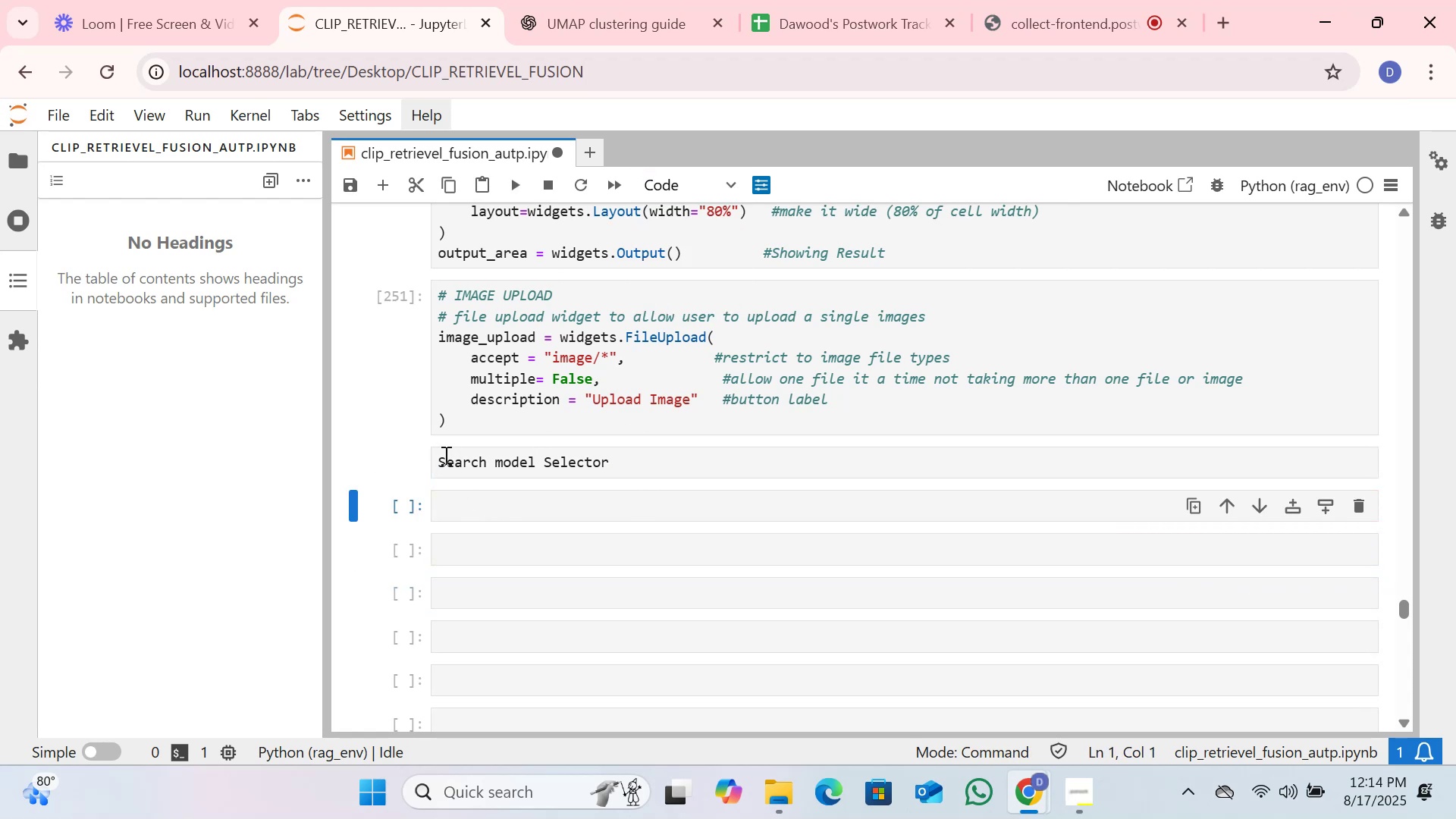 
left_click([433, 461])
 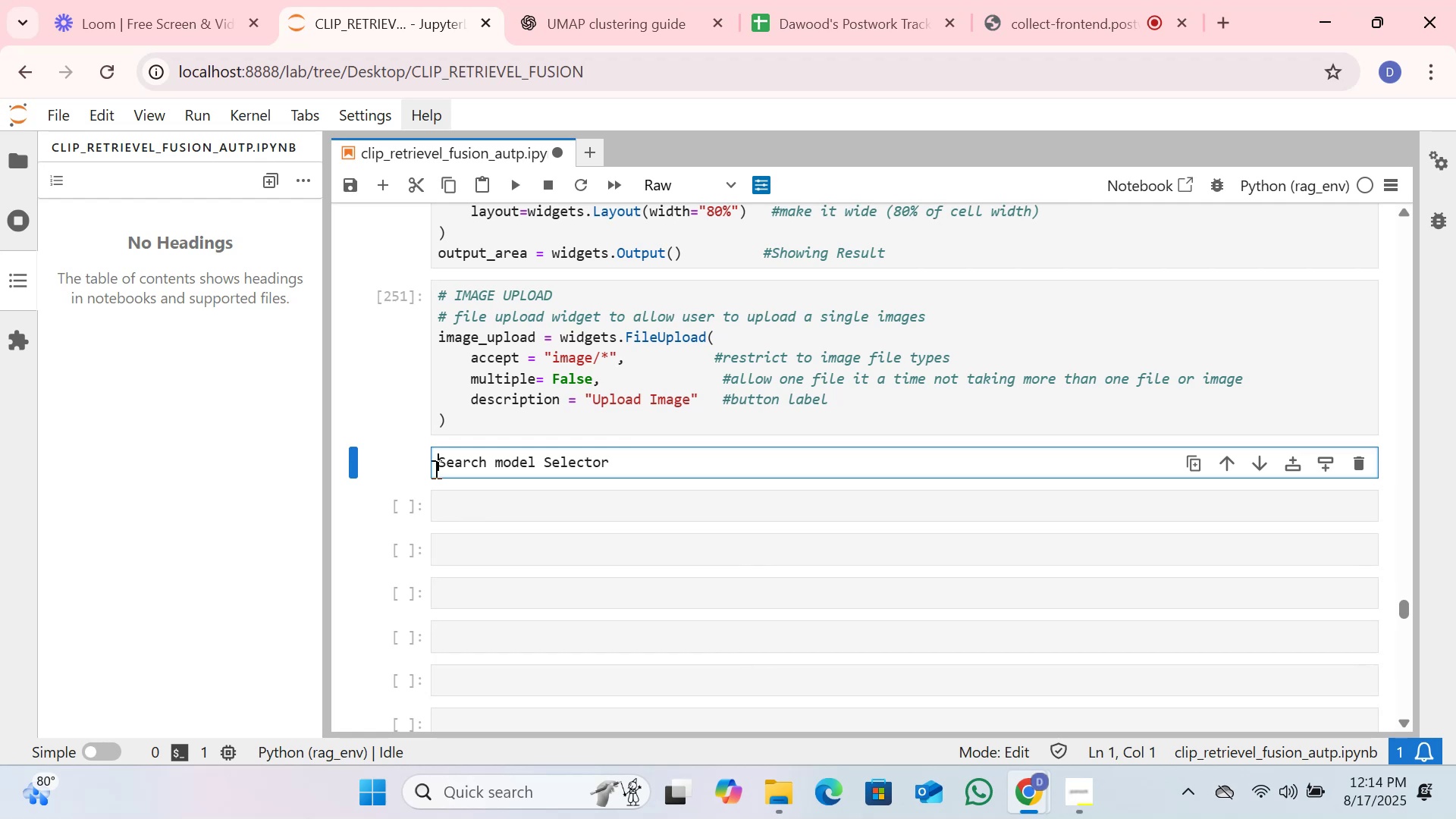 
key(Shift+Comma)
 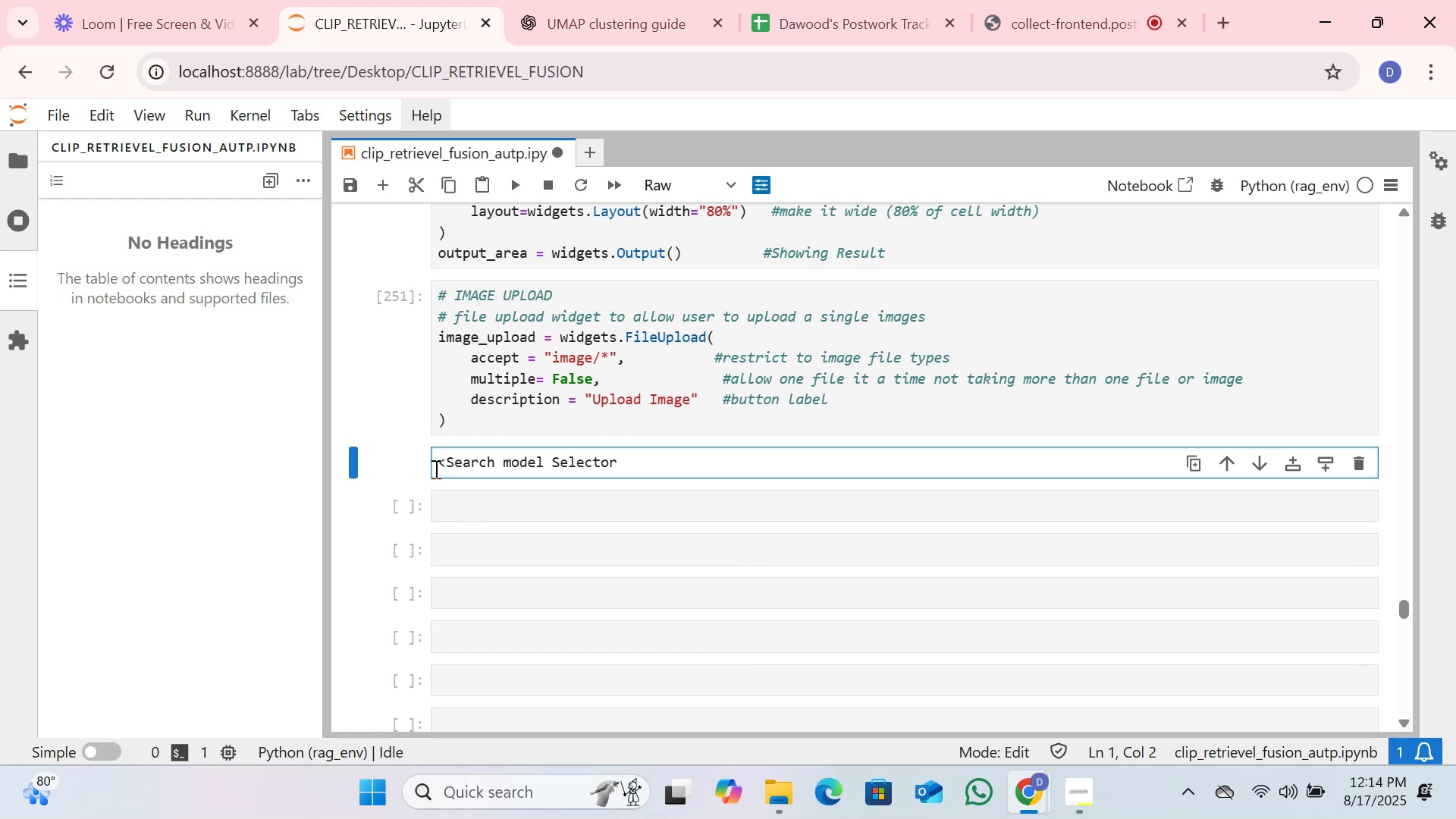 
key(Period)
 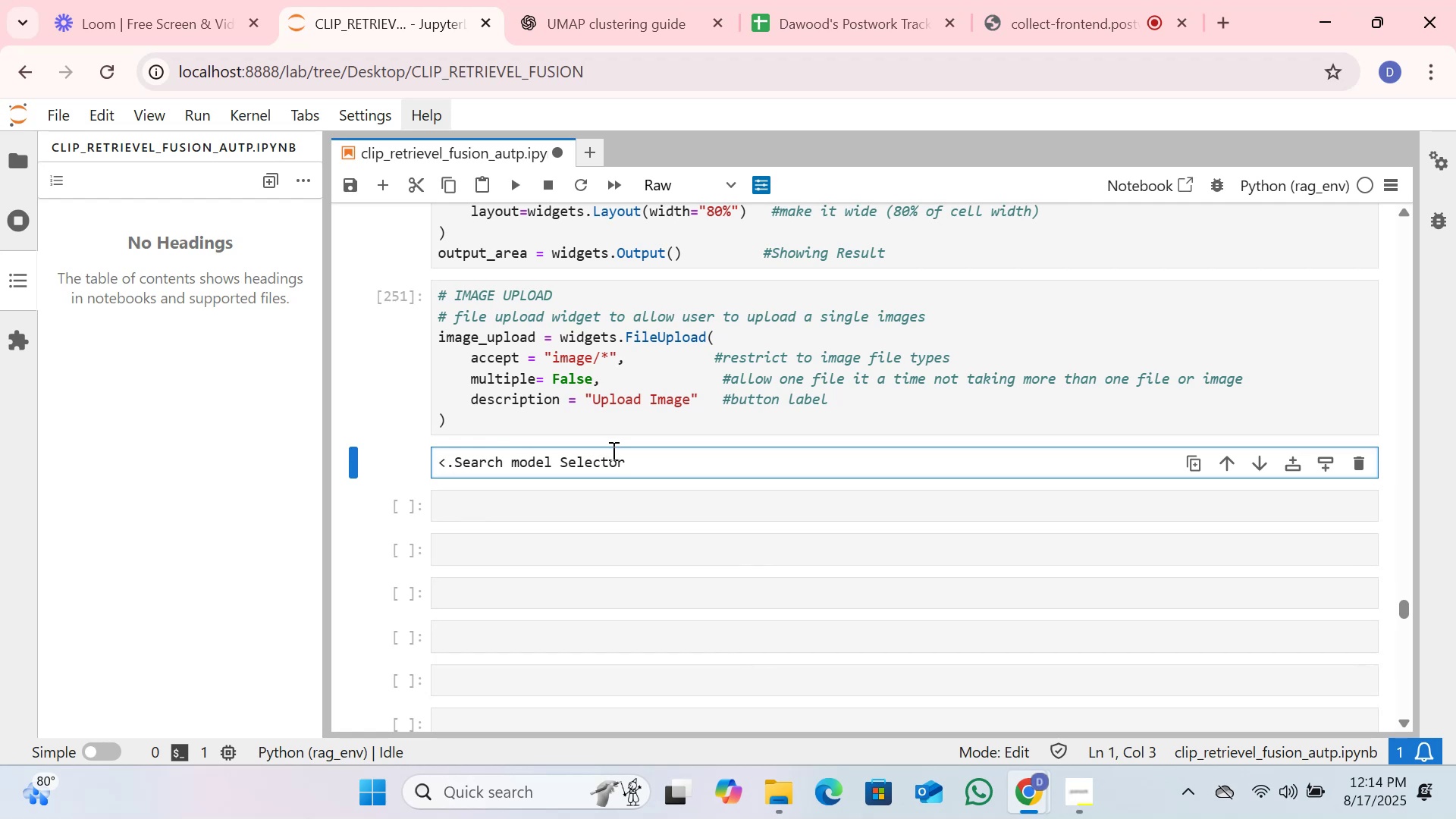 
left_click([636, 466])
 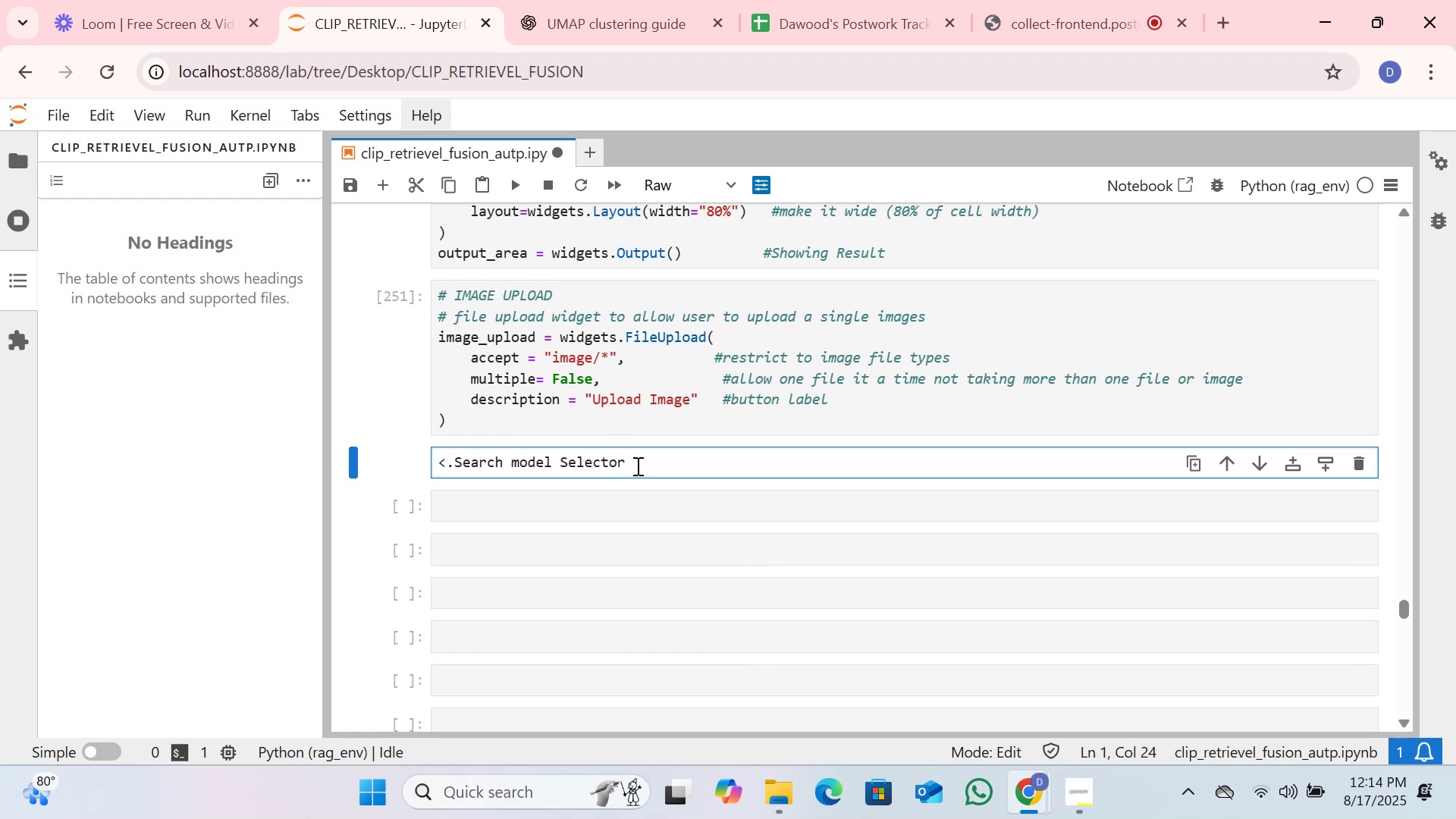 
key(Period)
 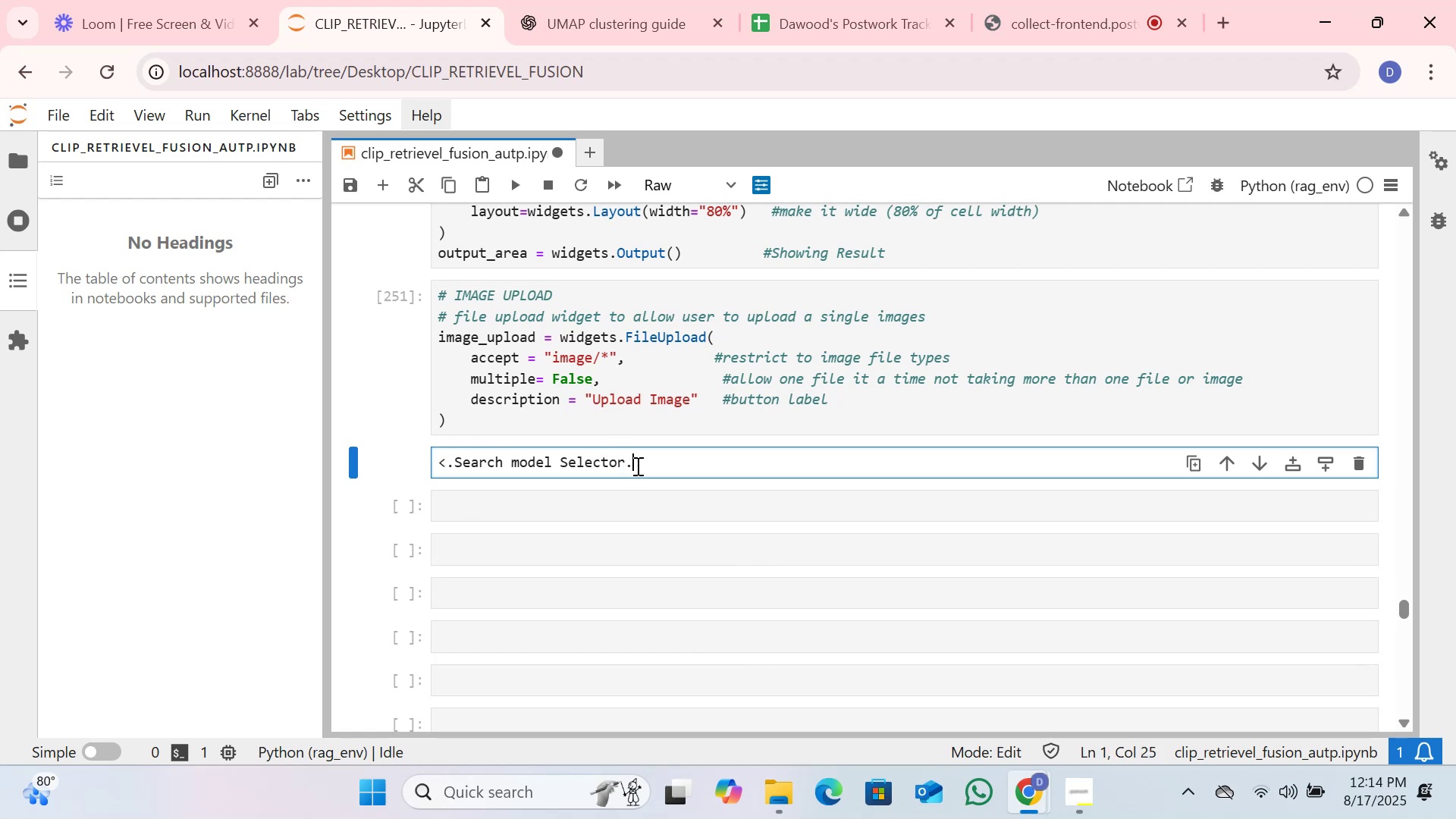 
key(Shift+Period)
 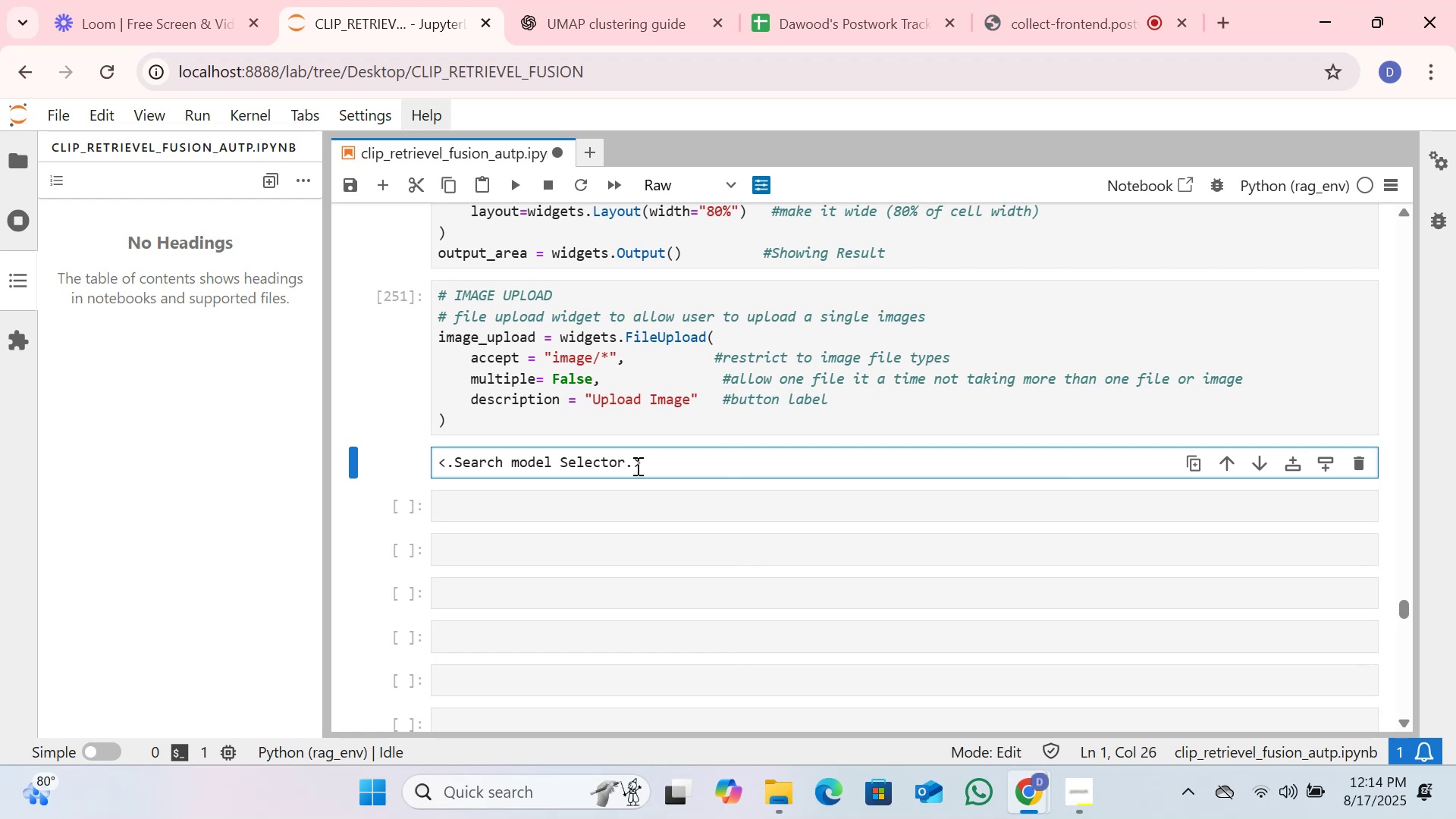 
left_click([636, 505])
 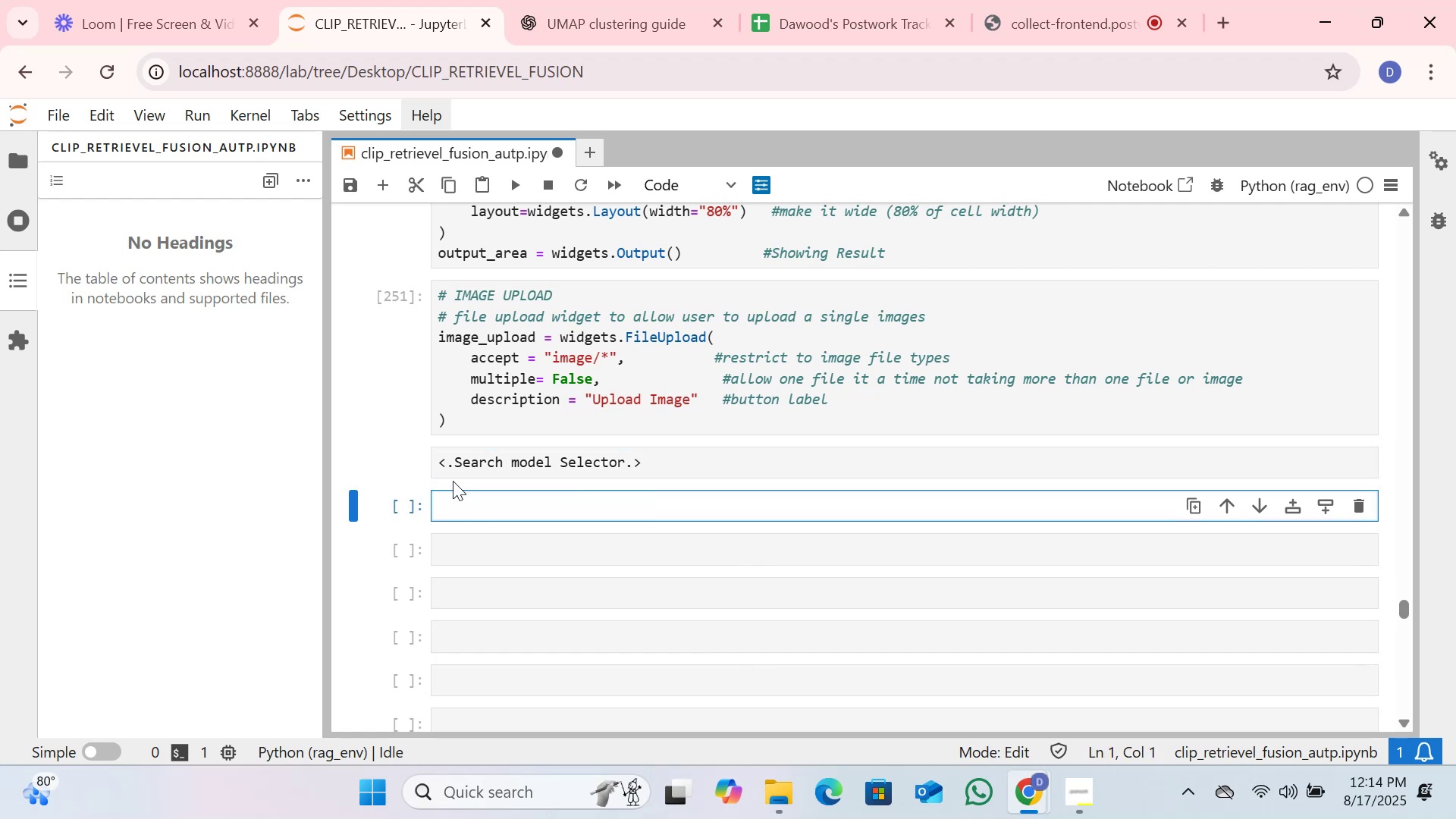 
left_click([438, 461])
 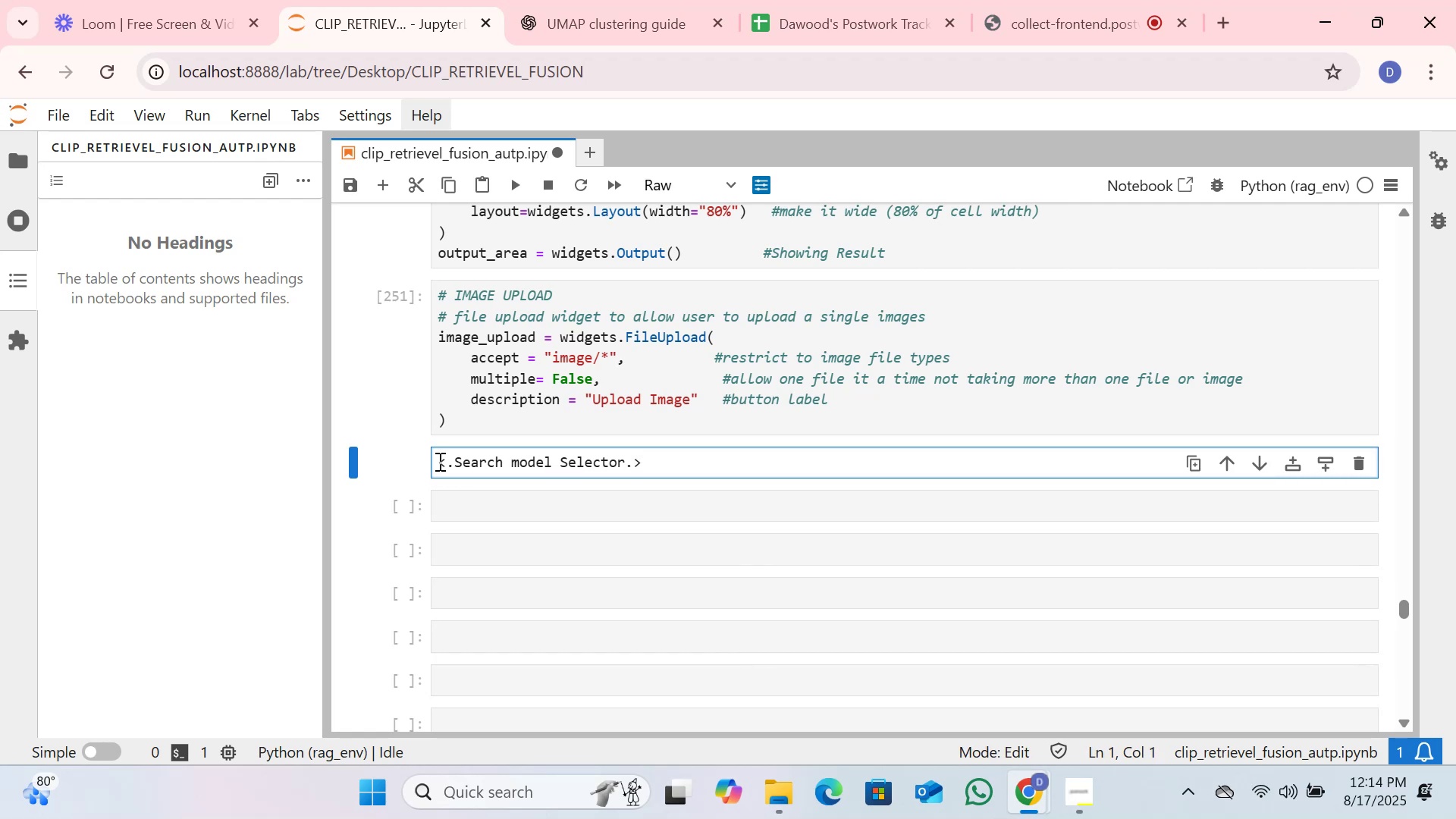 
key(Tab)
 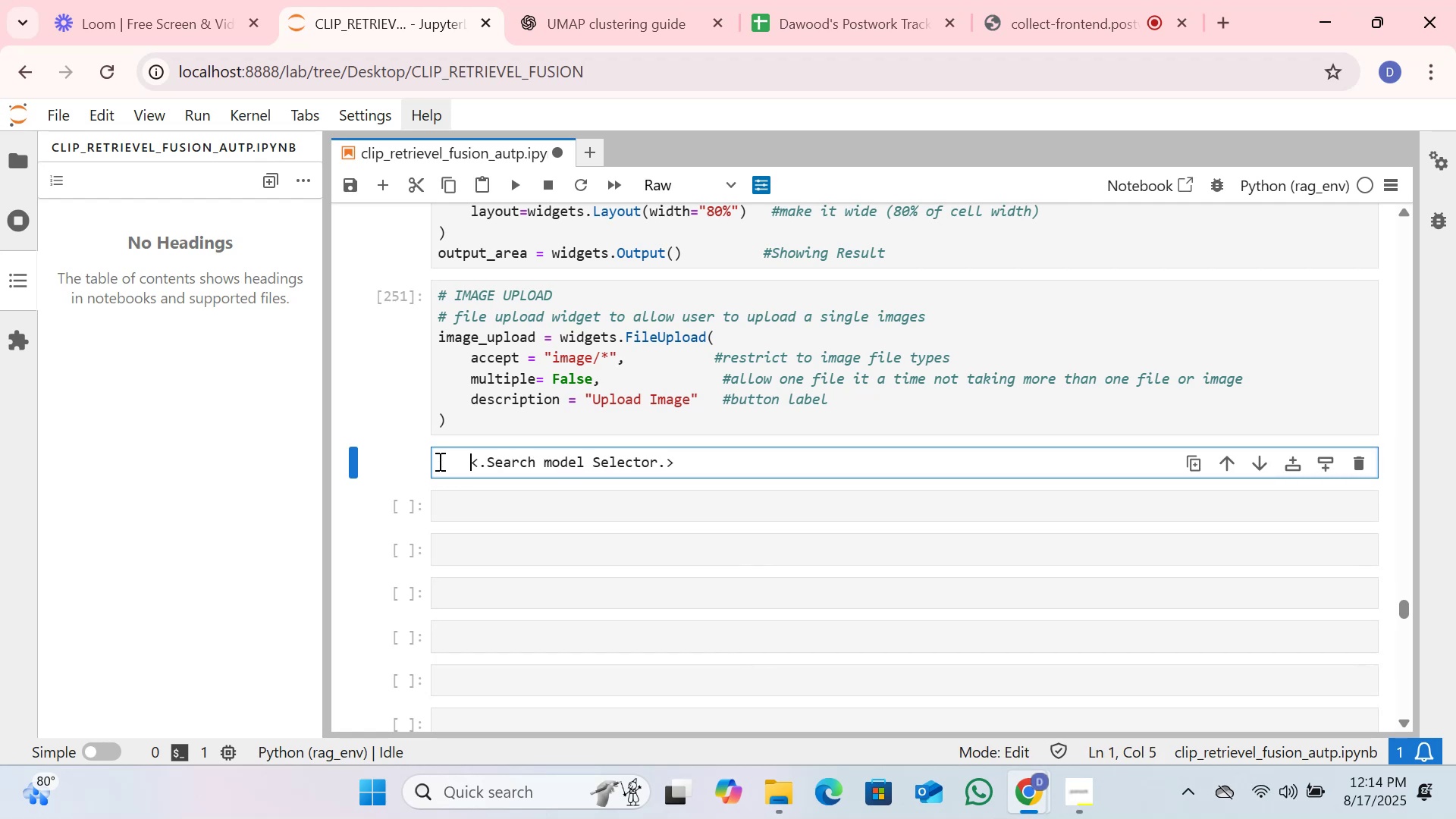 
key(Tab)
 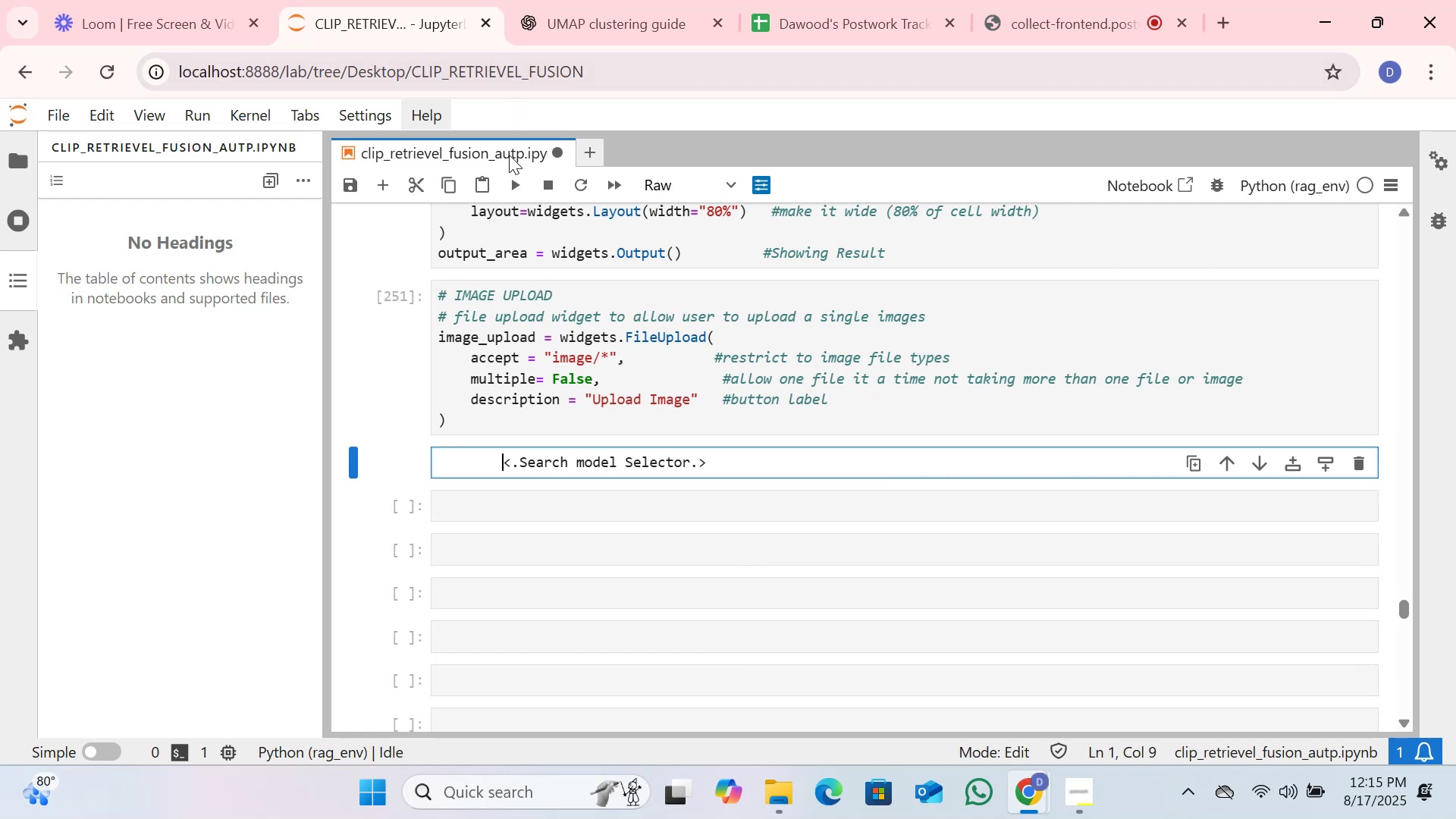 
left_click([509, 179])
 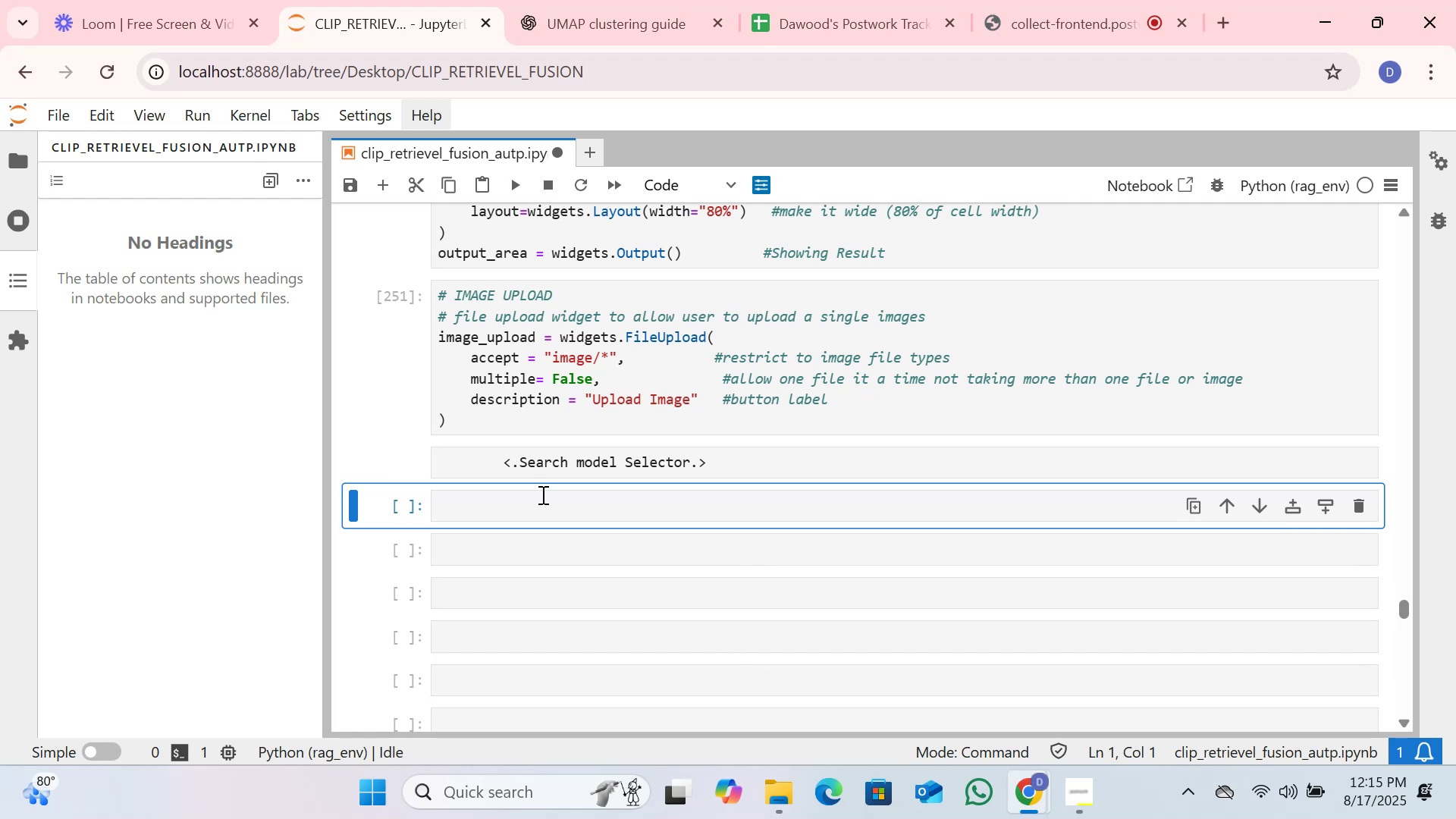 
left_click([541, 494])
 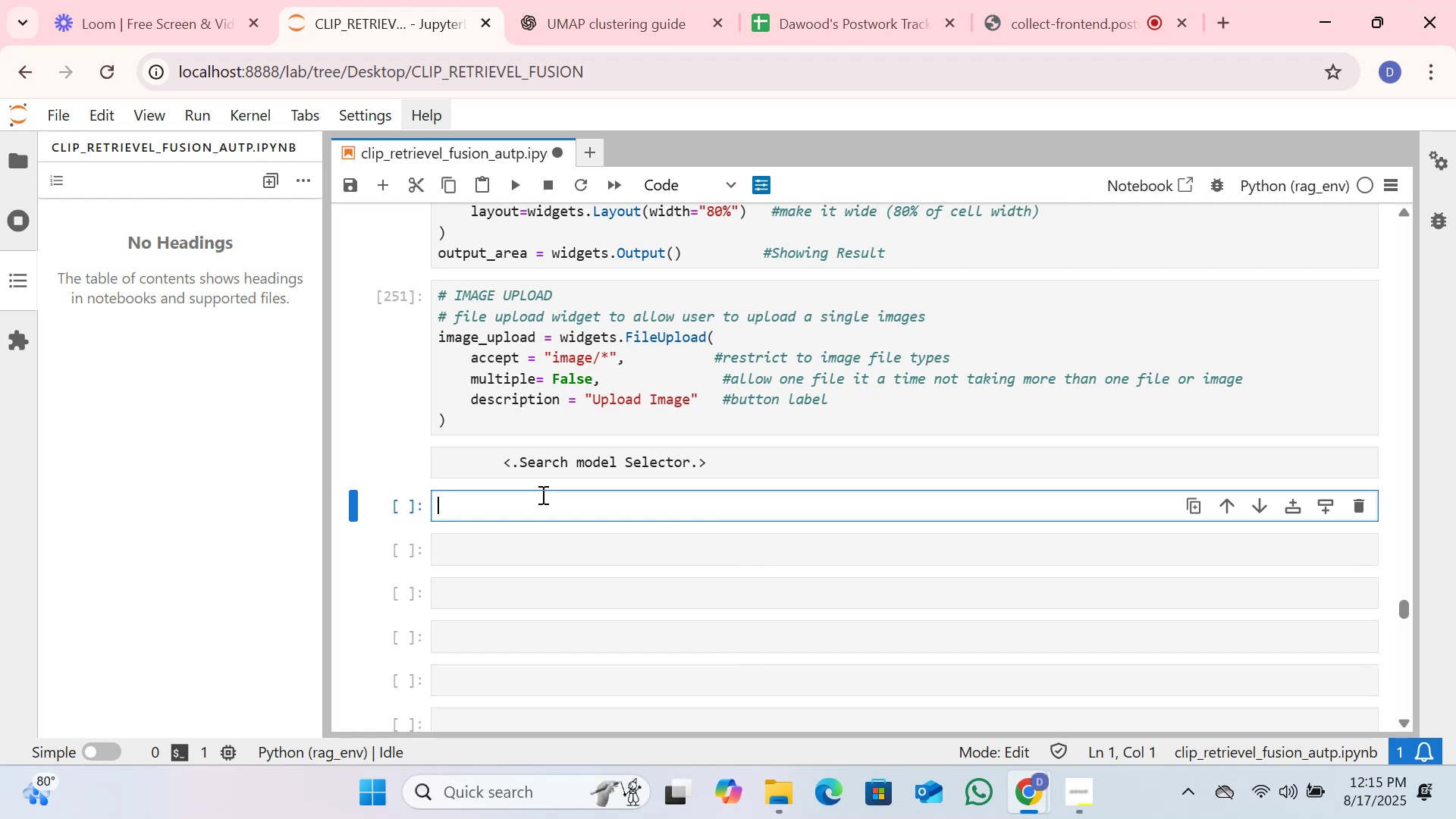 
wait(30.42)
 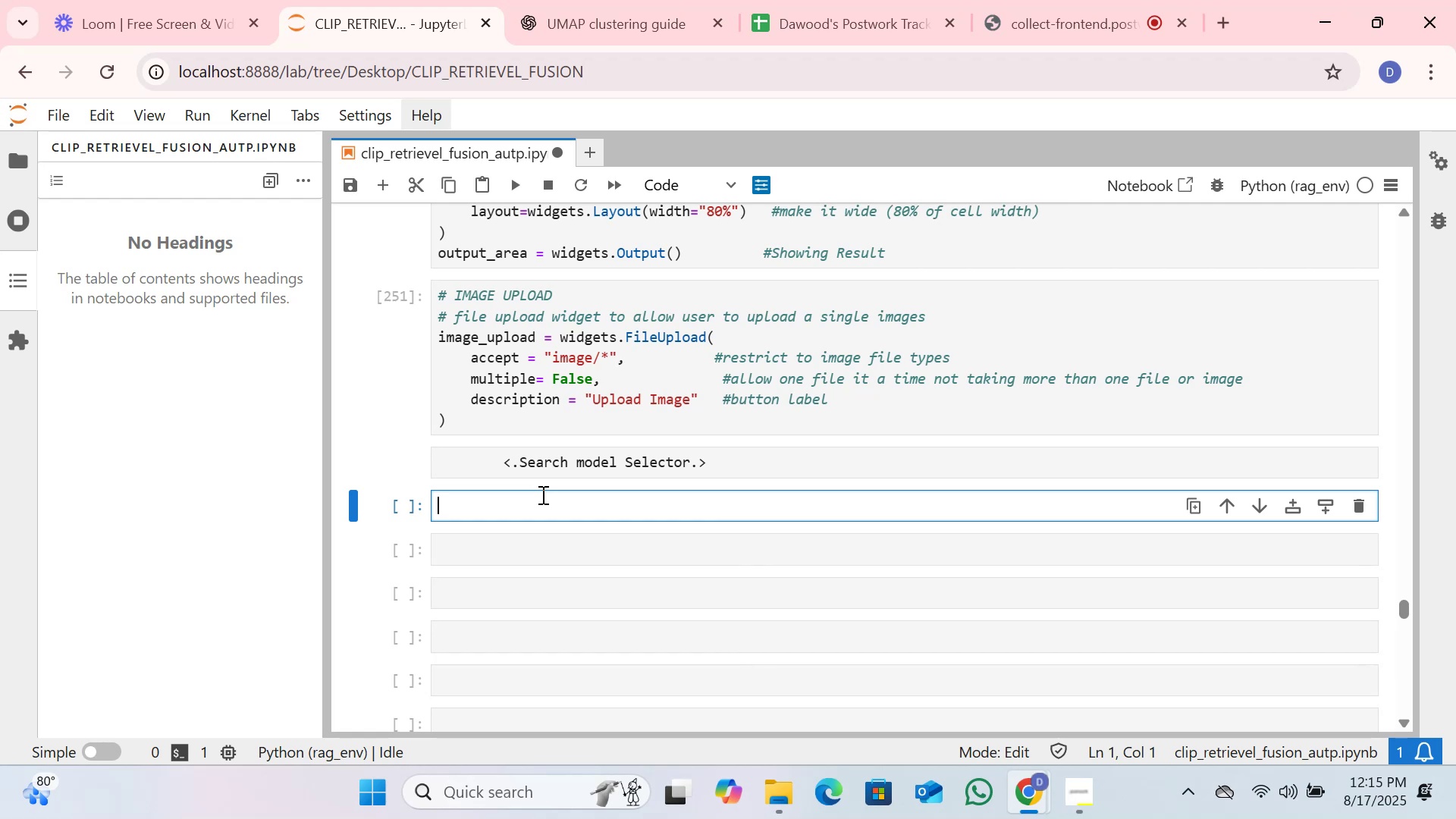 
left_click([539, 505])
 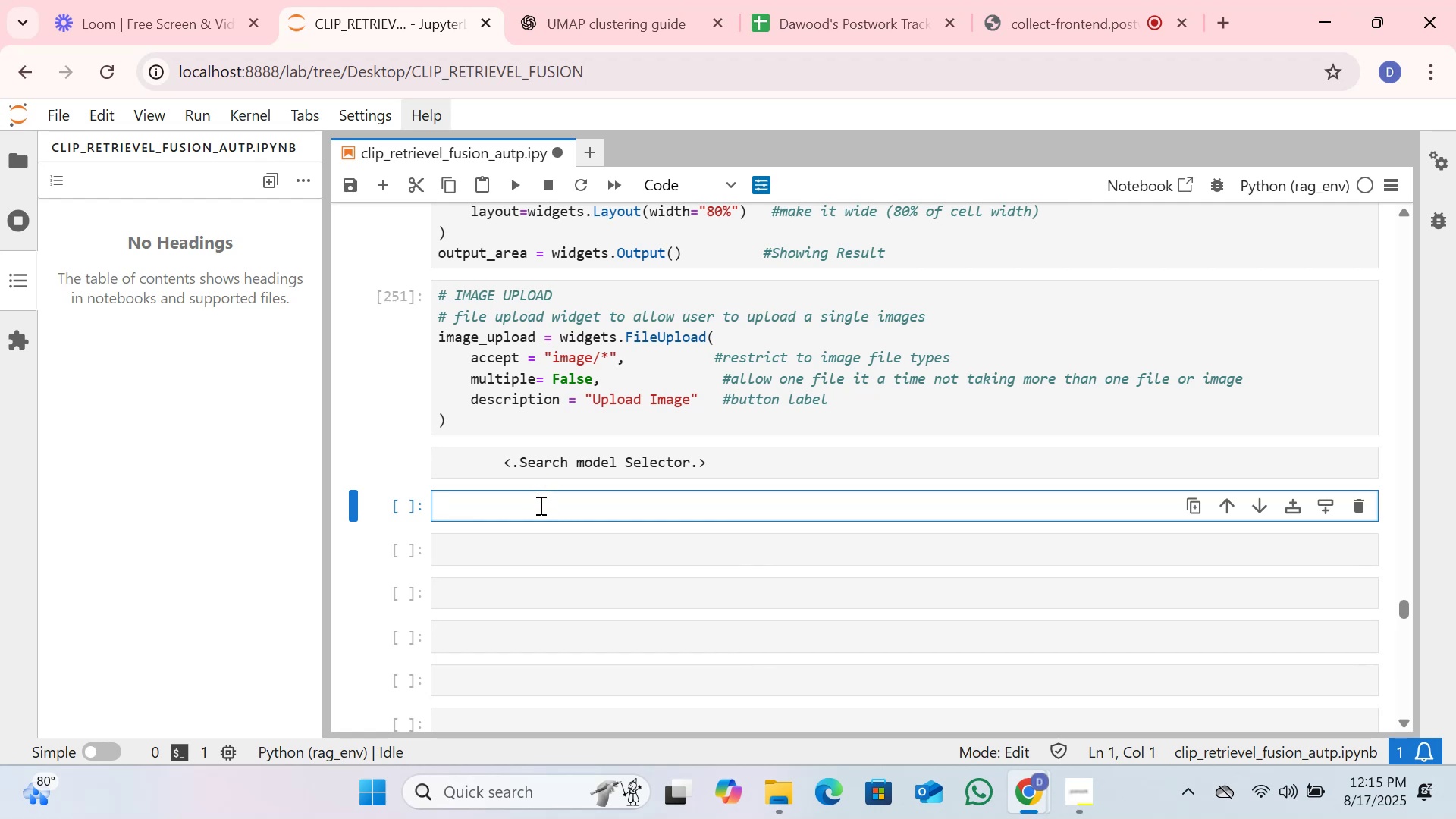 
type(Sw)
 